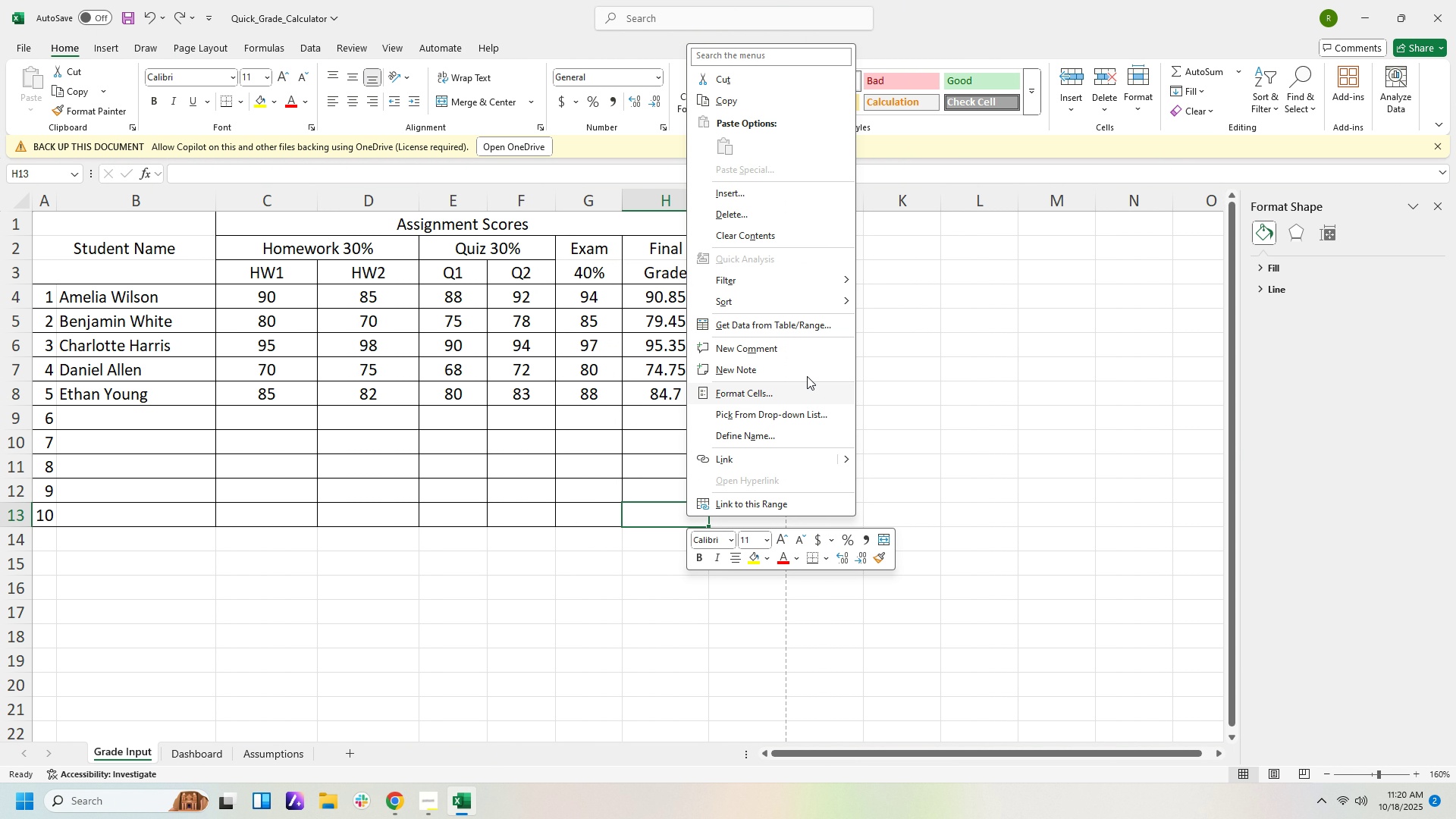 
left_click([803, 327])
 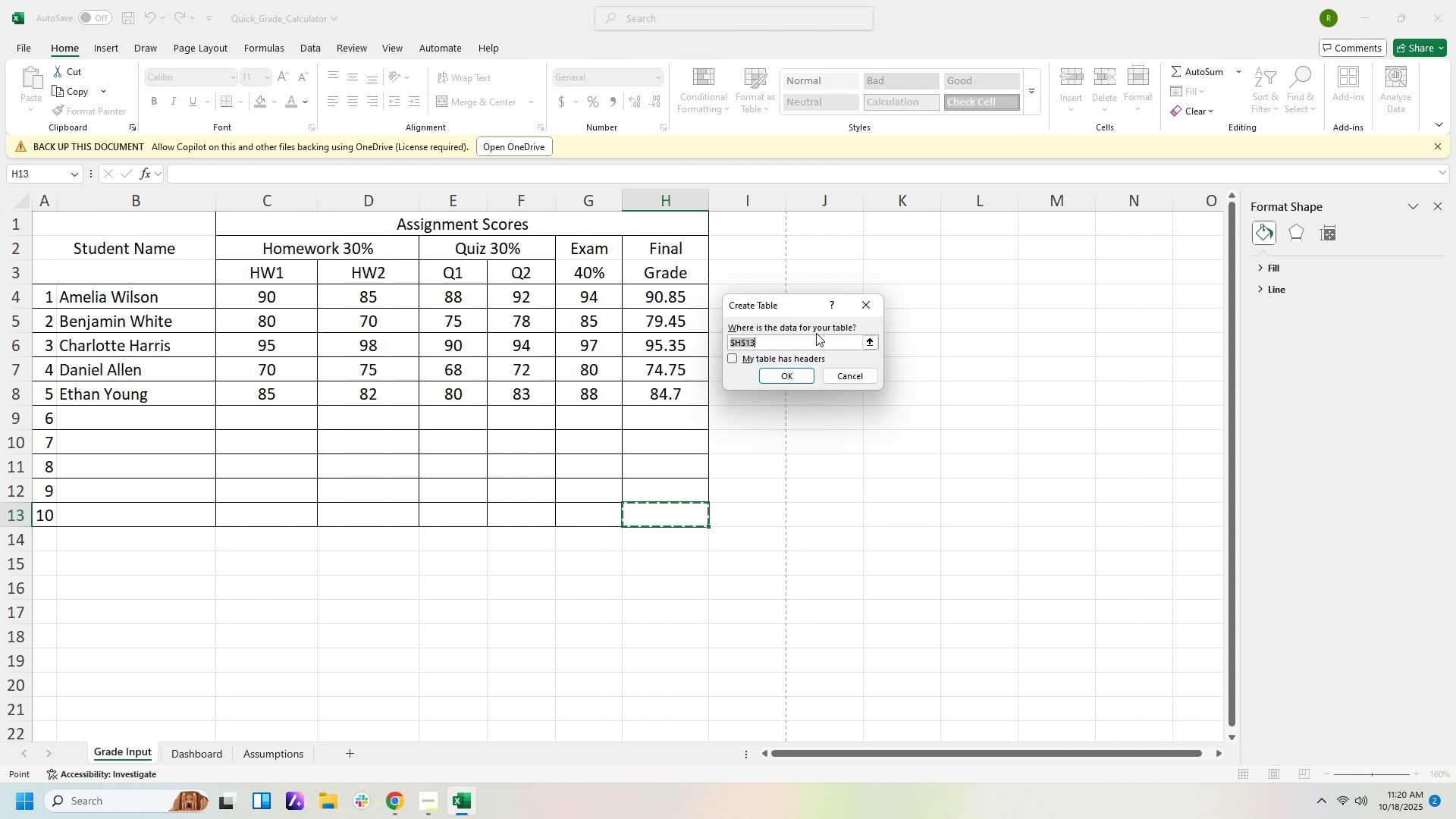 
left_click([846, 376])
 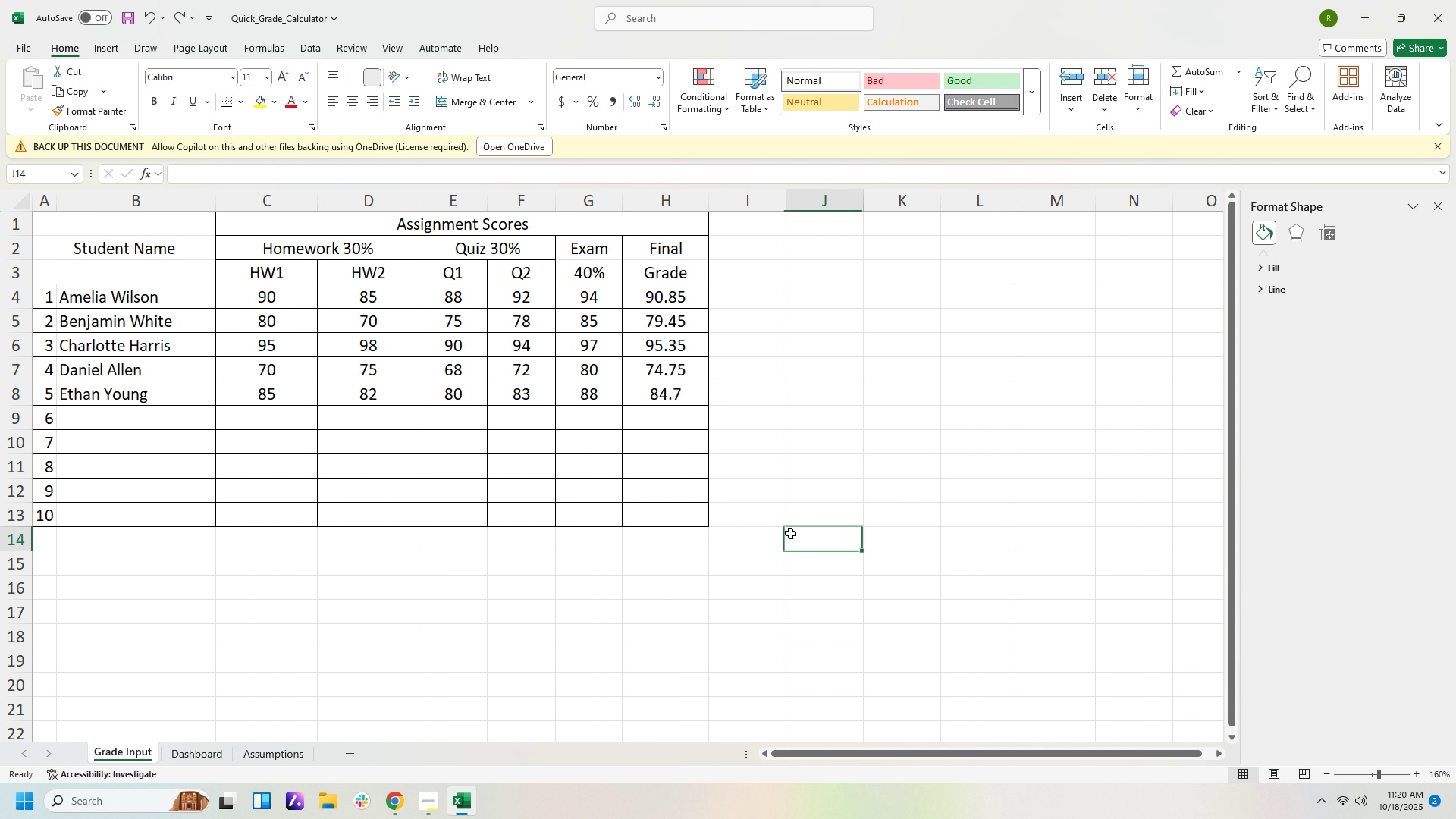 
left_click([790, 533])
 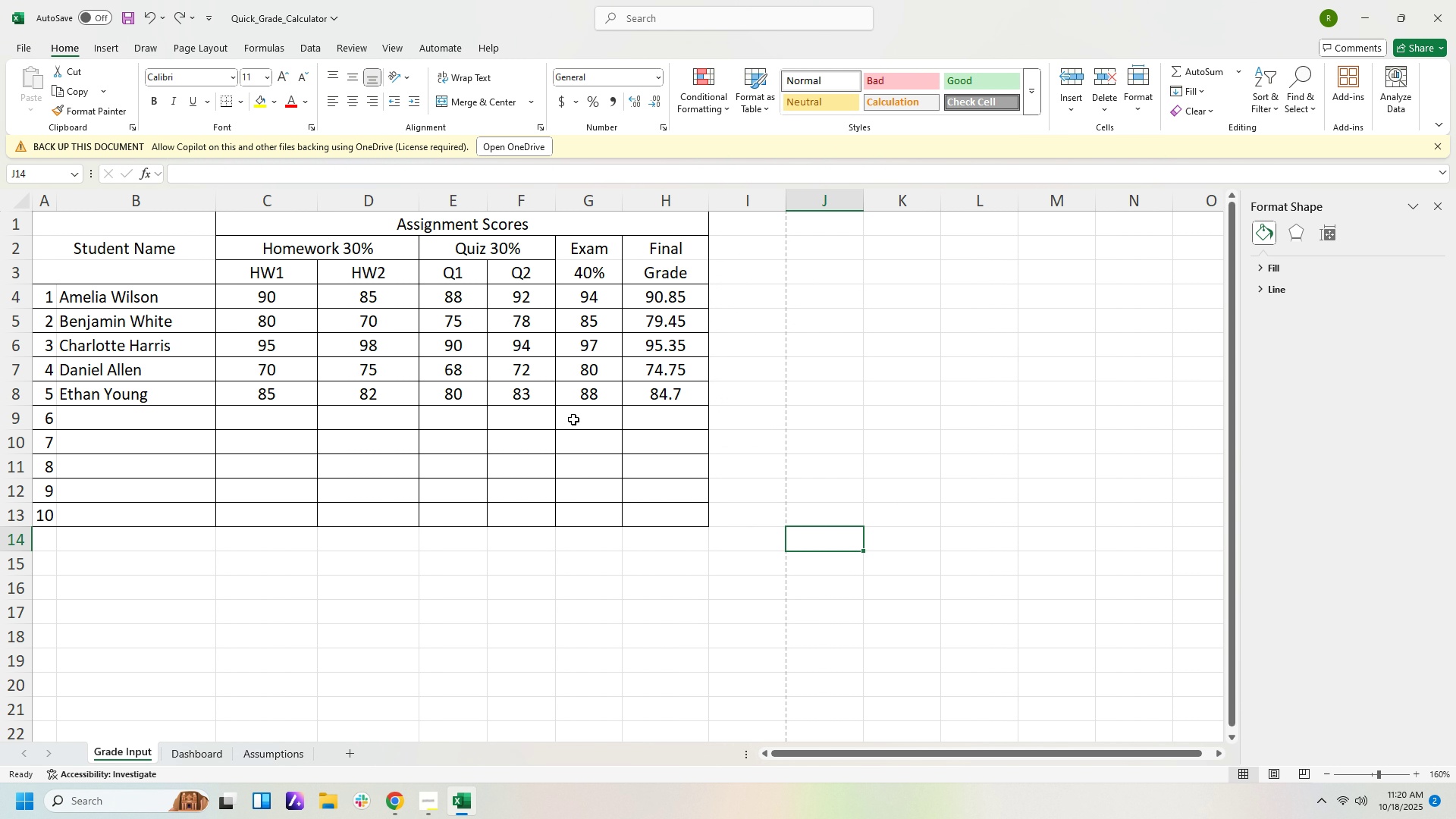 
left_click([655, 419])
 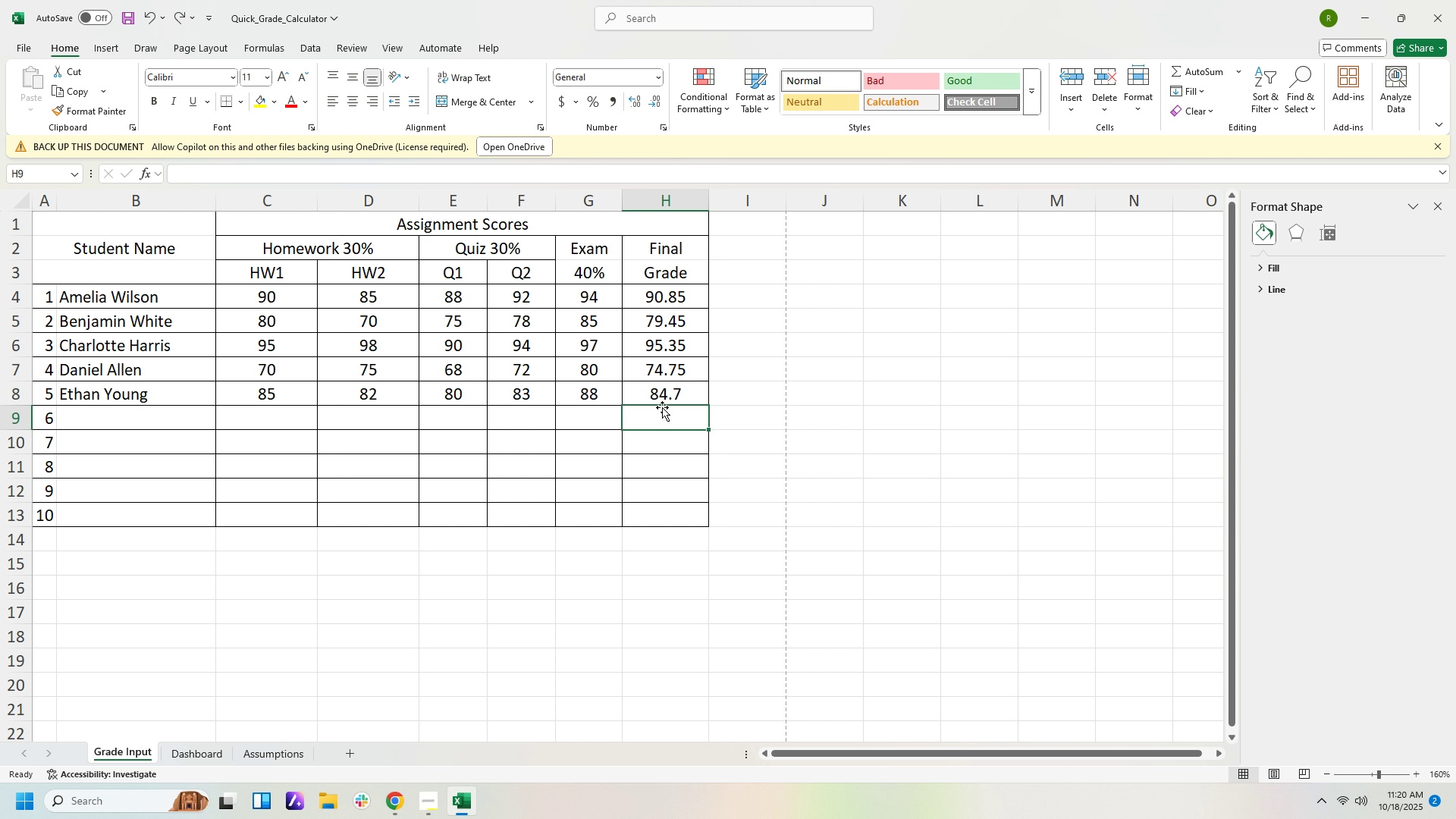 
left_click([671, 384])
 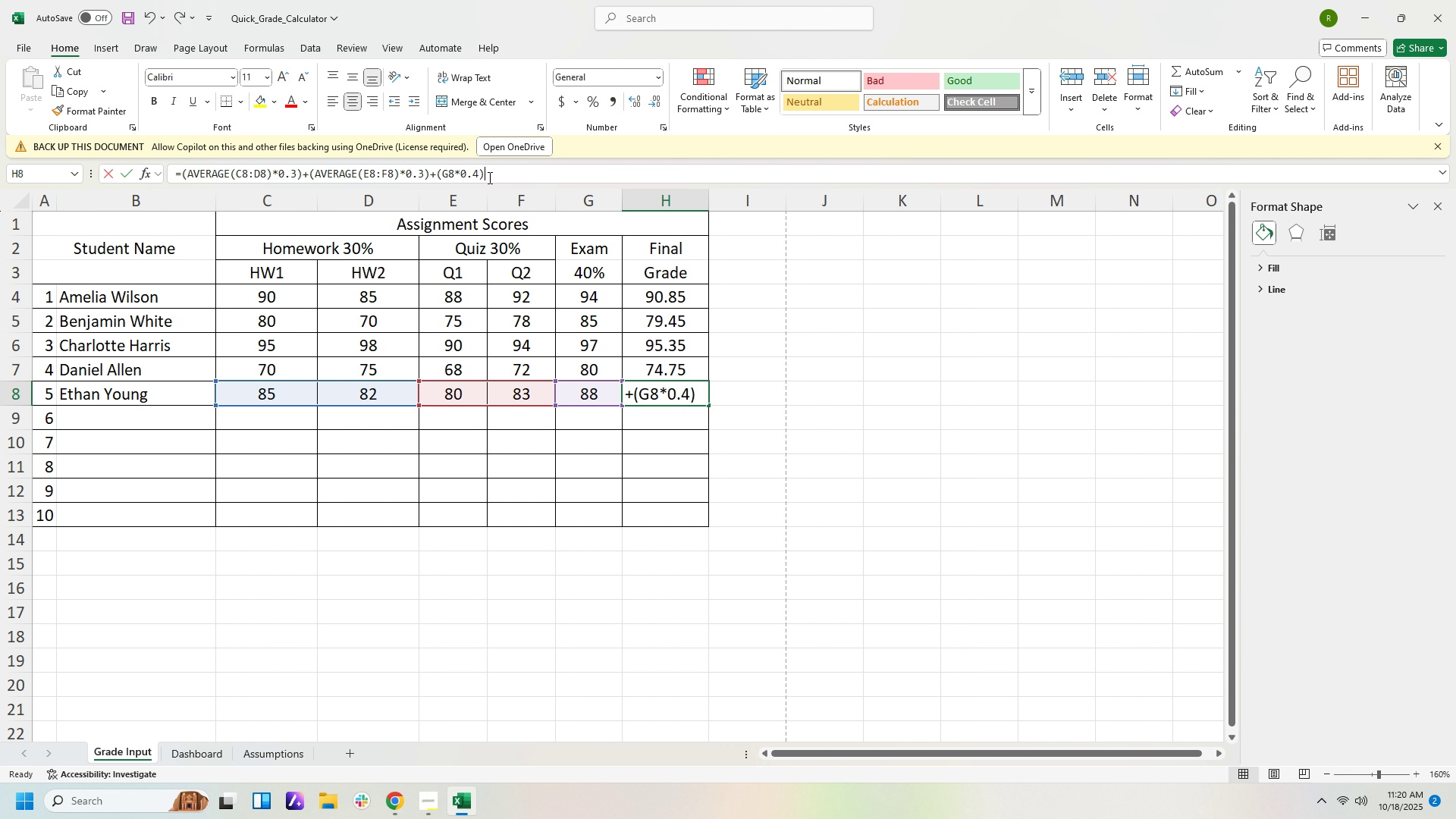 
left_click_drag(start_coordinate=[488, 177], to_coordinate=[118, 171])
 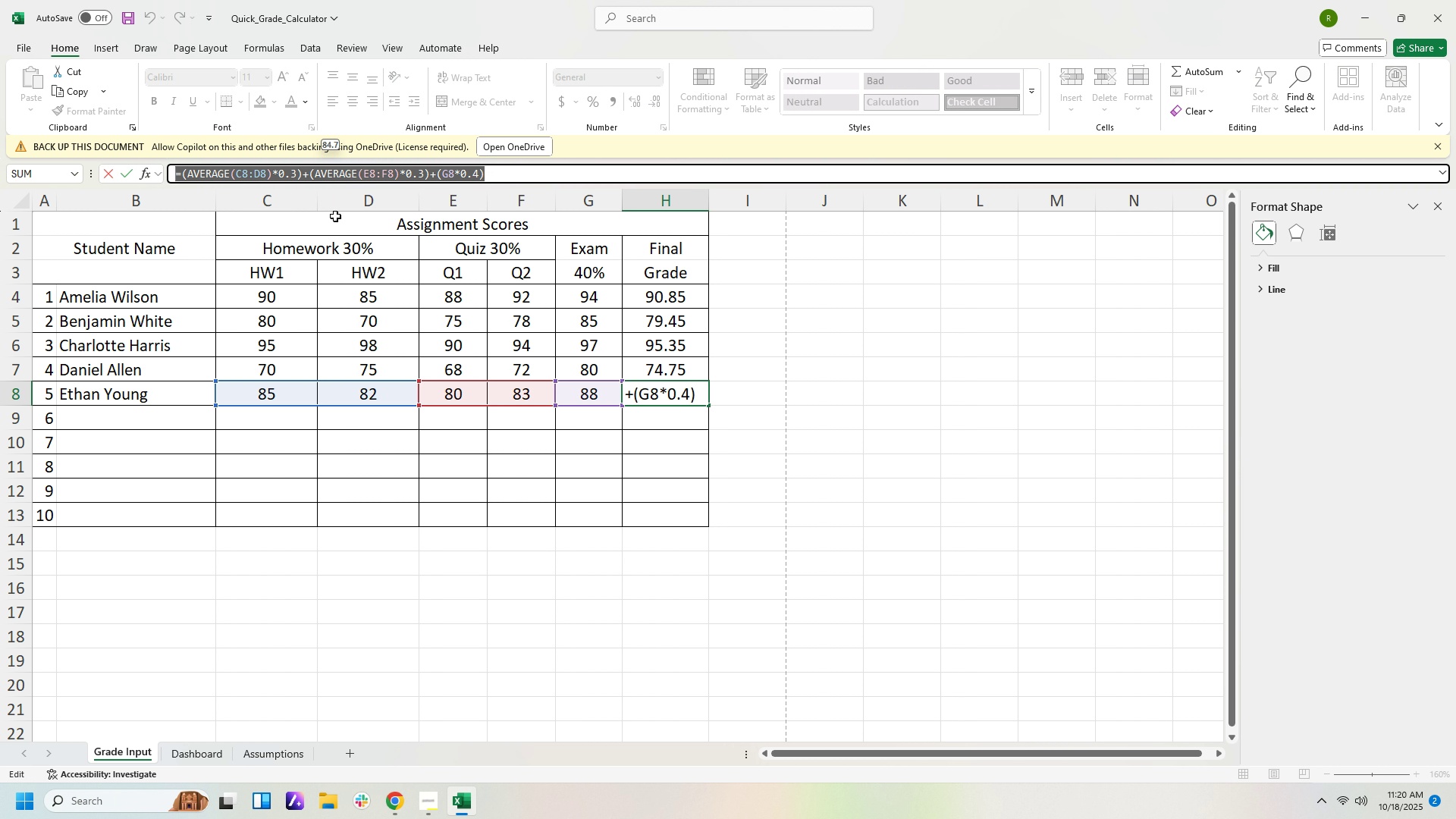 
key(Control+C)
 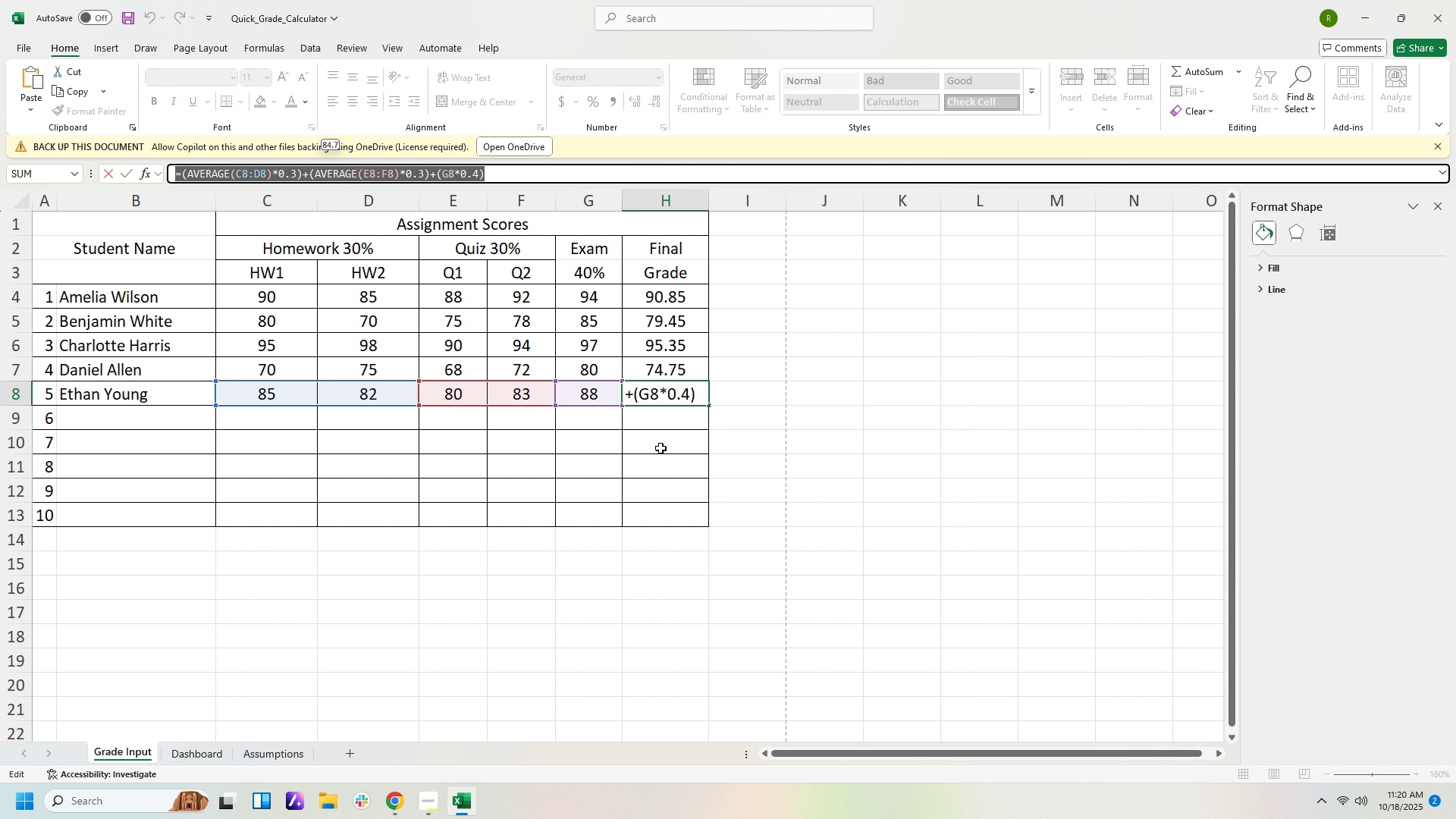 
left_click([661, 447])
 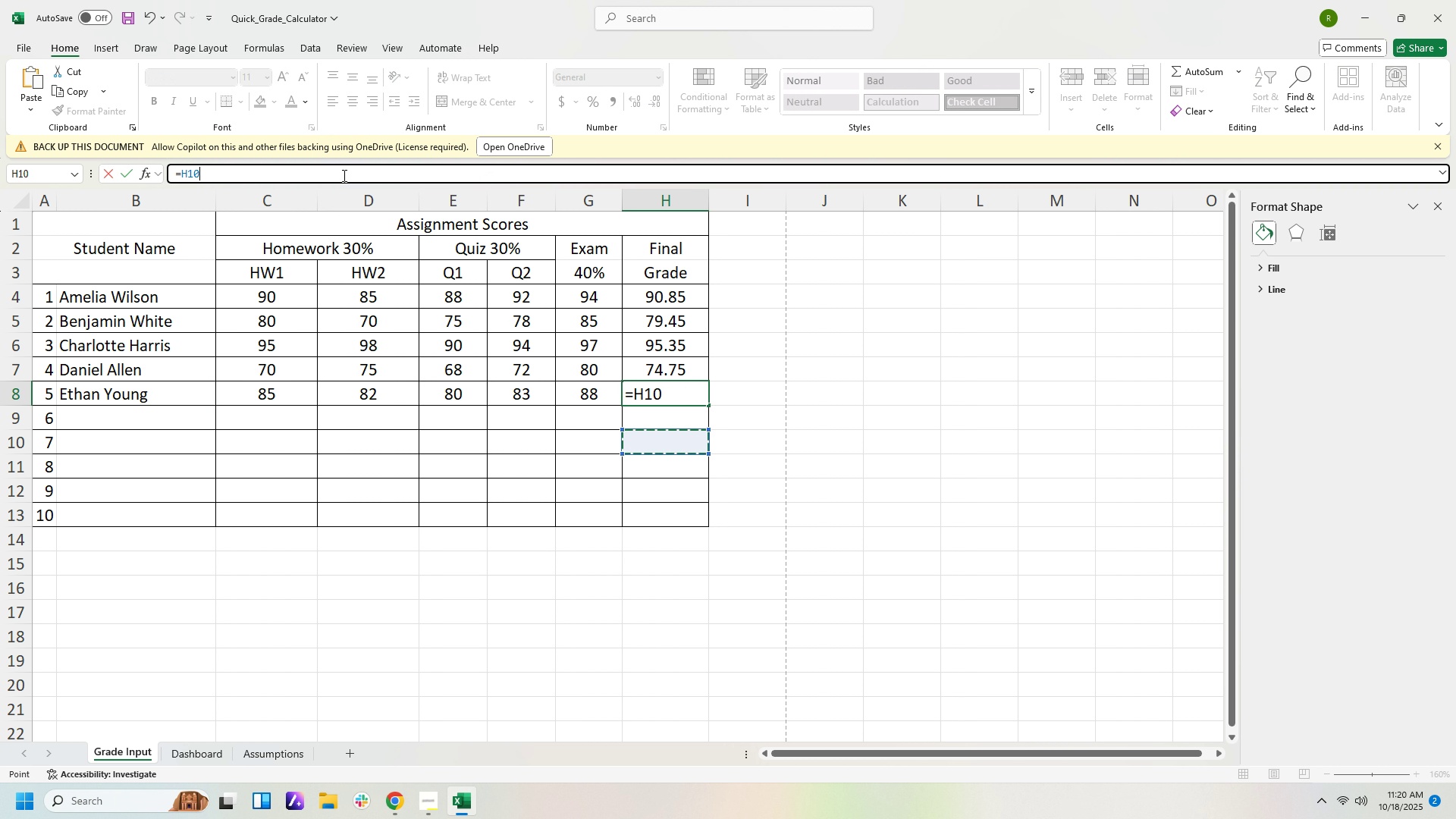 
left_click_drag(start_coordinate=[343, 175], to_coordinate=[127, 168])
 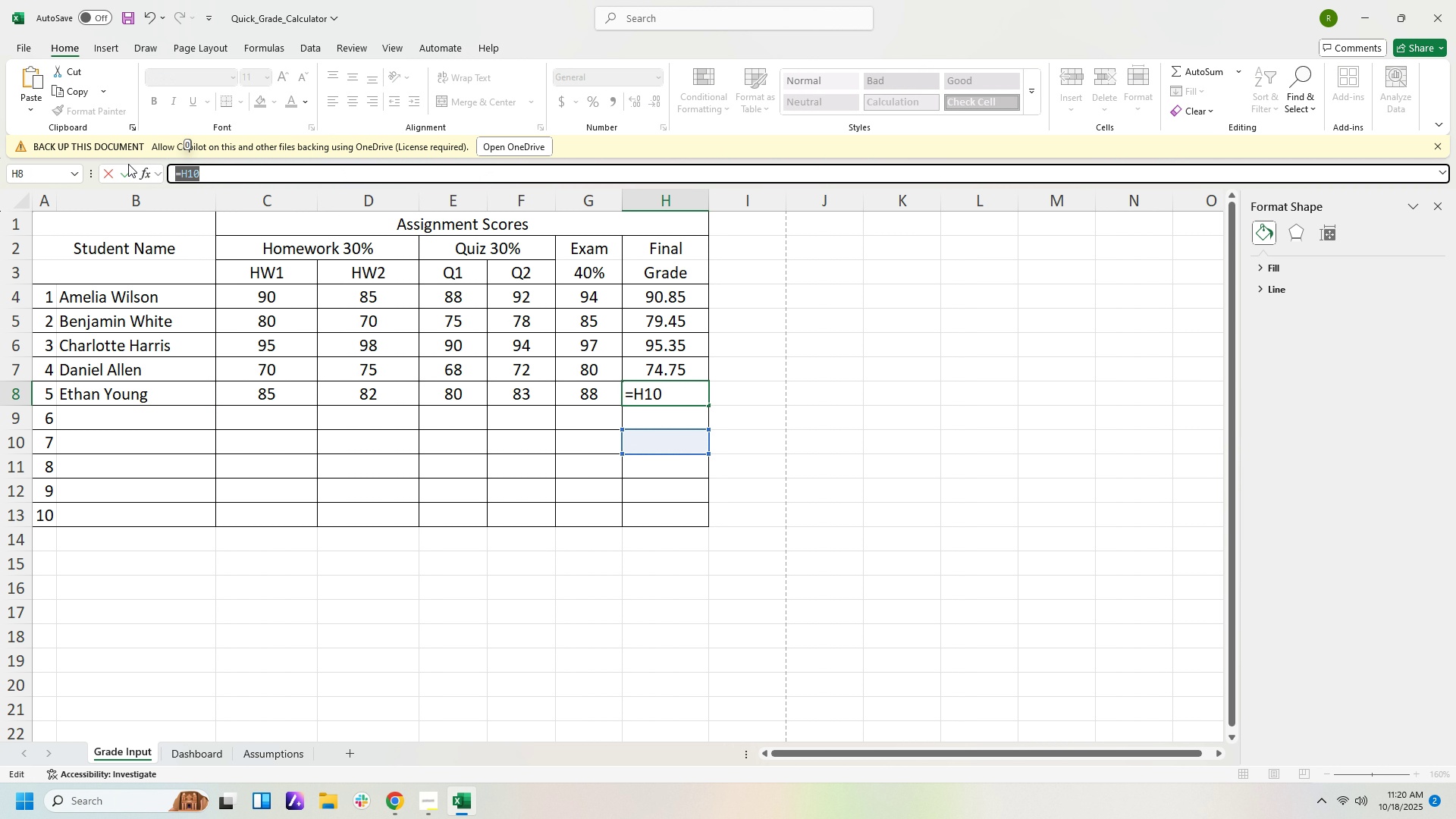 
key(Control+V)
 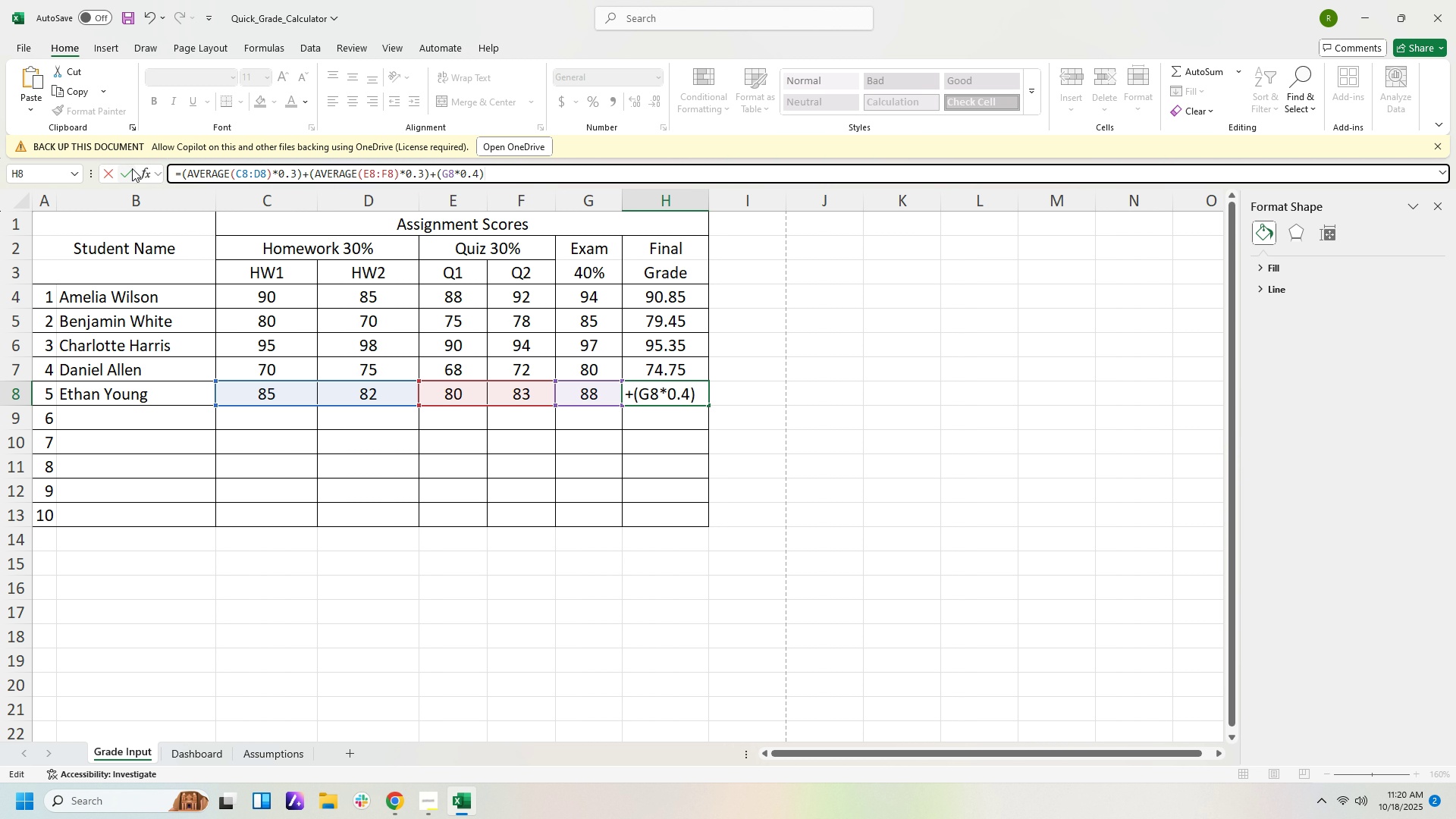 
wait(8.81)
 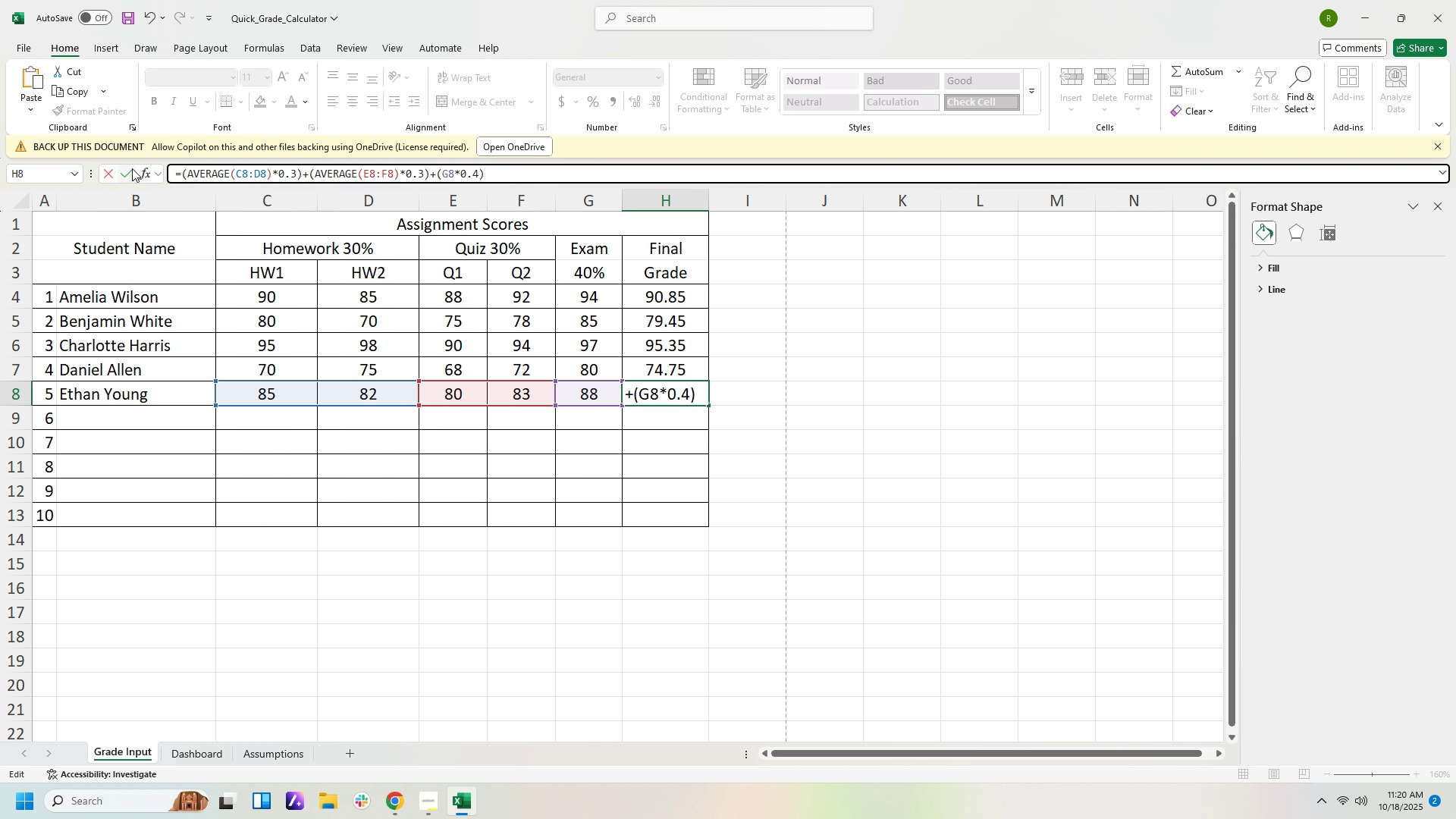 
left_click([454, 173])
 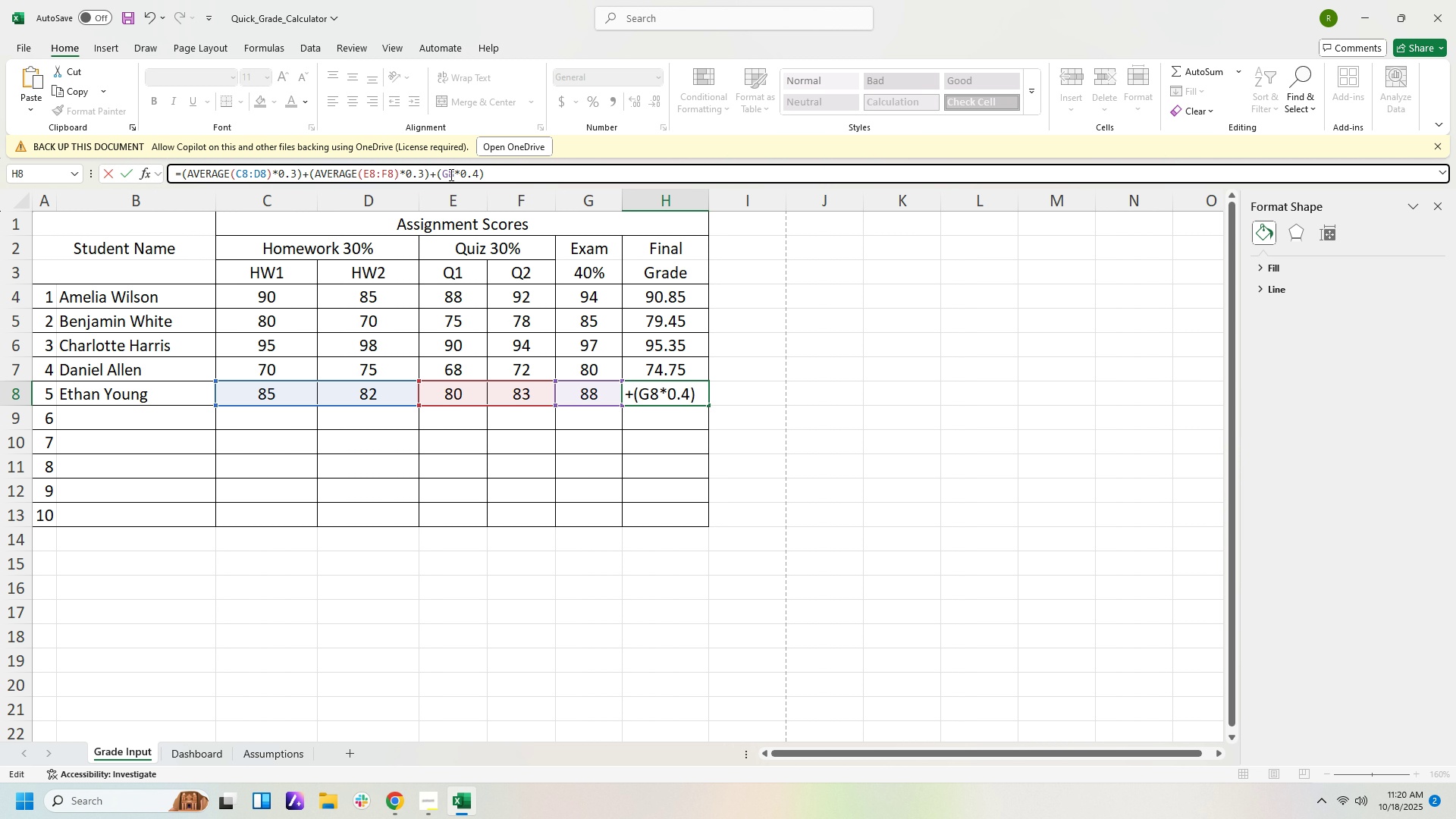 
key(Backspace)
 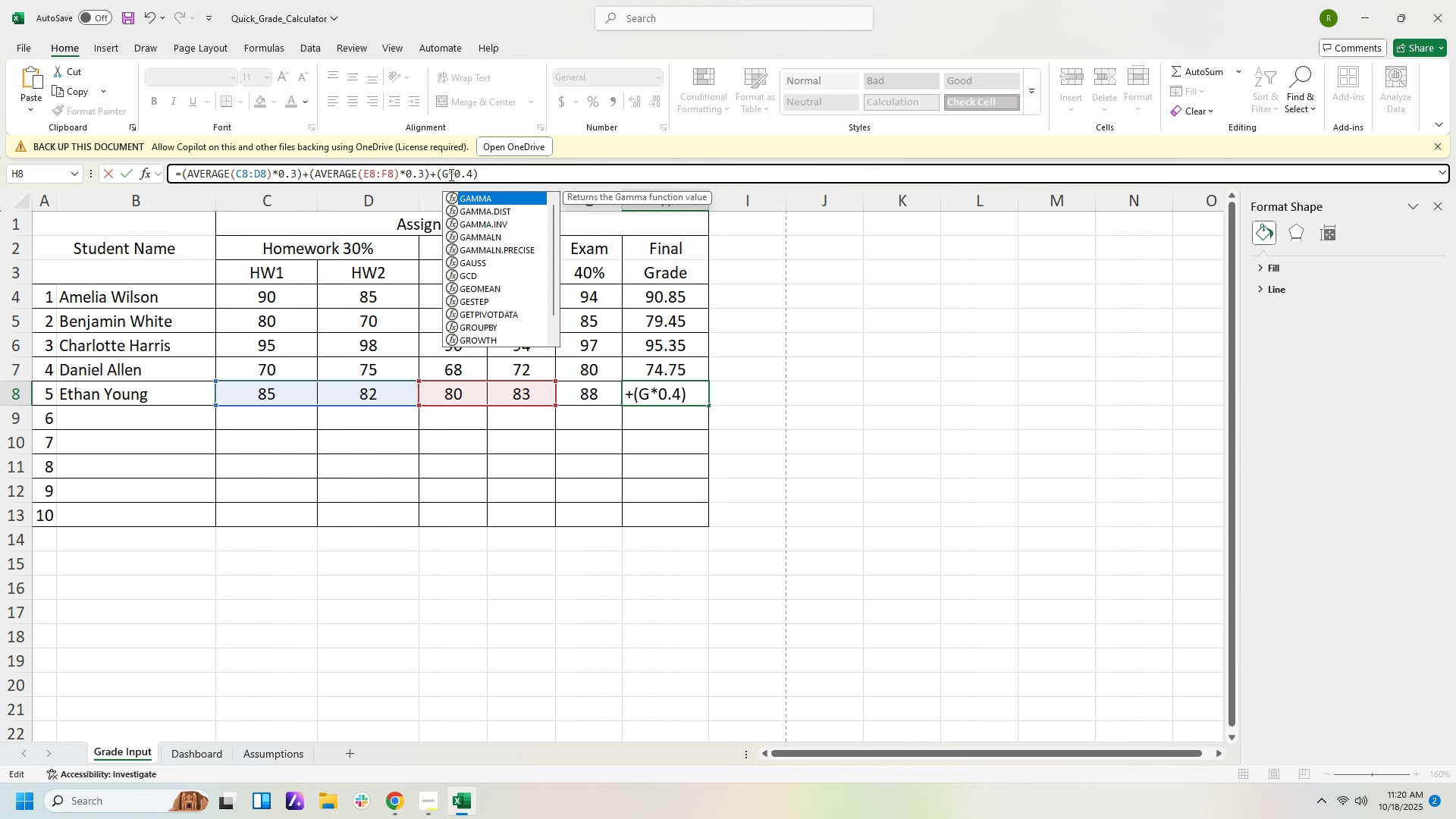 
key(Numpad1)
 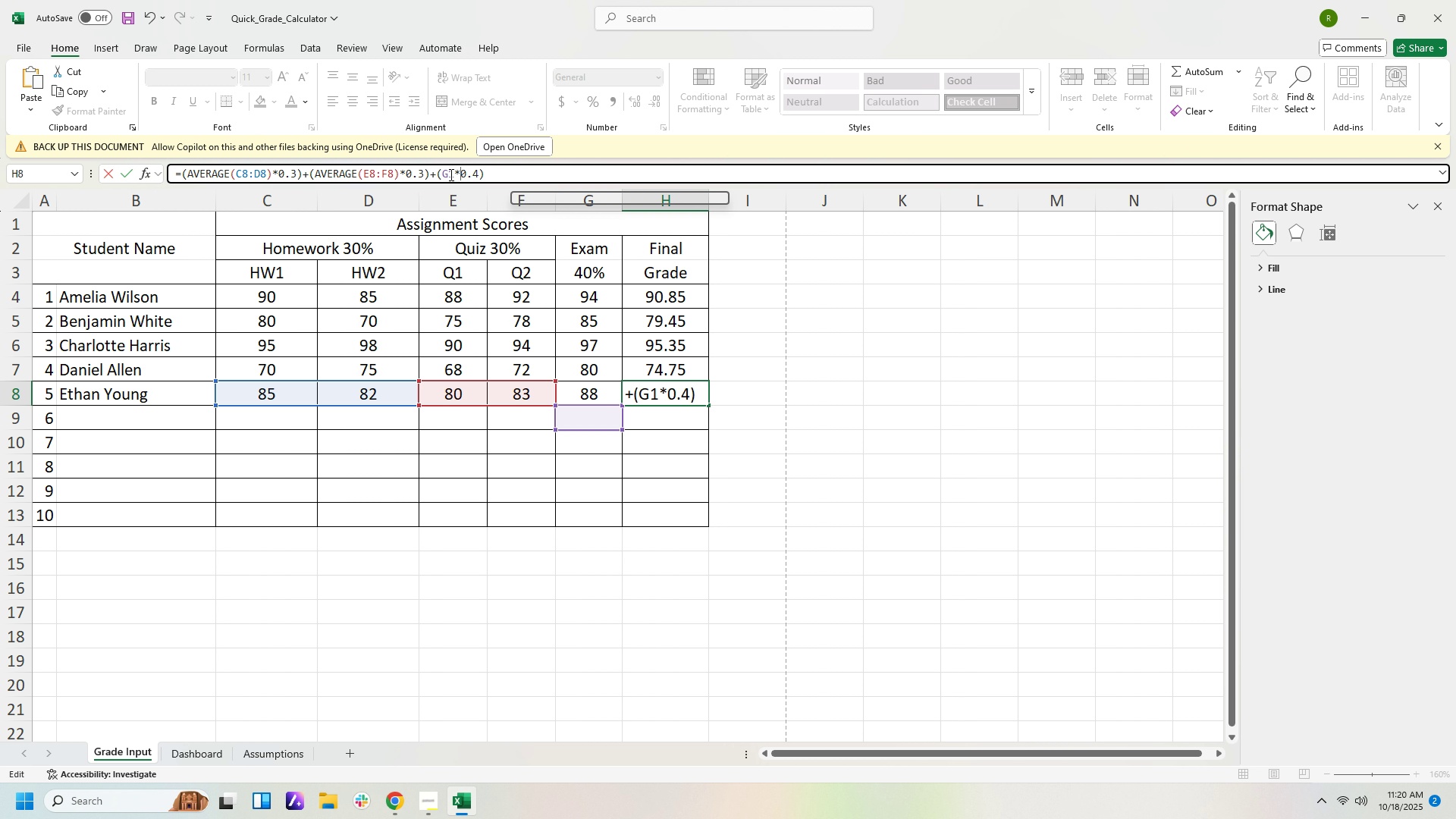 
key(Numpad0)
 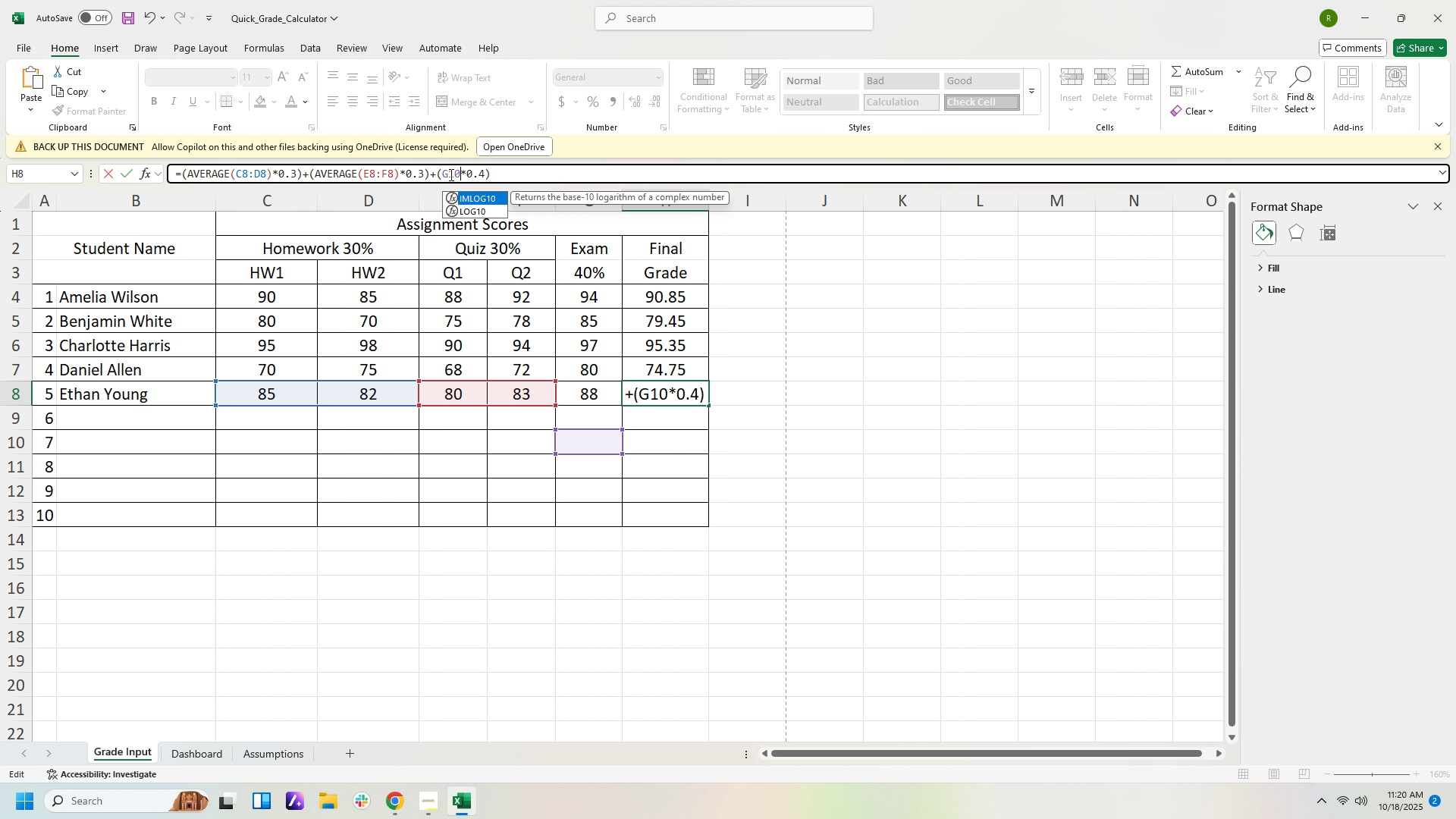 
key(Control+Z)
 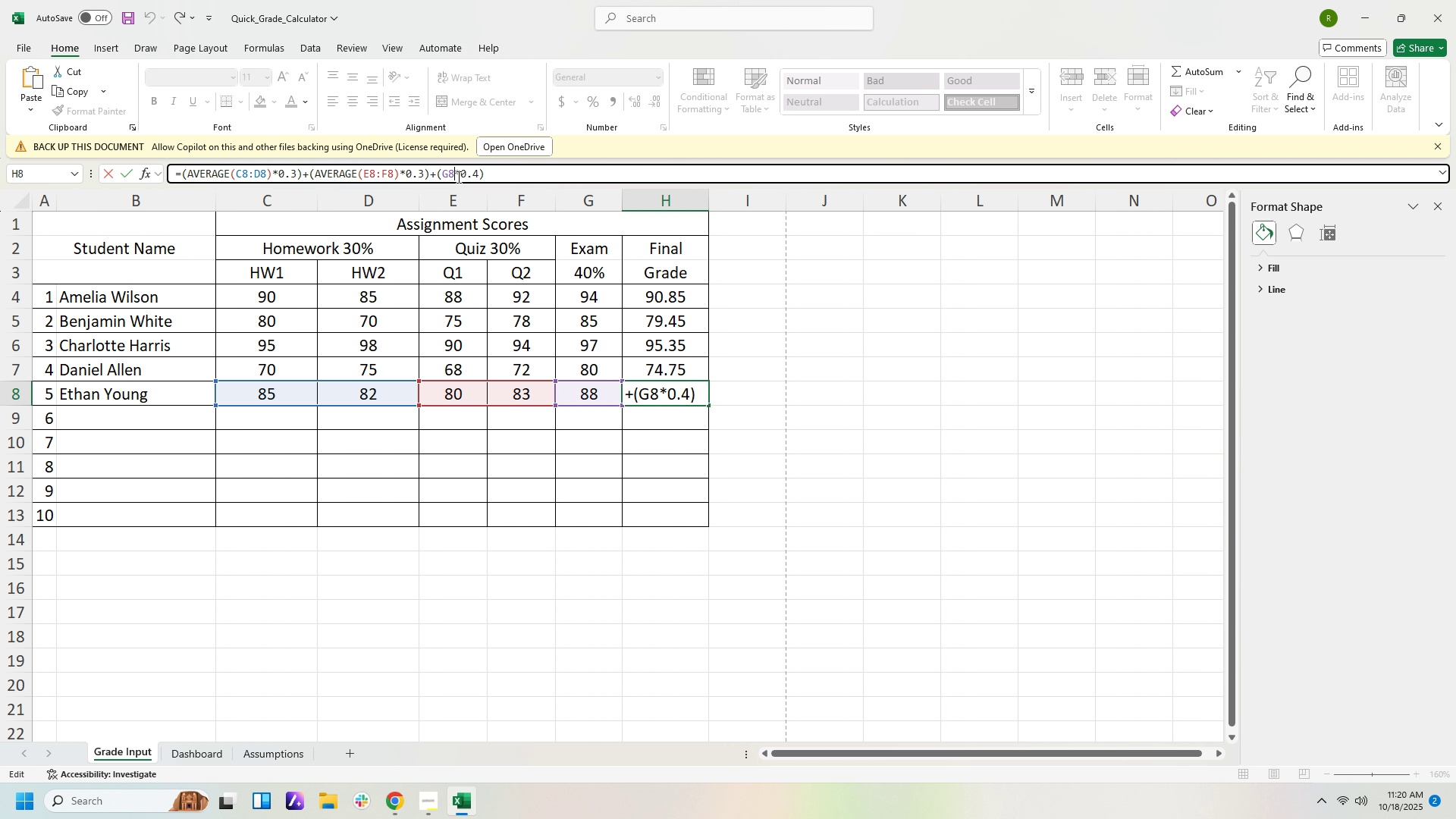 
key(Control+Z)
 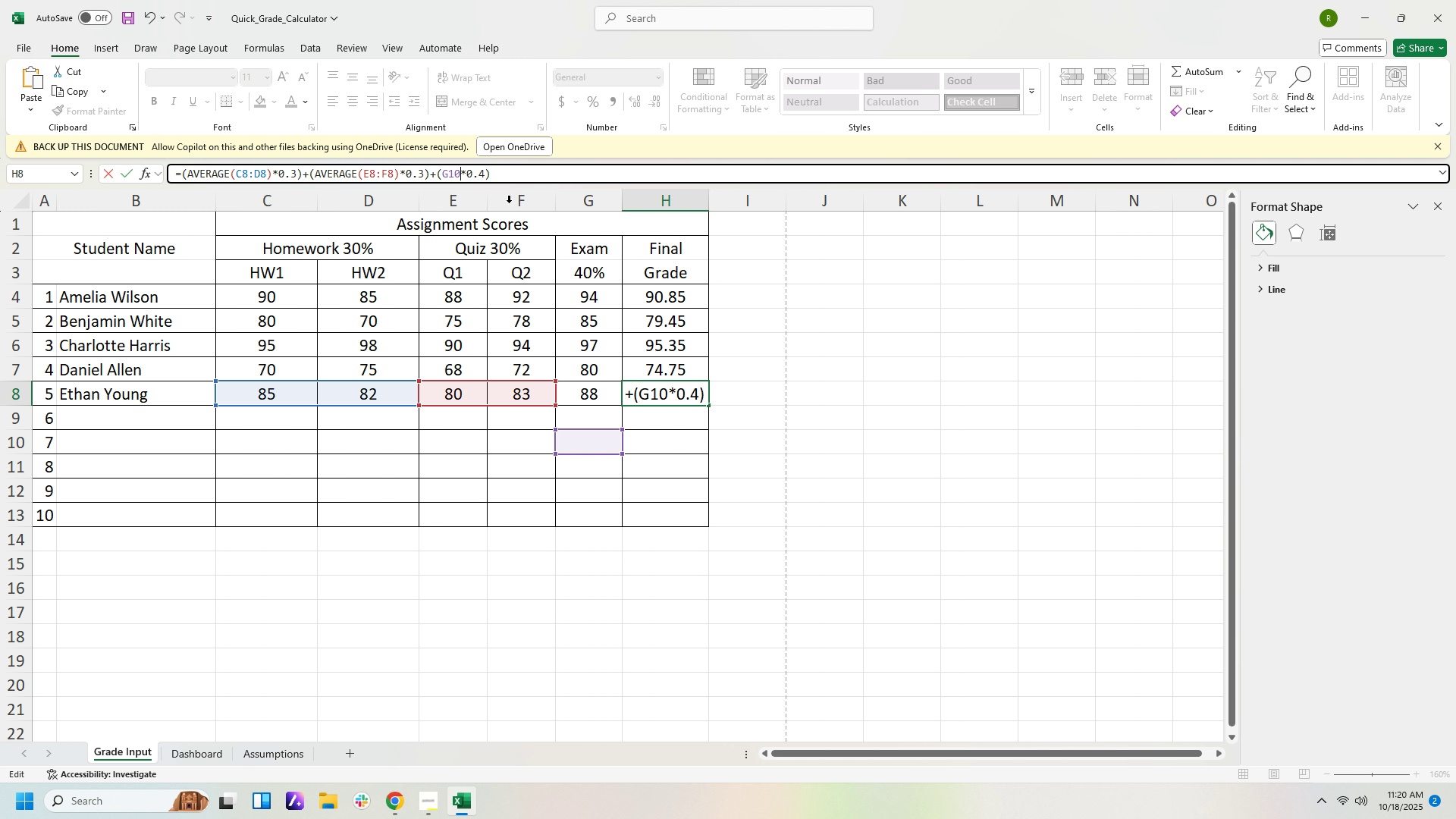 
key(Control+Z)
 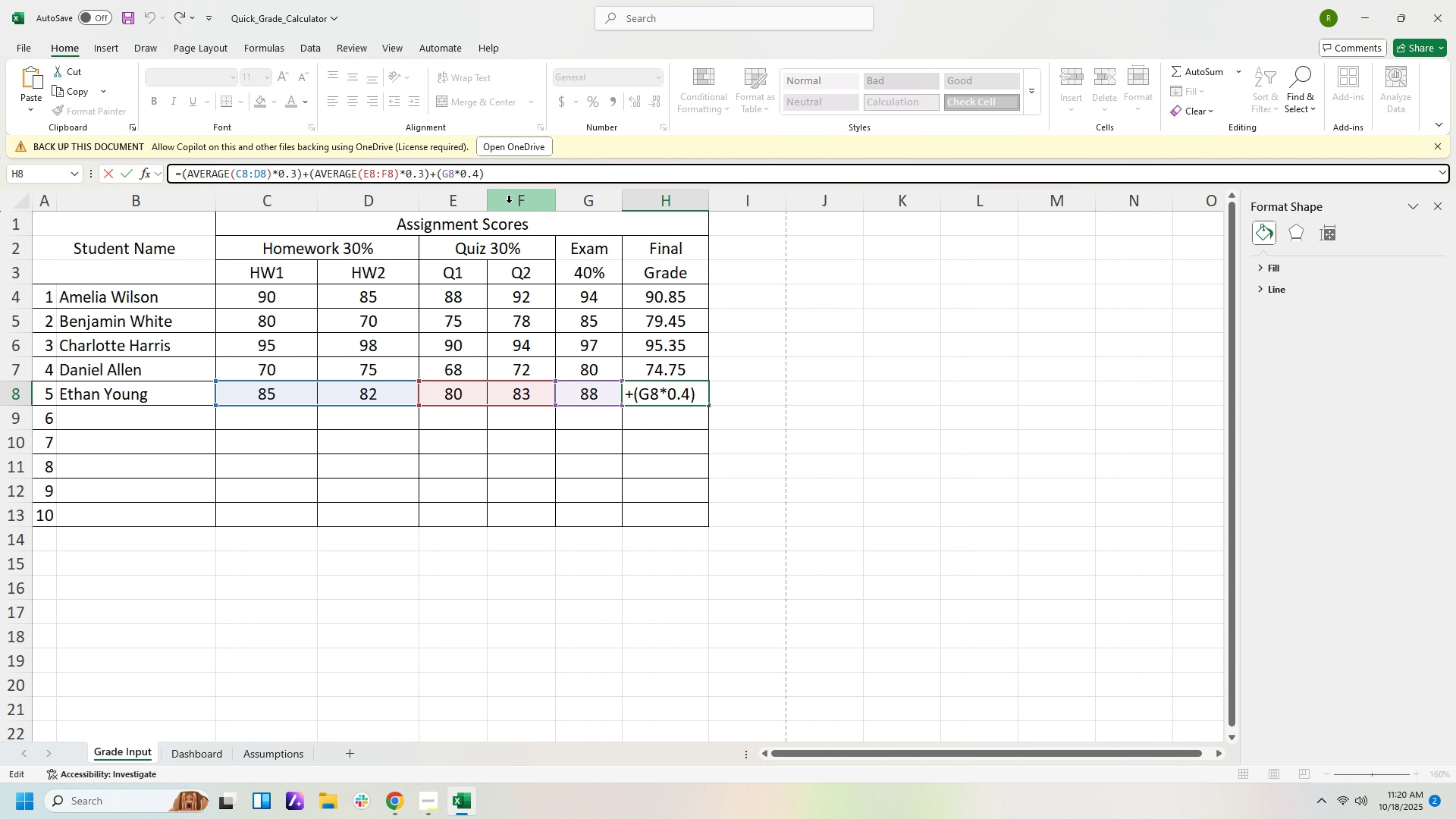 
key(Control+Z)
 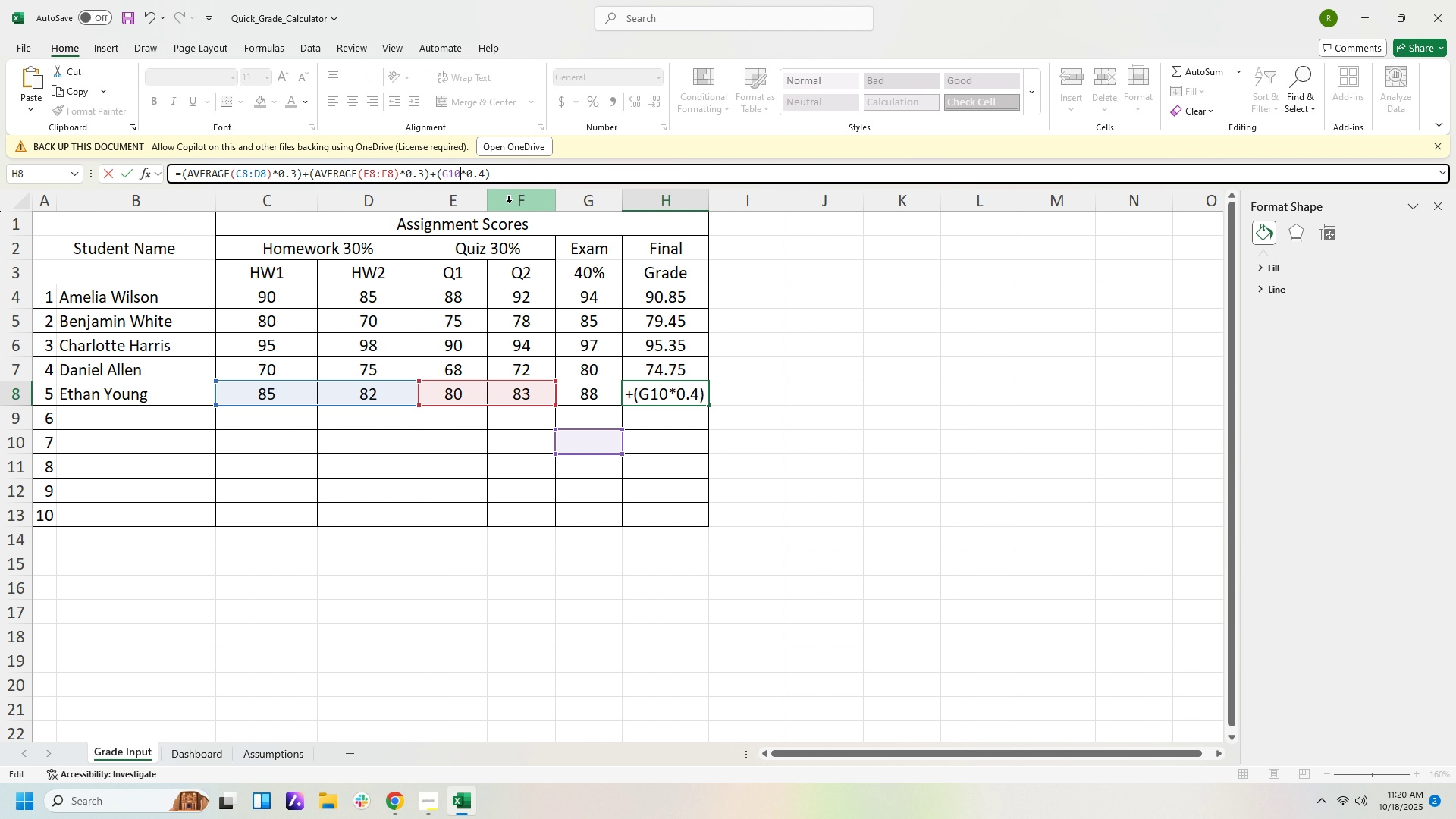 
key(Control+Z)
 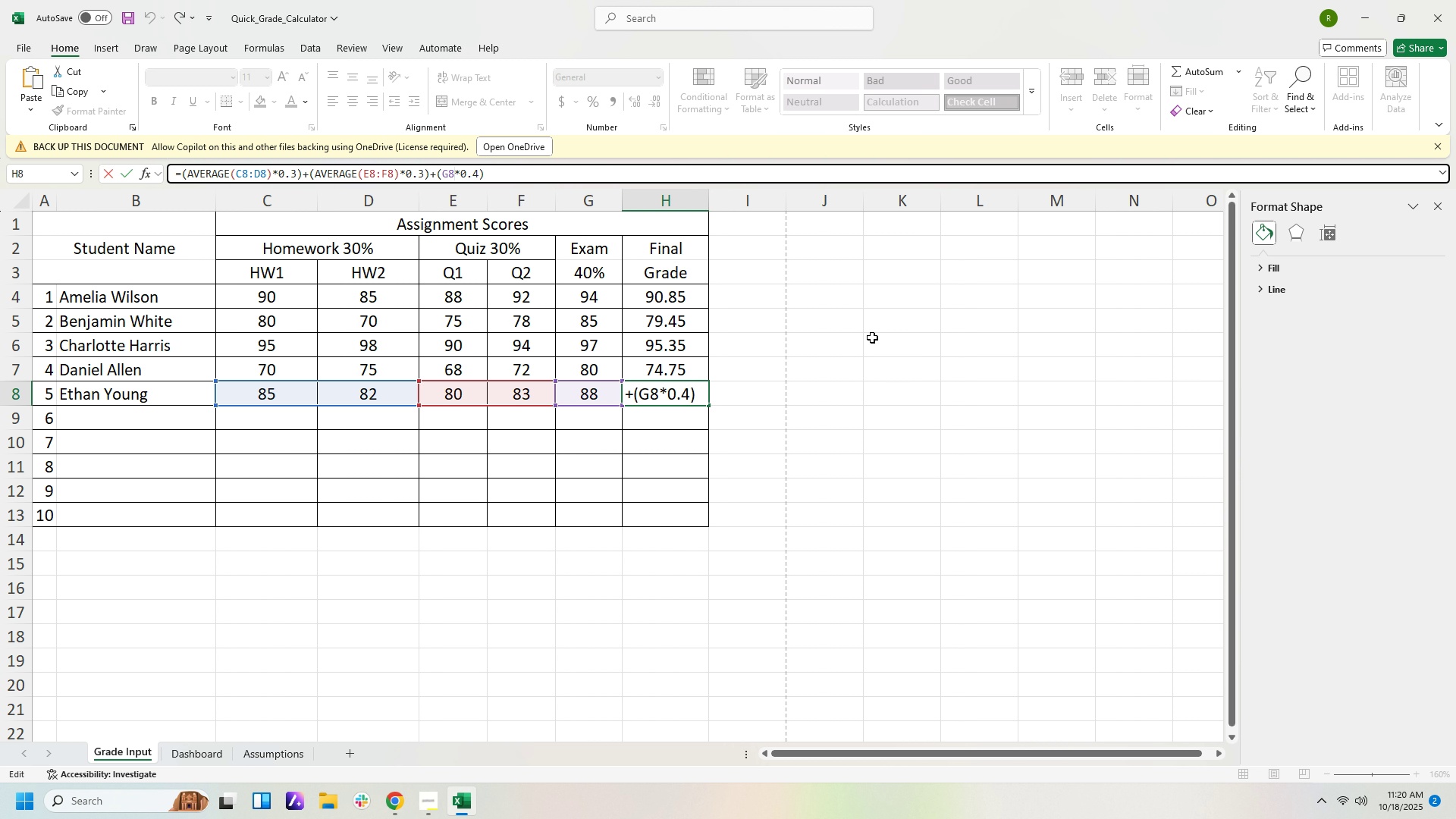 
key(Control+Z)
 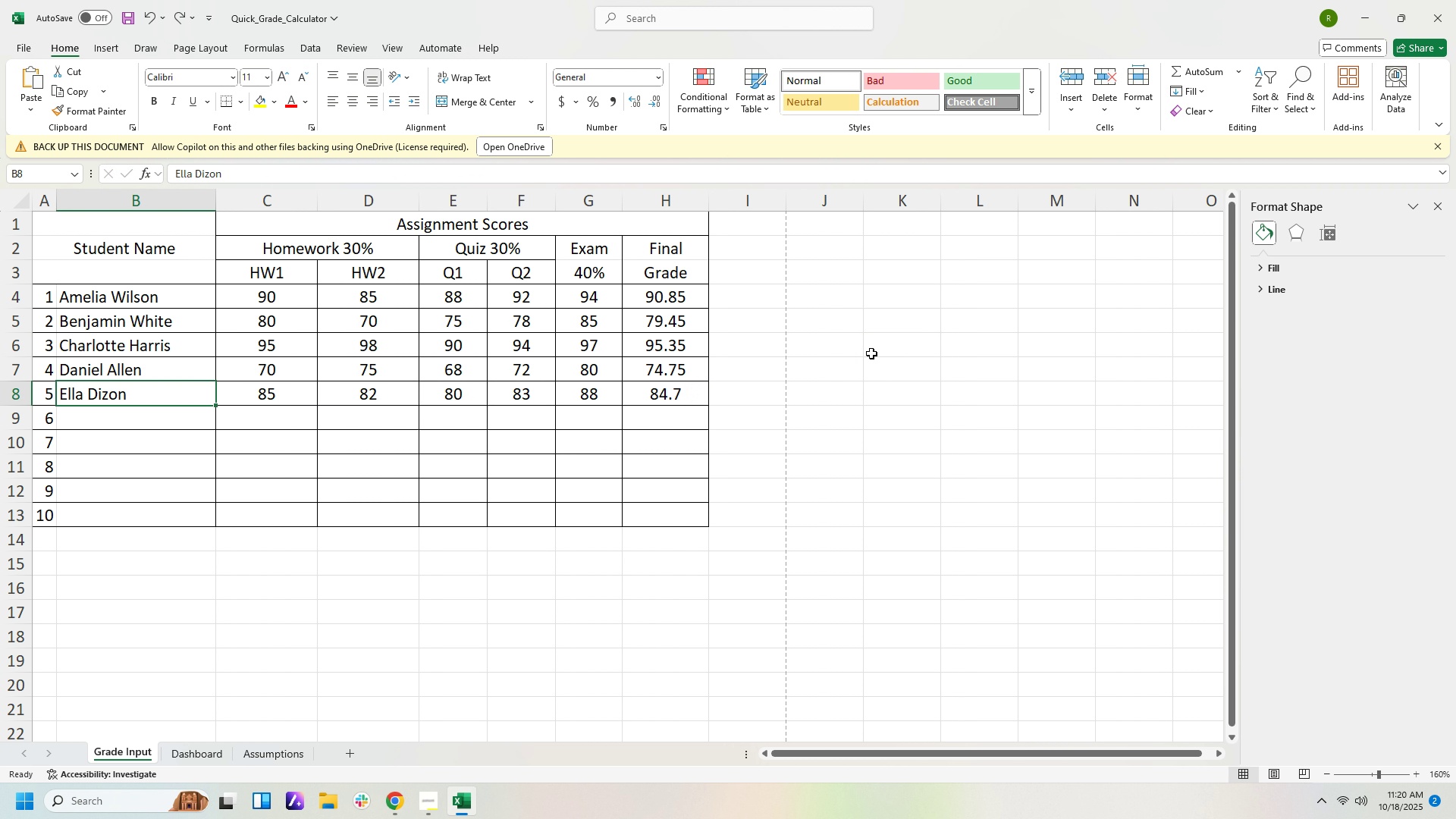 
key(Control+Z)
 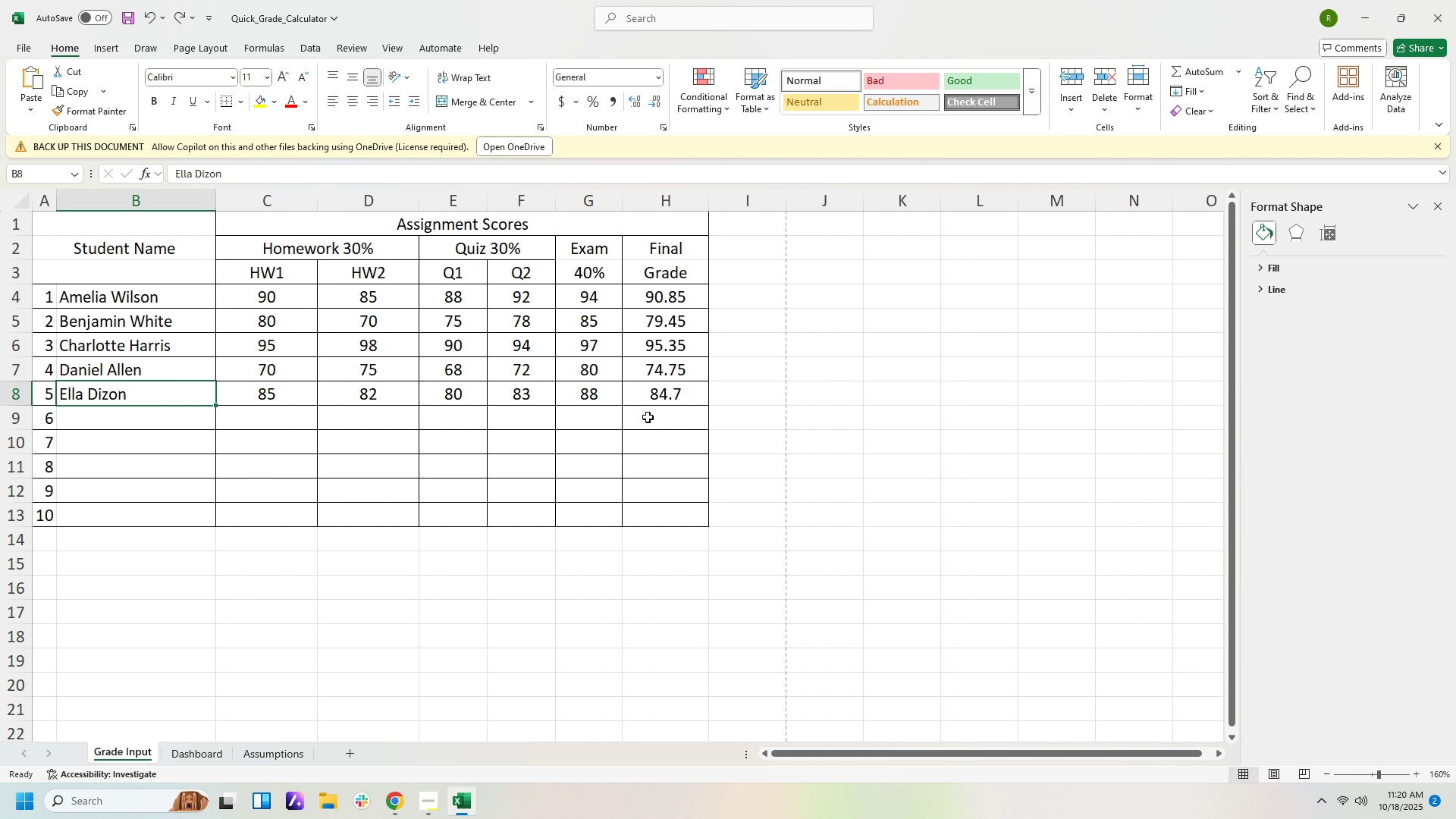 
left_click_drag(start_coordinate=[672, 395], to_coordinate=[292, 403])
 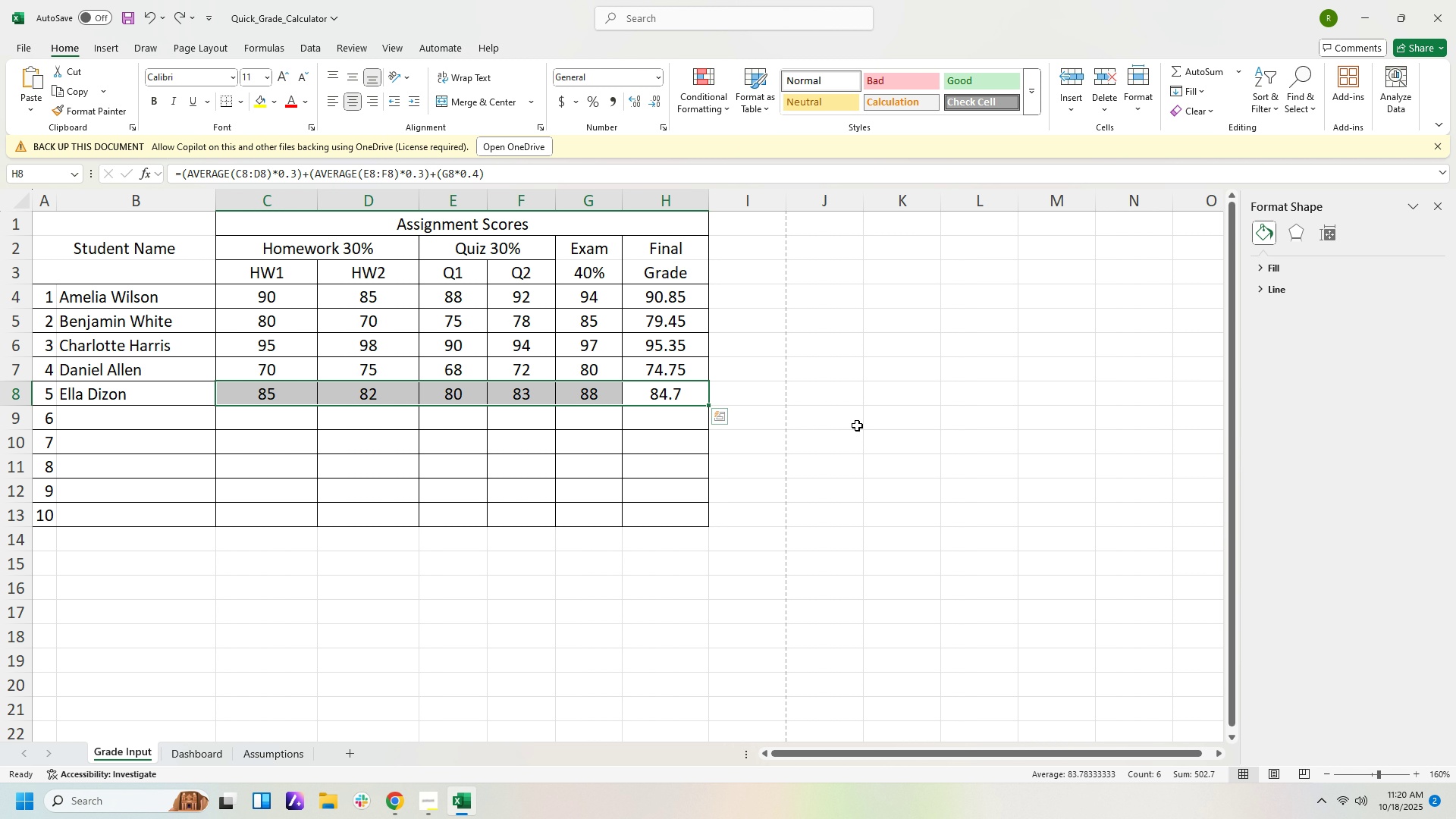 
left_click([857, 425])
 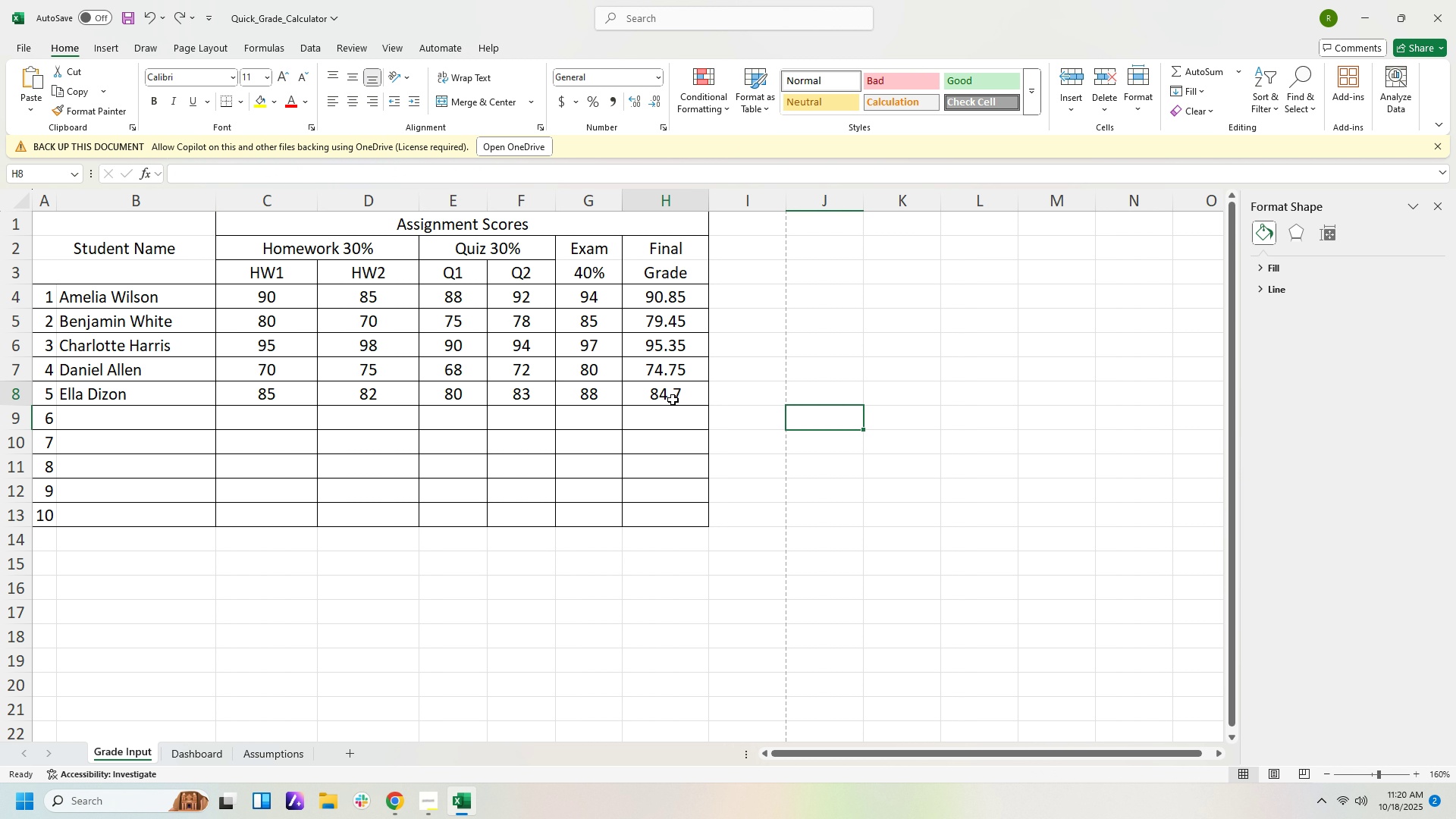 
double_click([673, 400])
 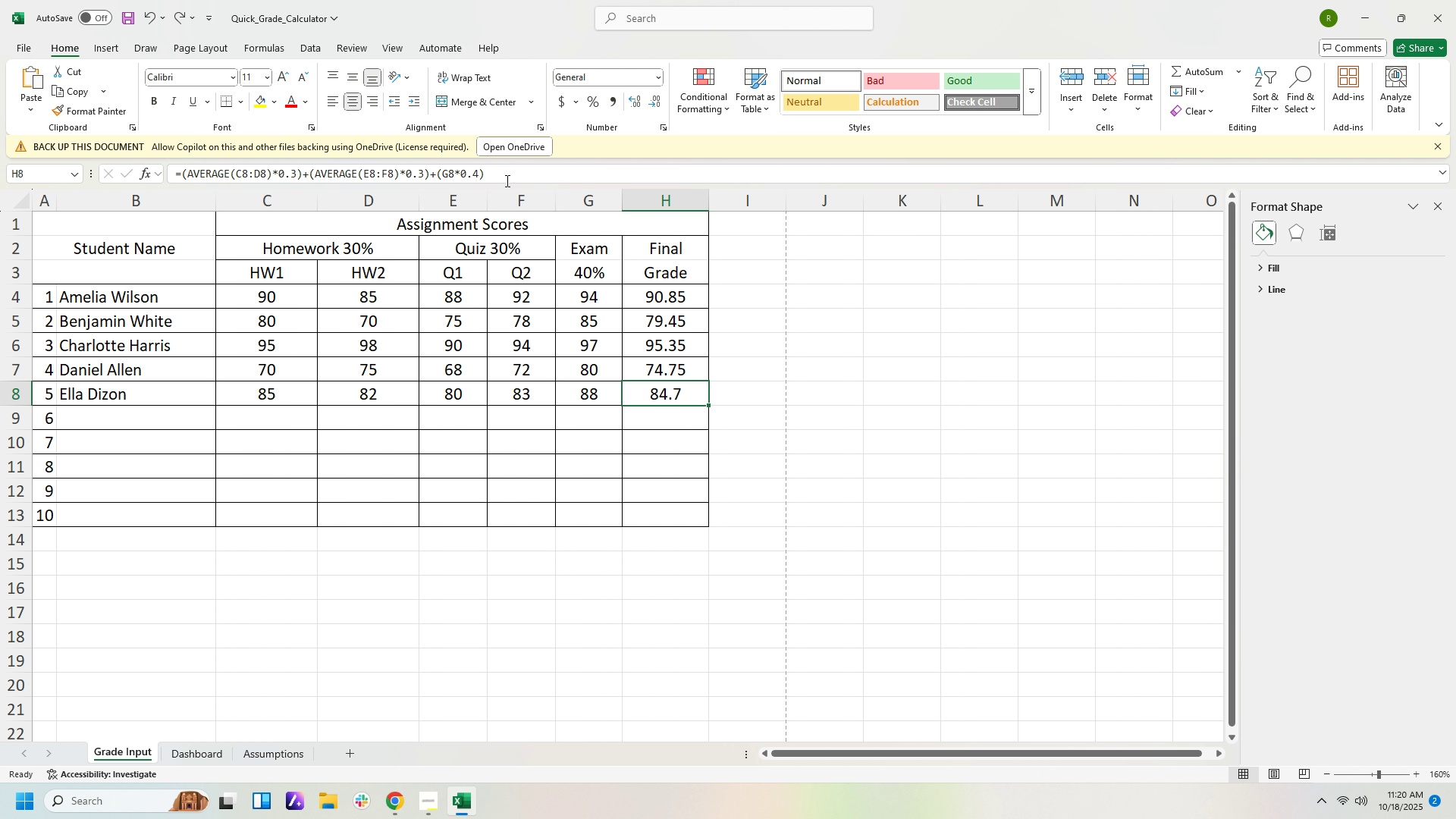 
left_click_drag(start_coordinate=[504, 176], to_coordinate=[66, 175])
 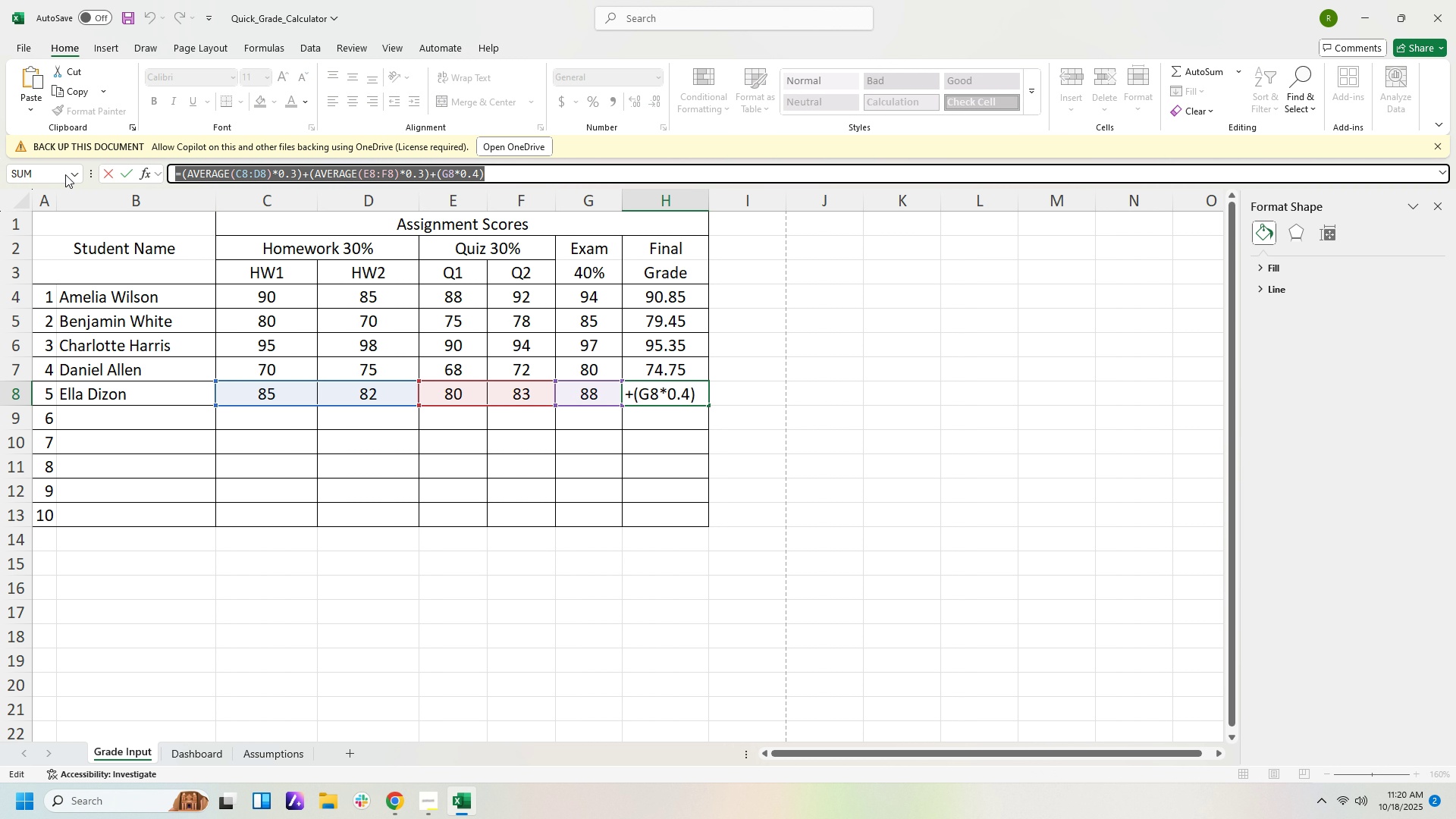 
key(Control+C)
 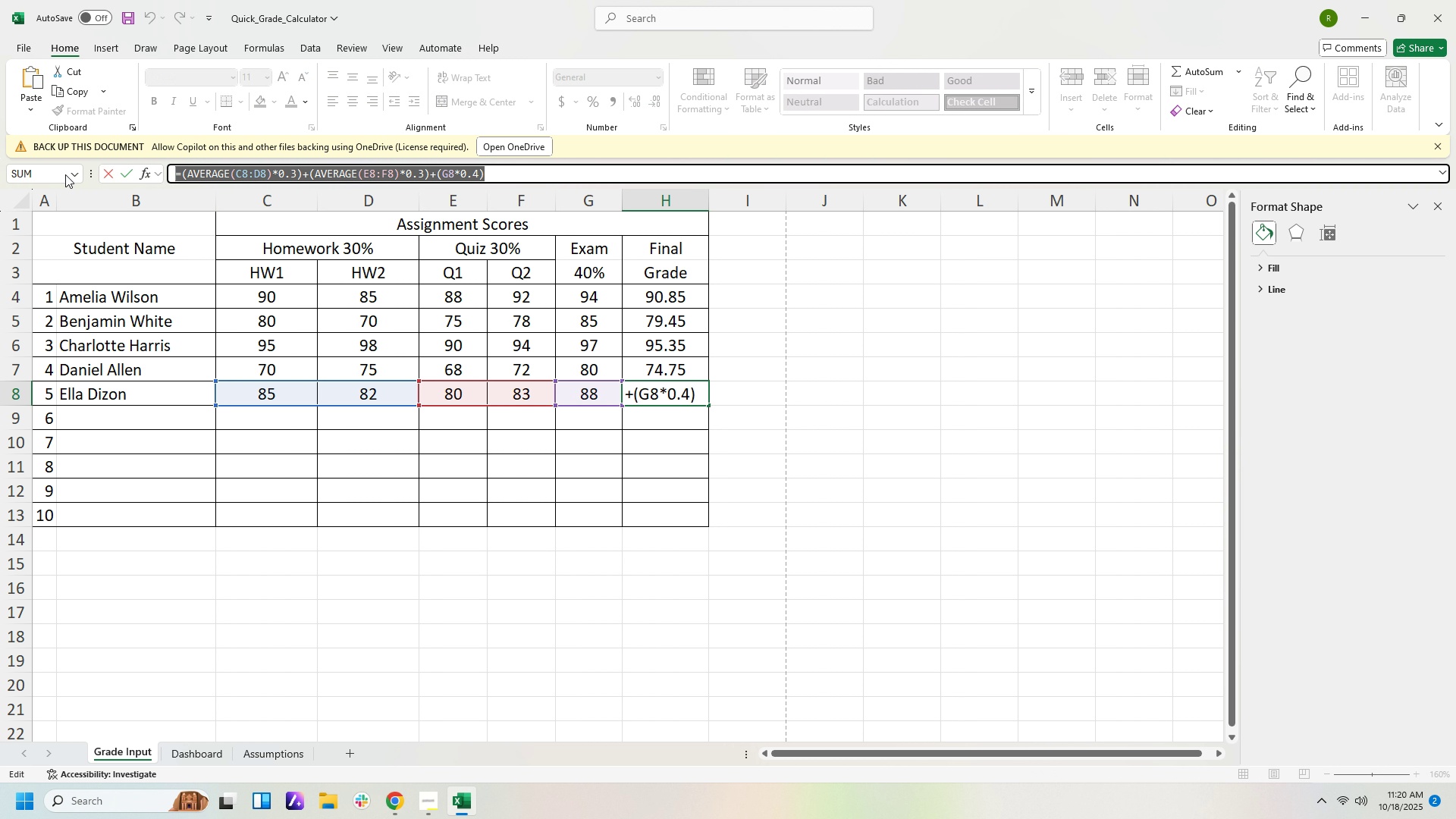 
key(Control+C)
 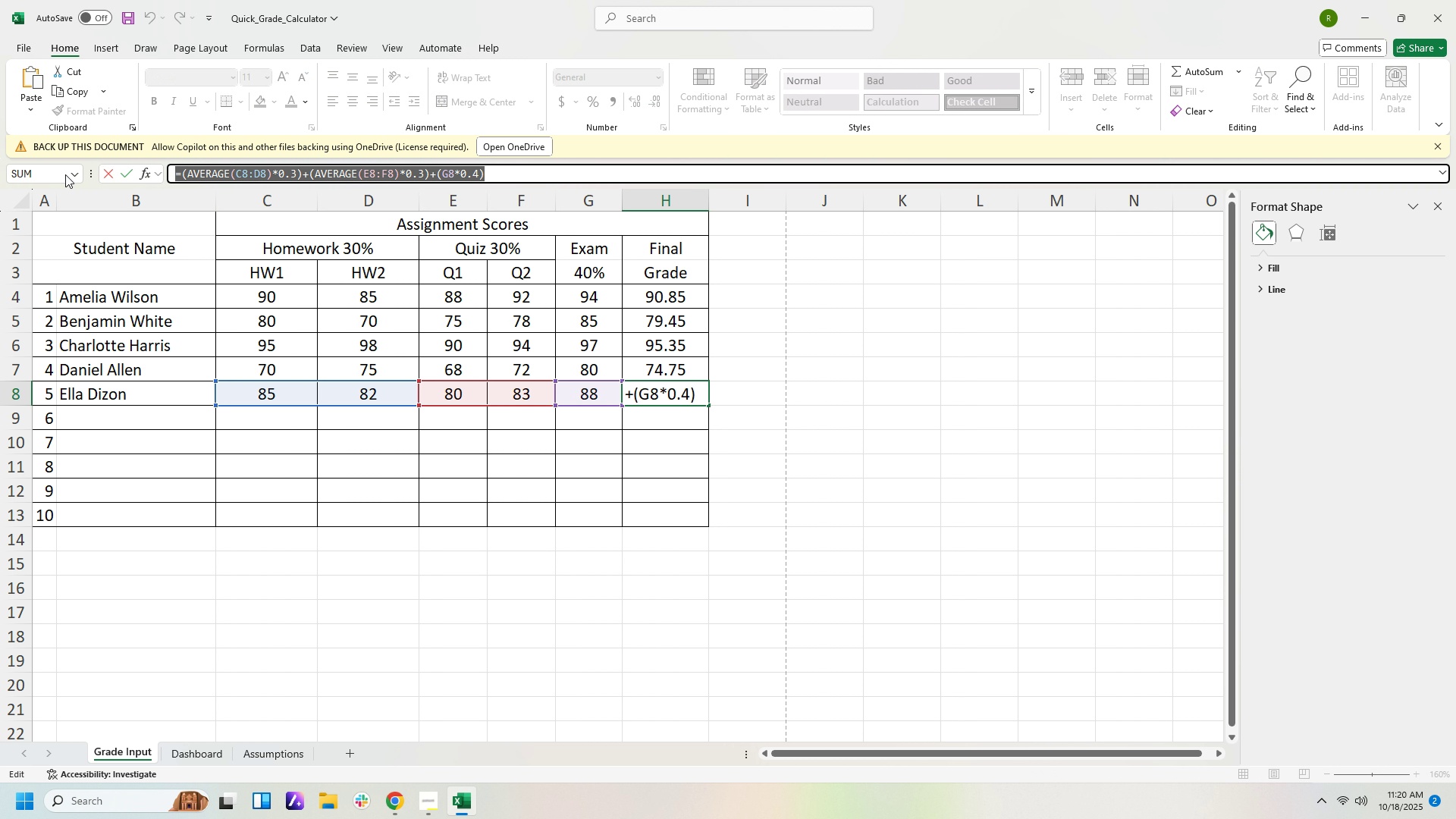 
key(Control+C)
 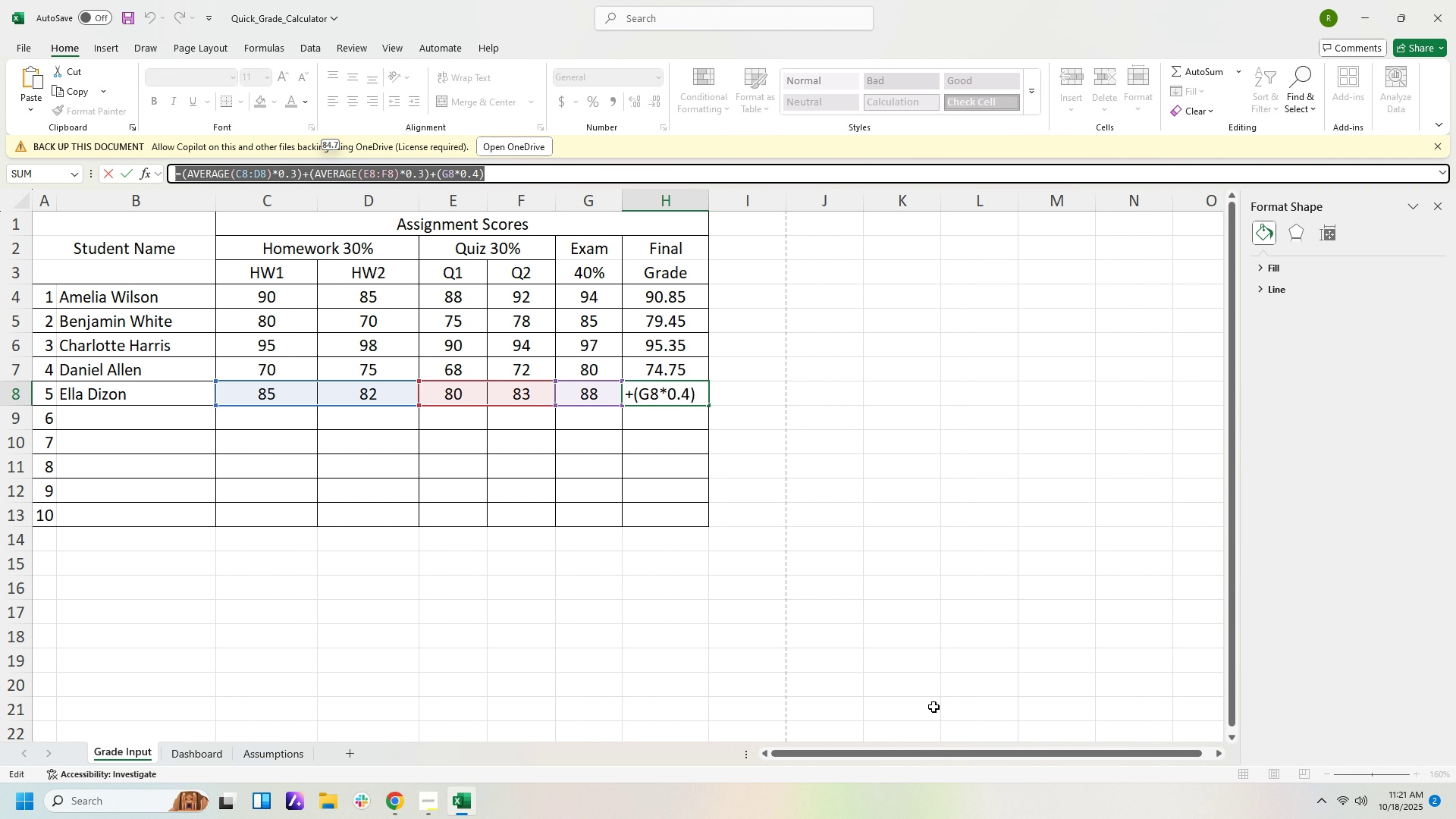 
left_click([940, 708])
 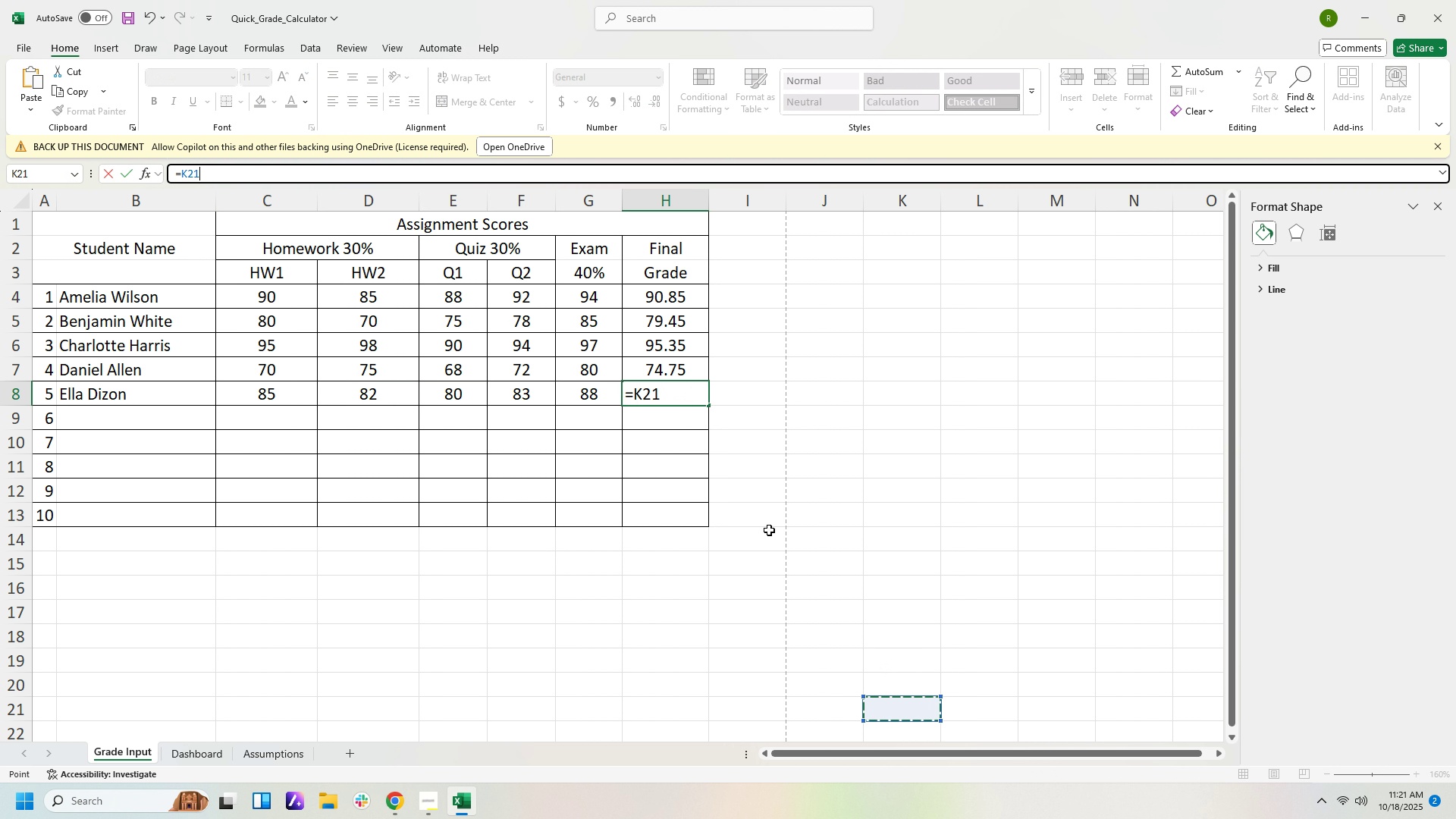 
key(Control+Z)
 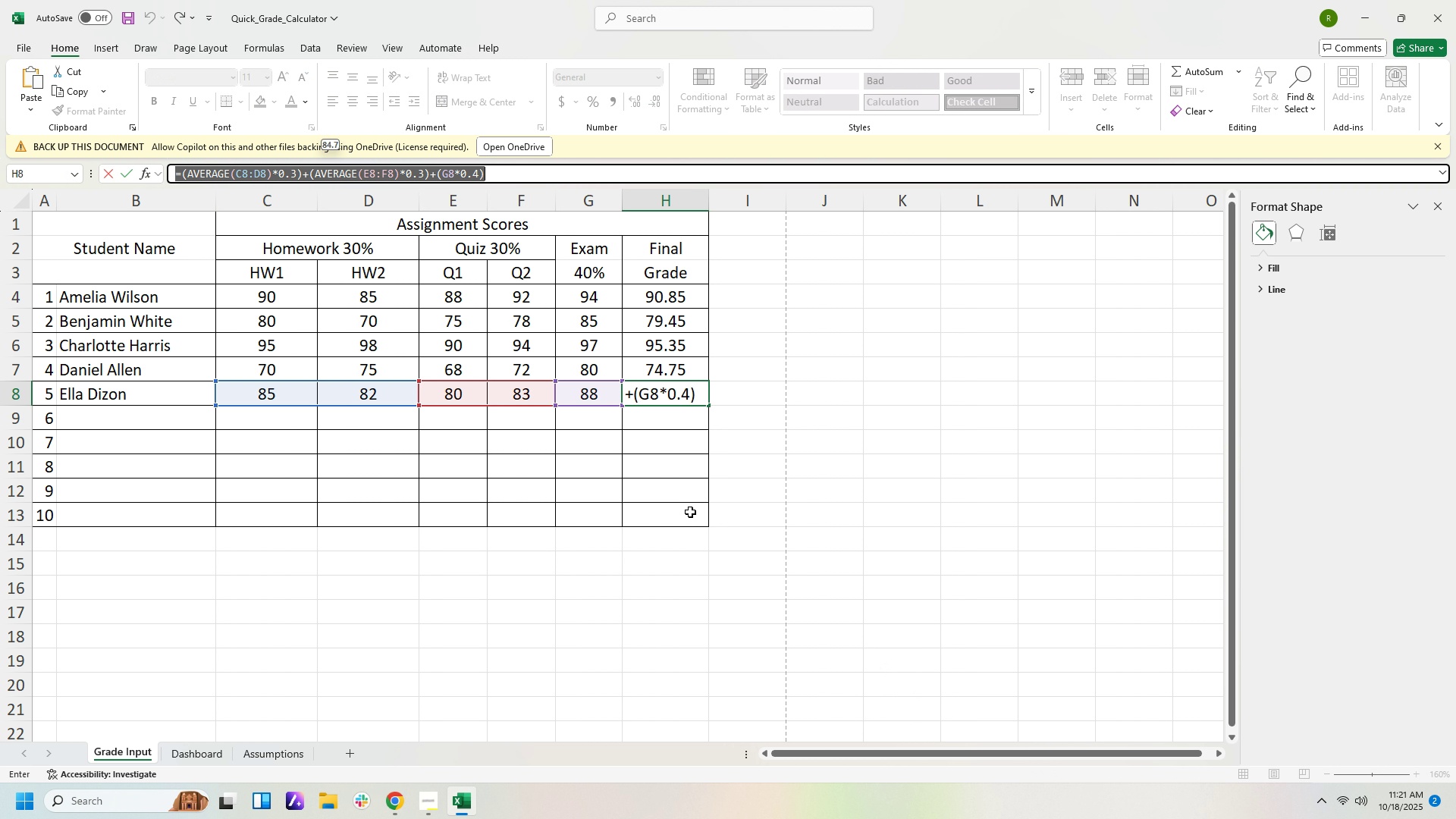 
left_click([690, 512])
 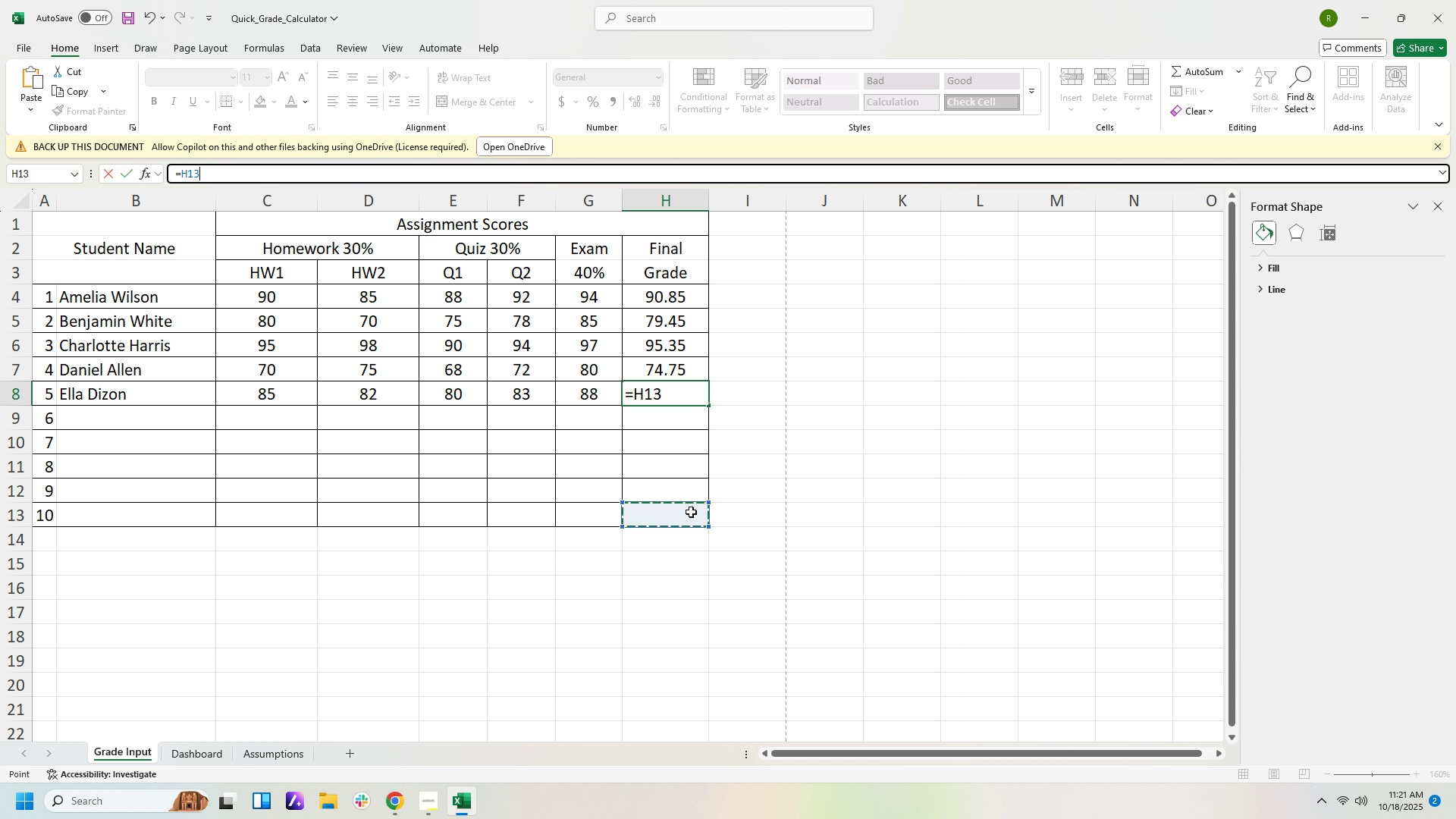 
key(Control+Z)
 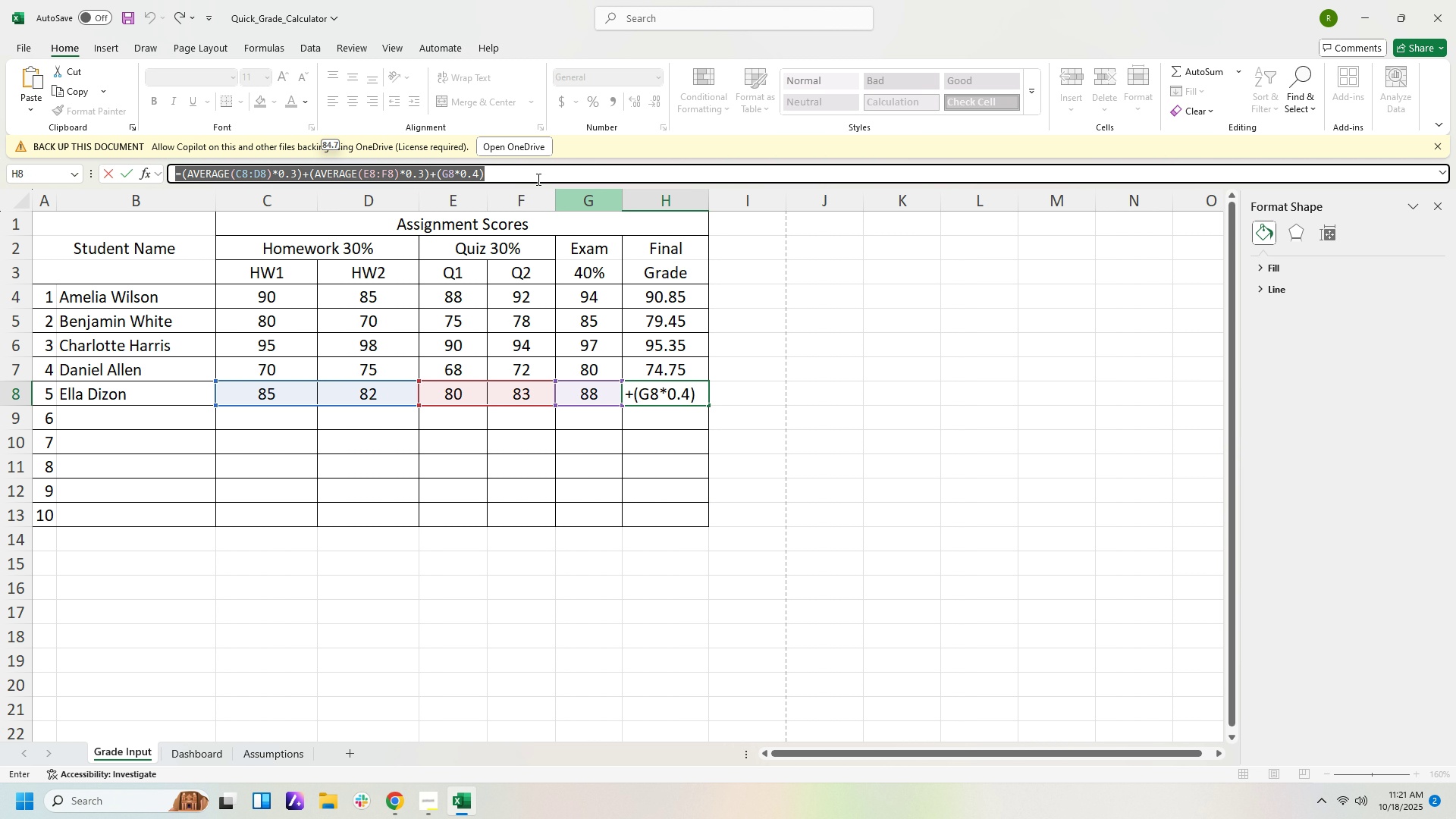 
left_click([535, 177])
 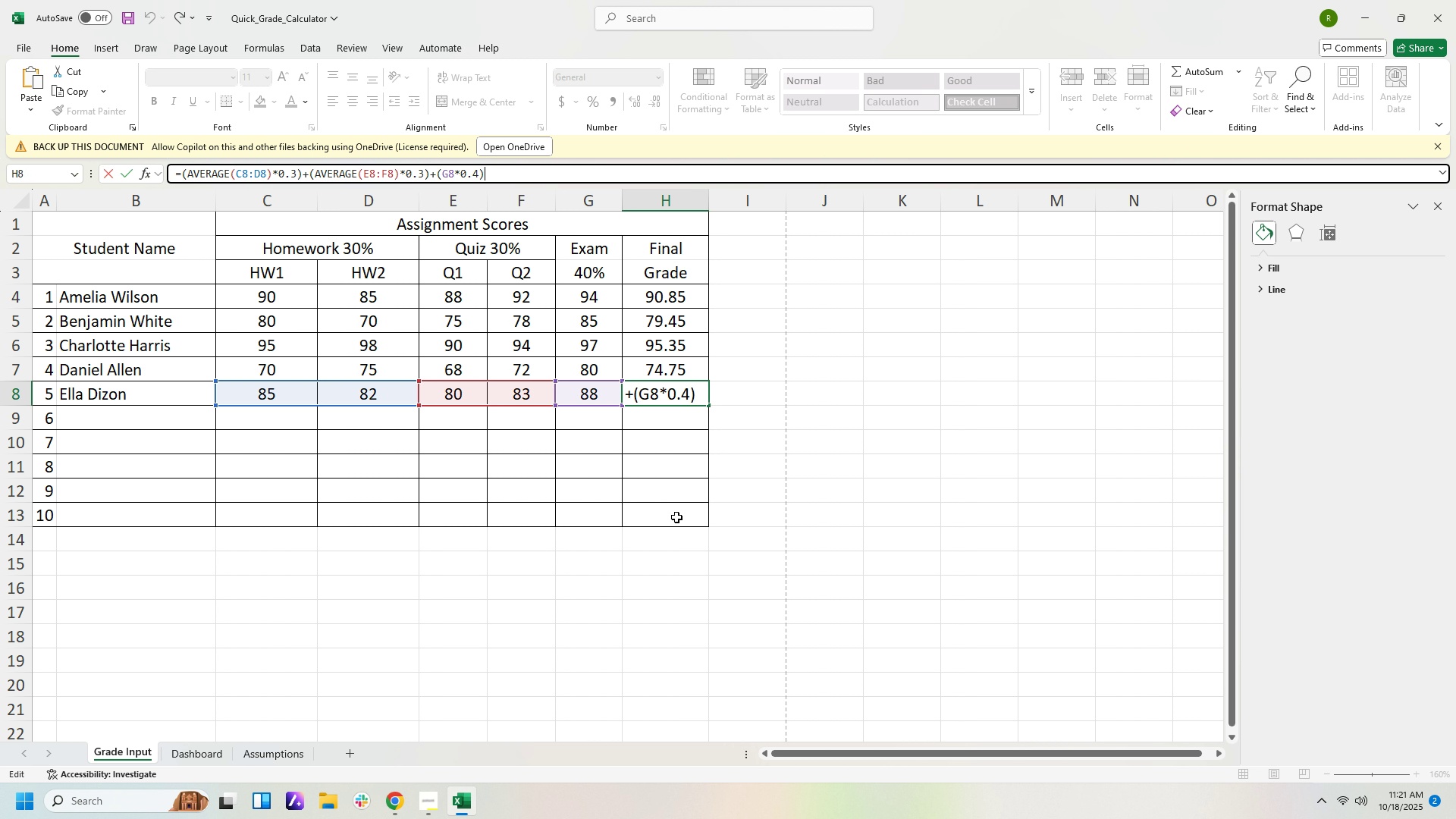 
left_click([676, 517])
 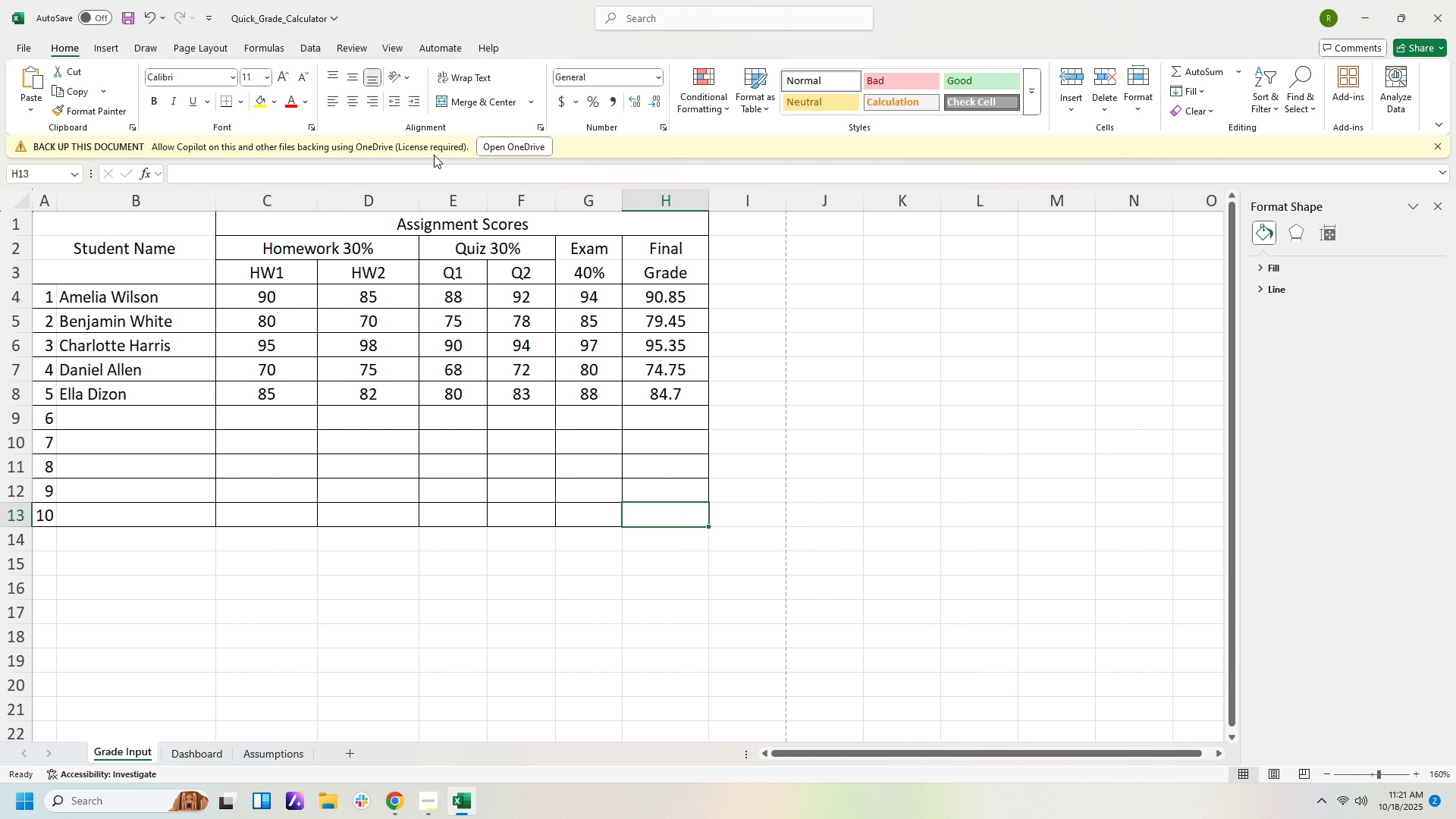 
left_click([432, 168])
 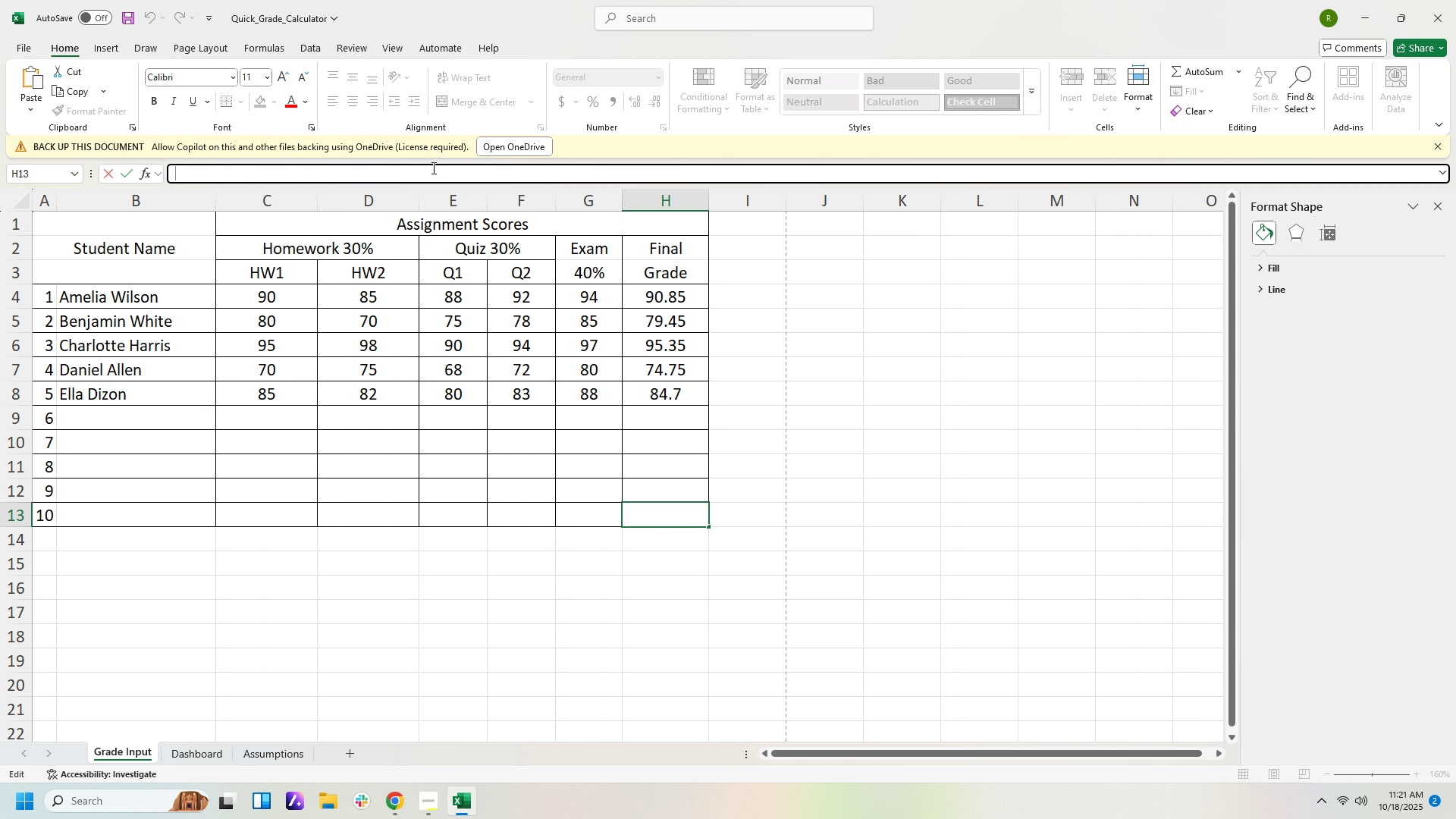 
key(Control+V)
 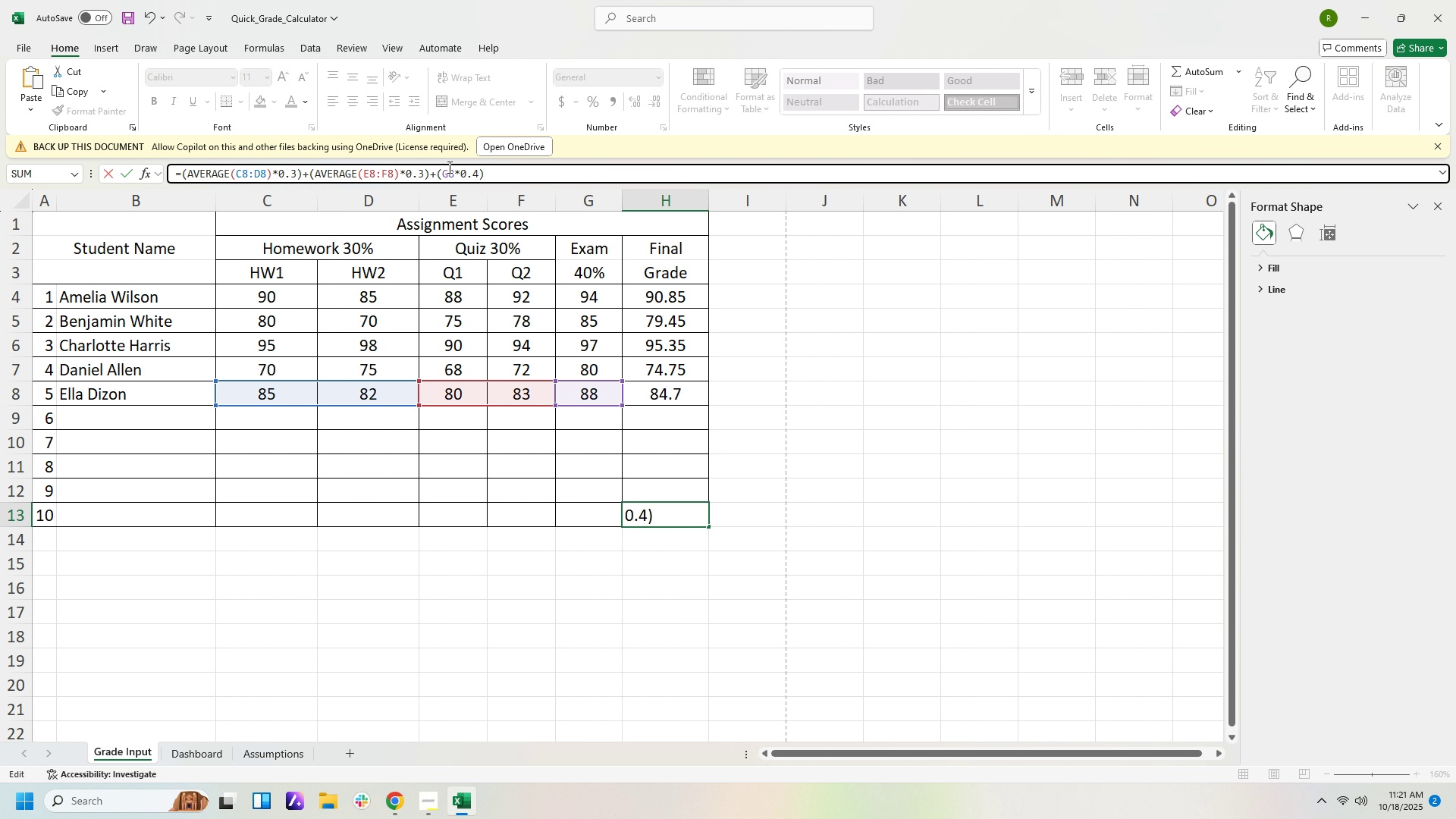 
left_click([453, 168])
 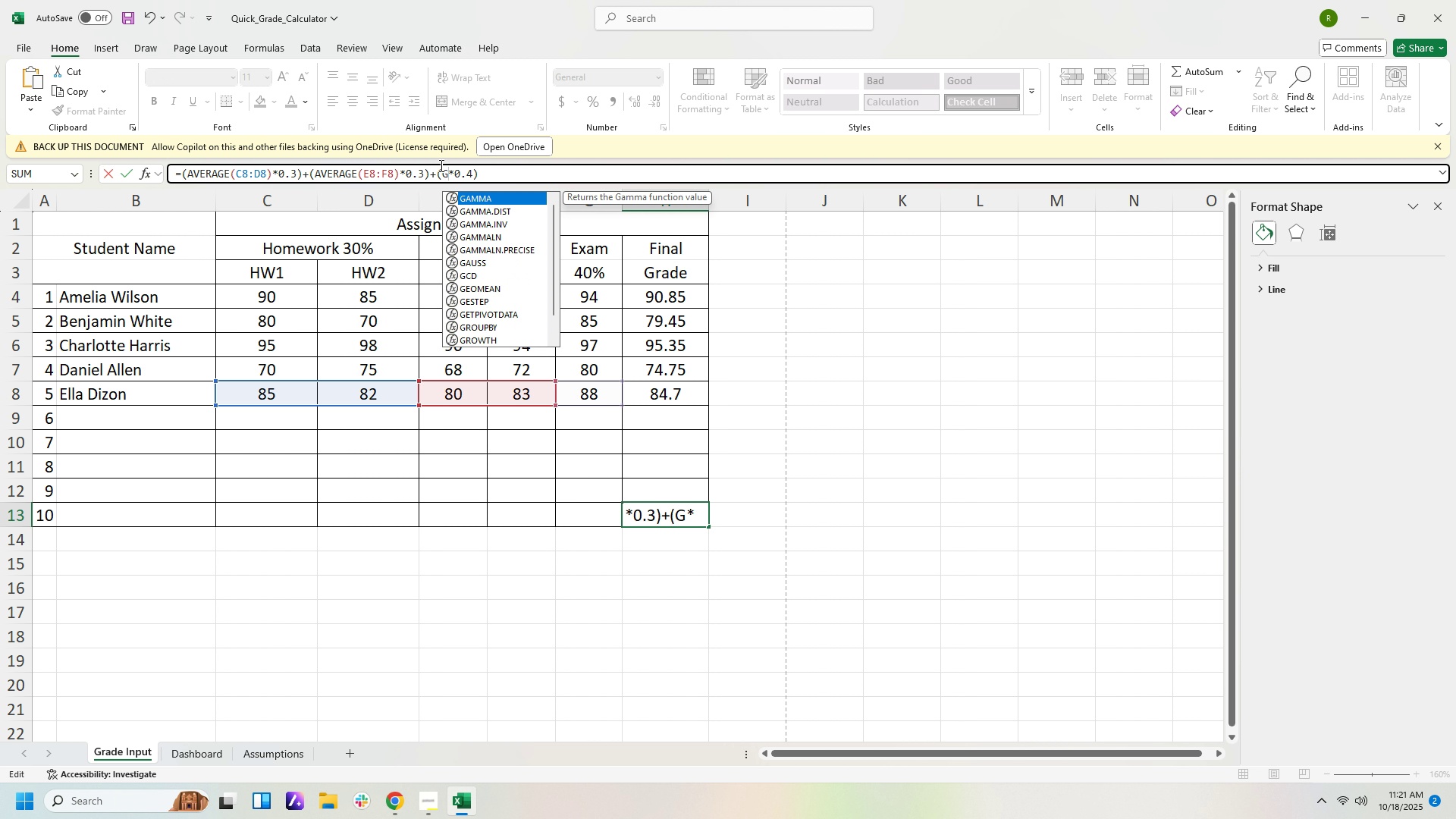 
key(Backspace)
 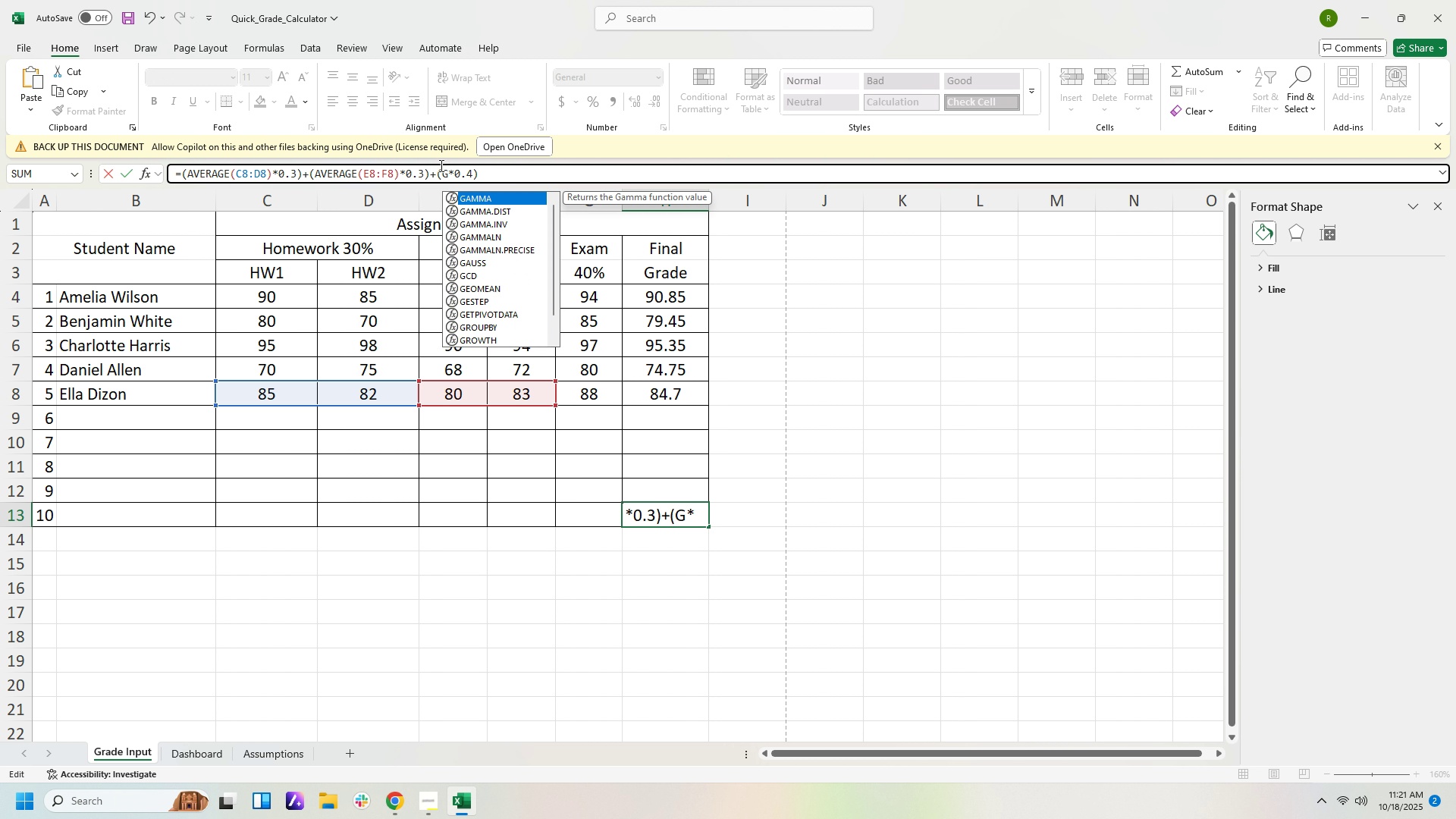 
key(Numpad1)
 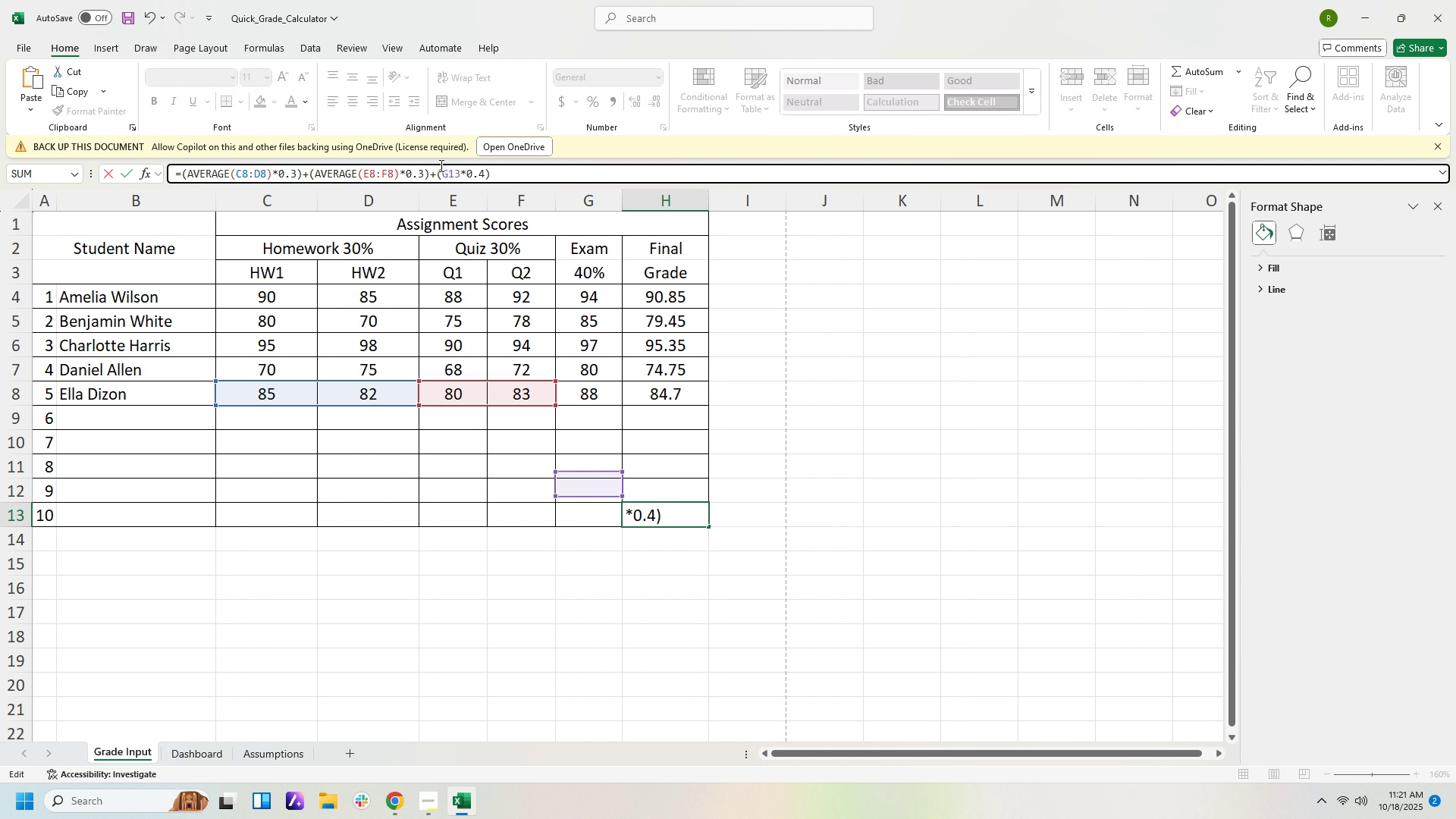 
key(Numpad3)
 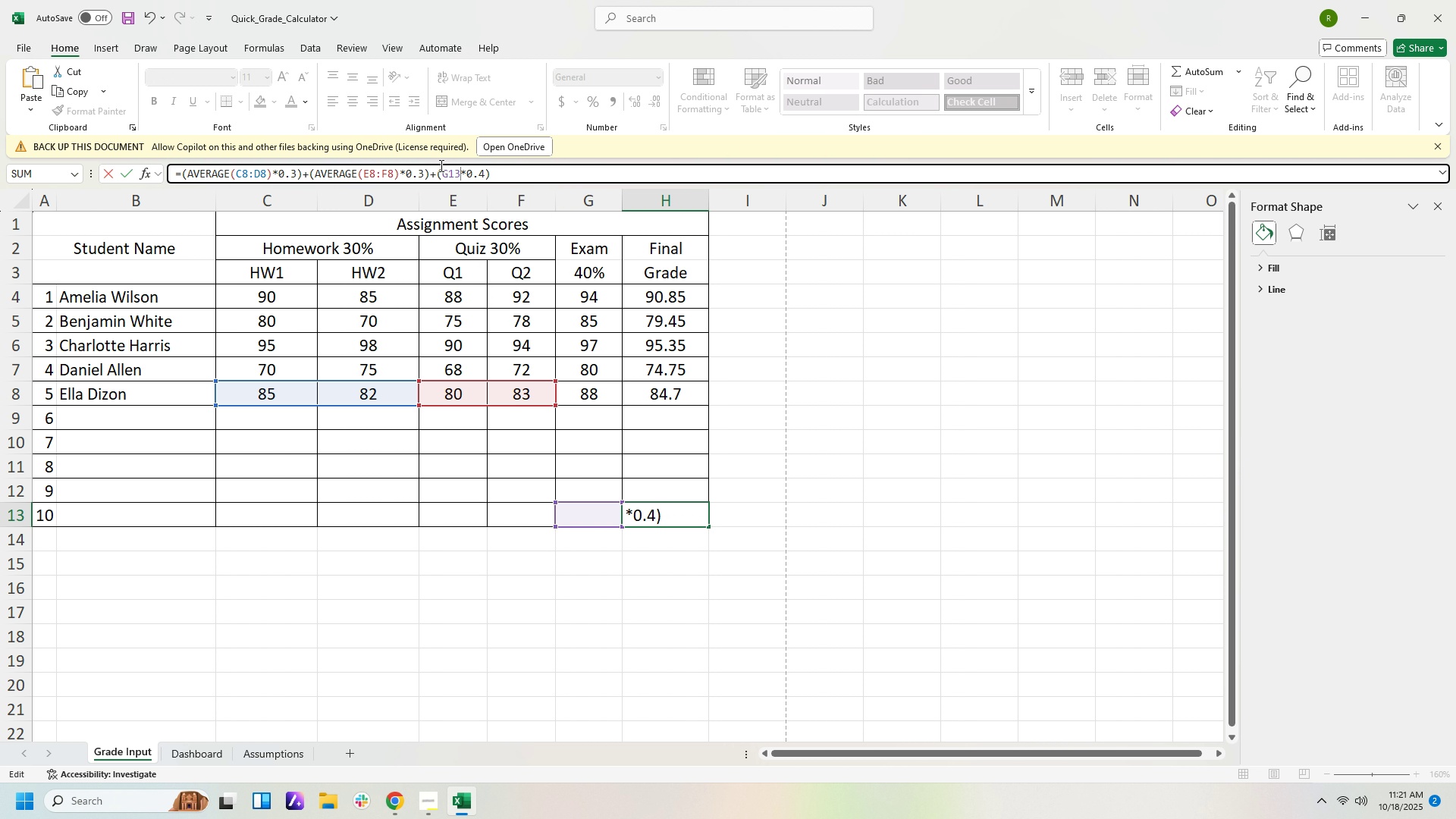 
key(ArrowLeft)
 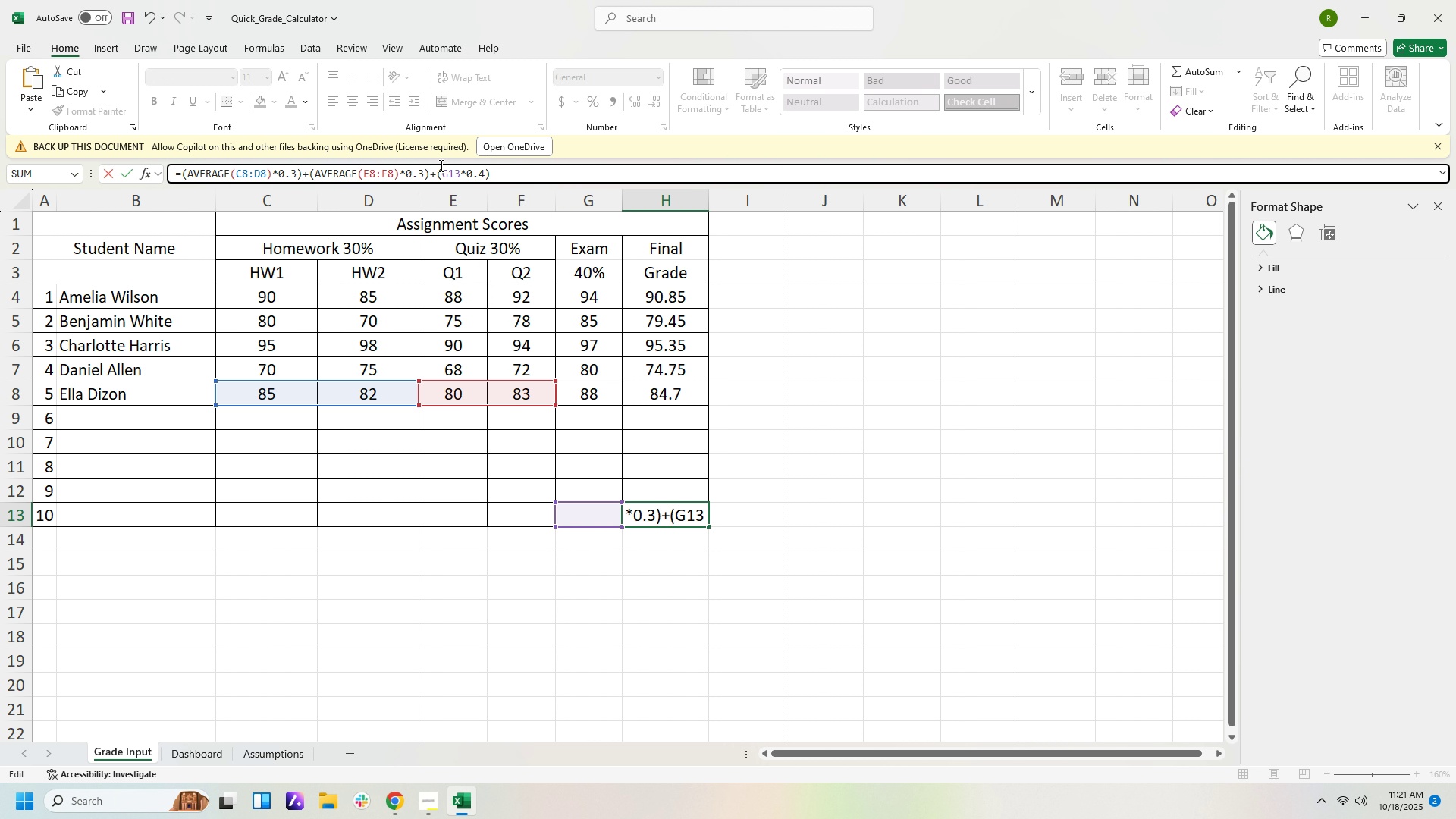 
key(ArrowLeft)
 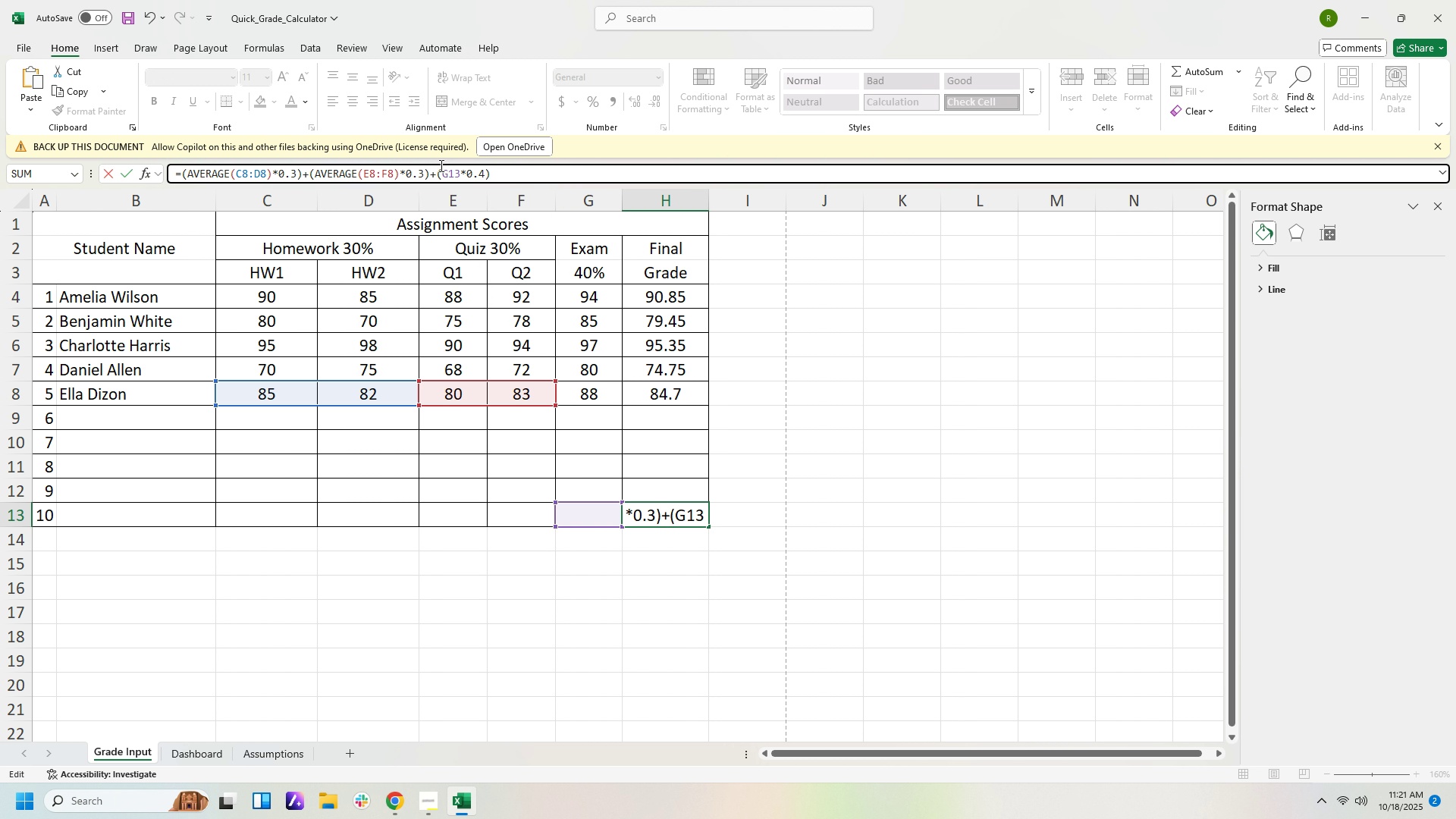 
key(ArrowLeft)
 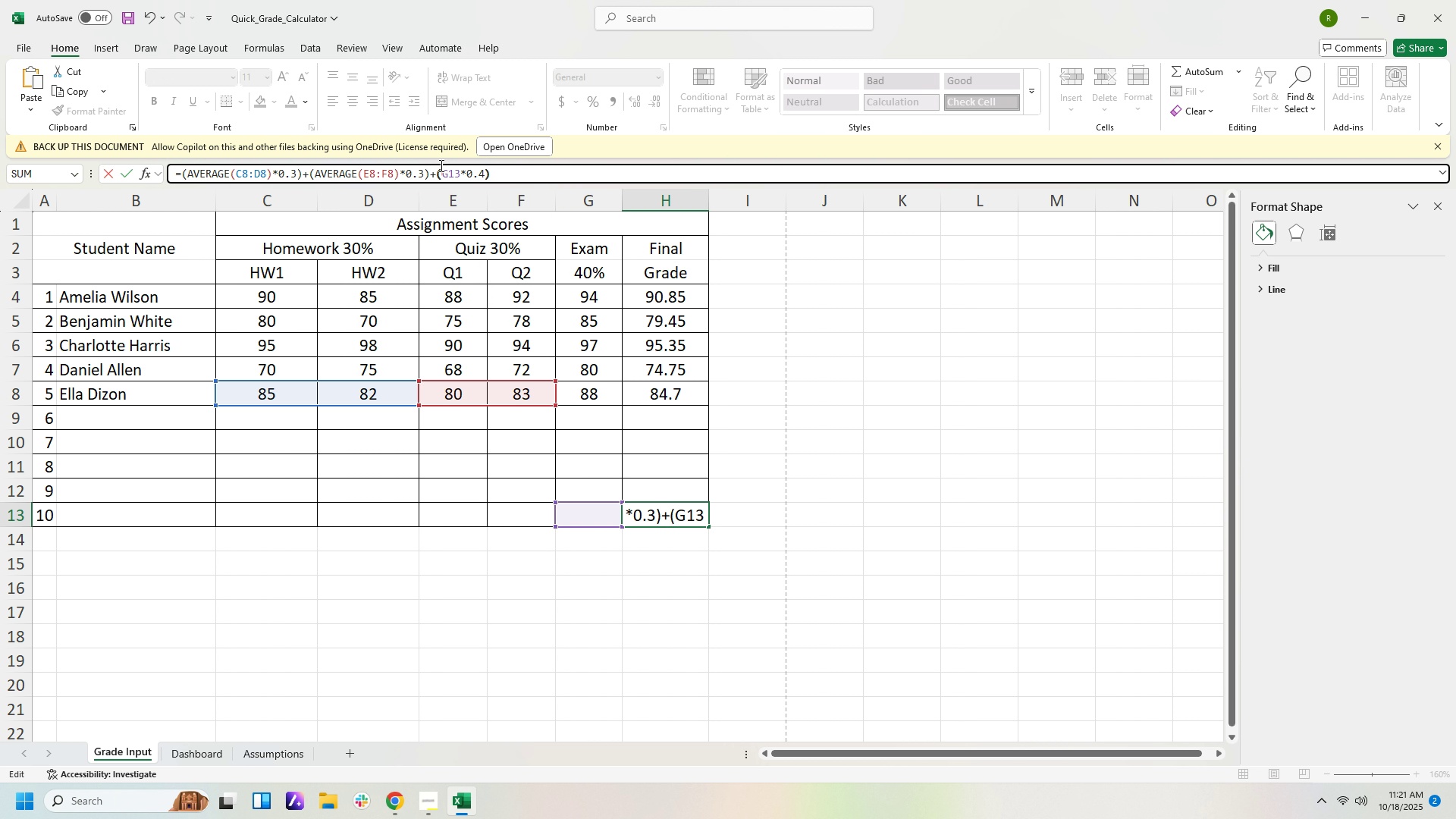 
key(ArrowLeft)
 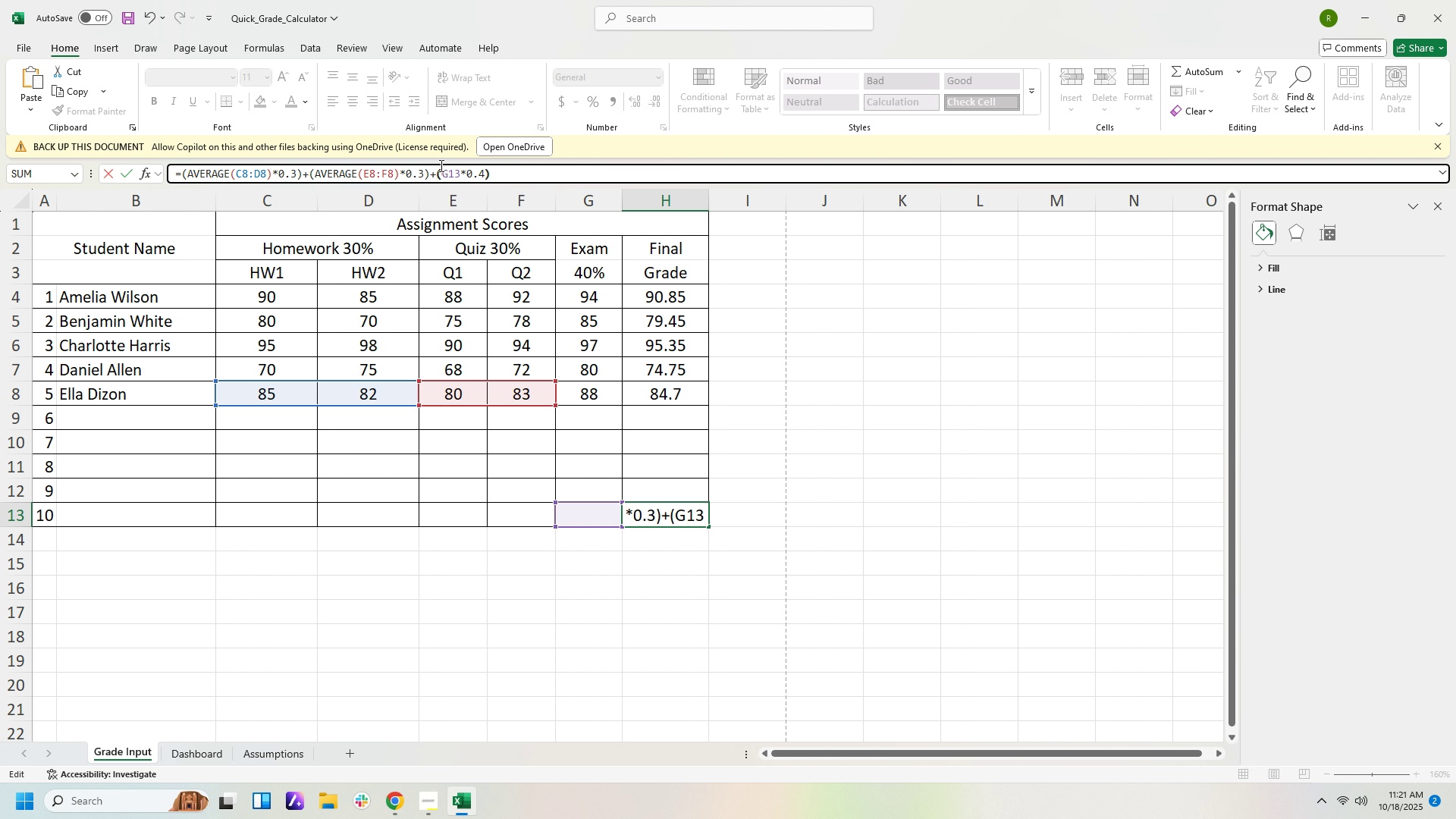 
key(ArrowLeft)
 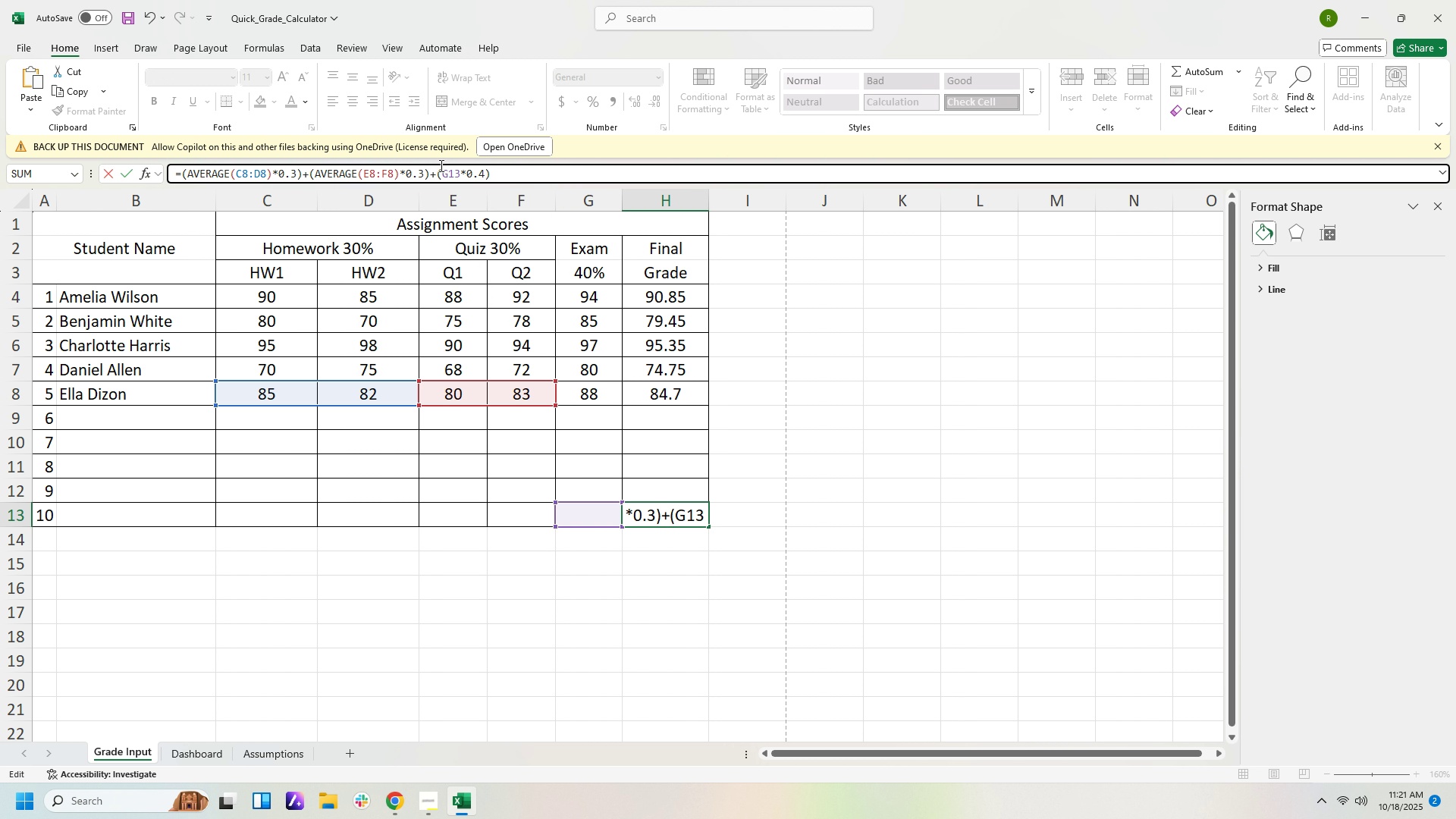 
key(ArrowLeft)
 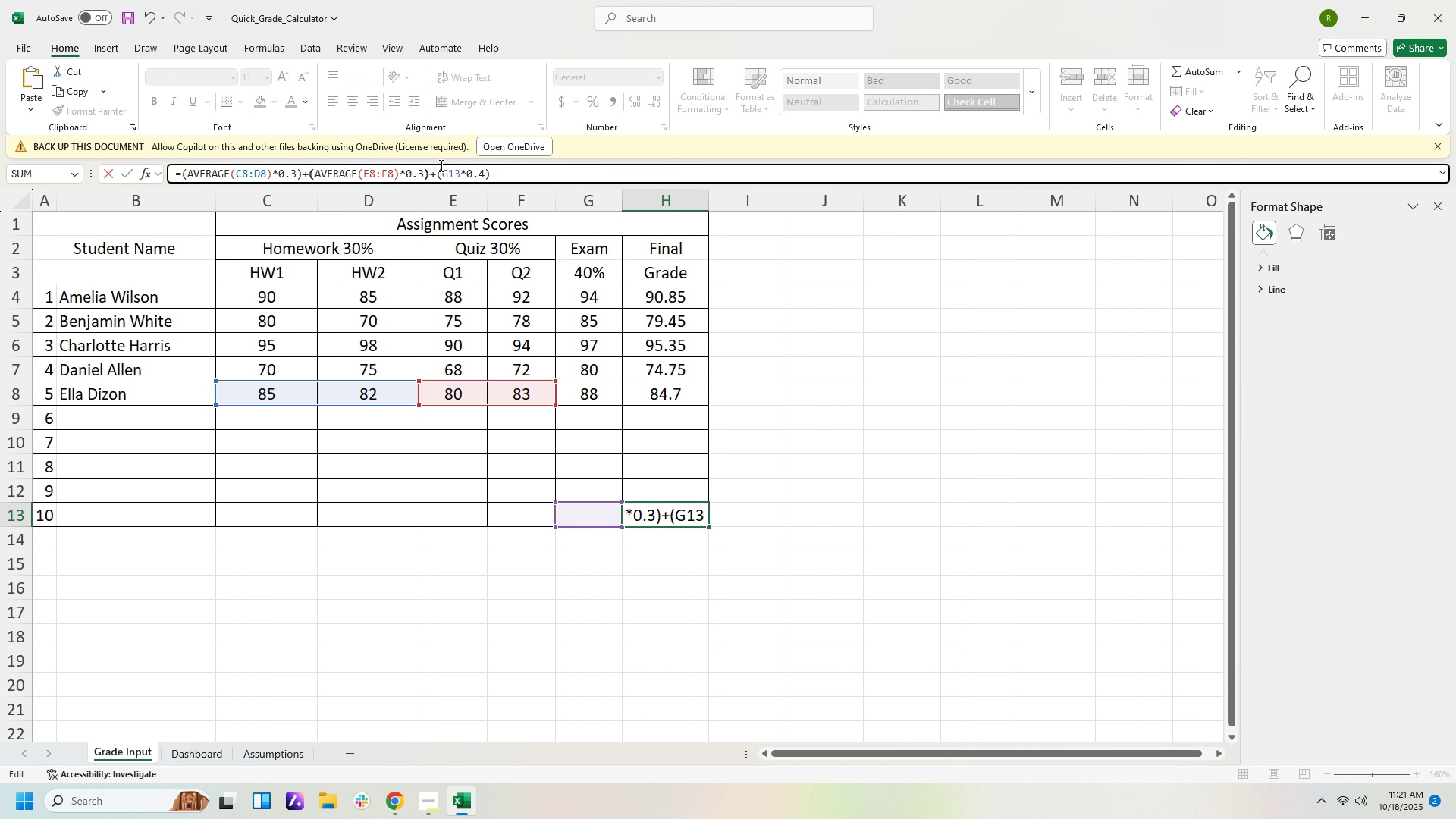 
key(ArrowLeft)
 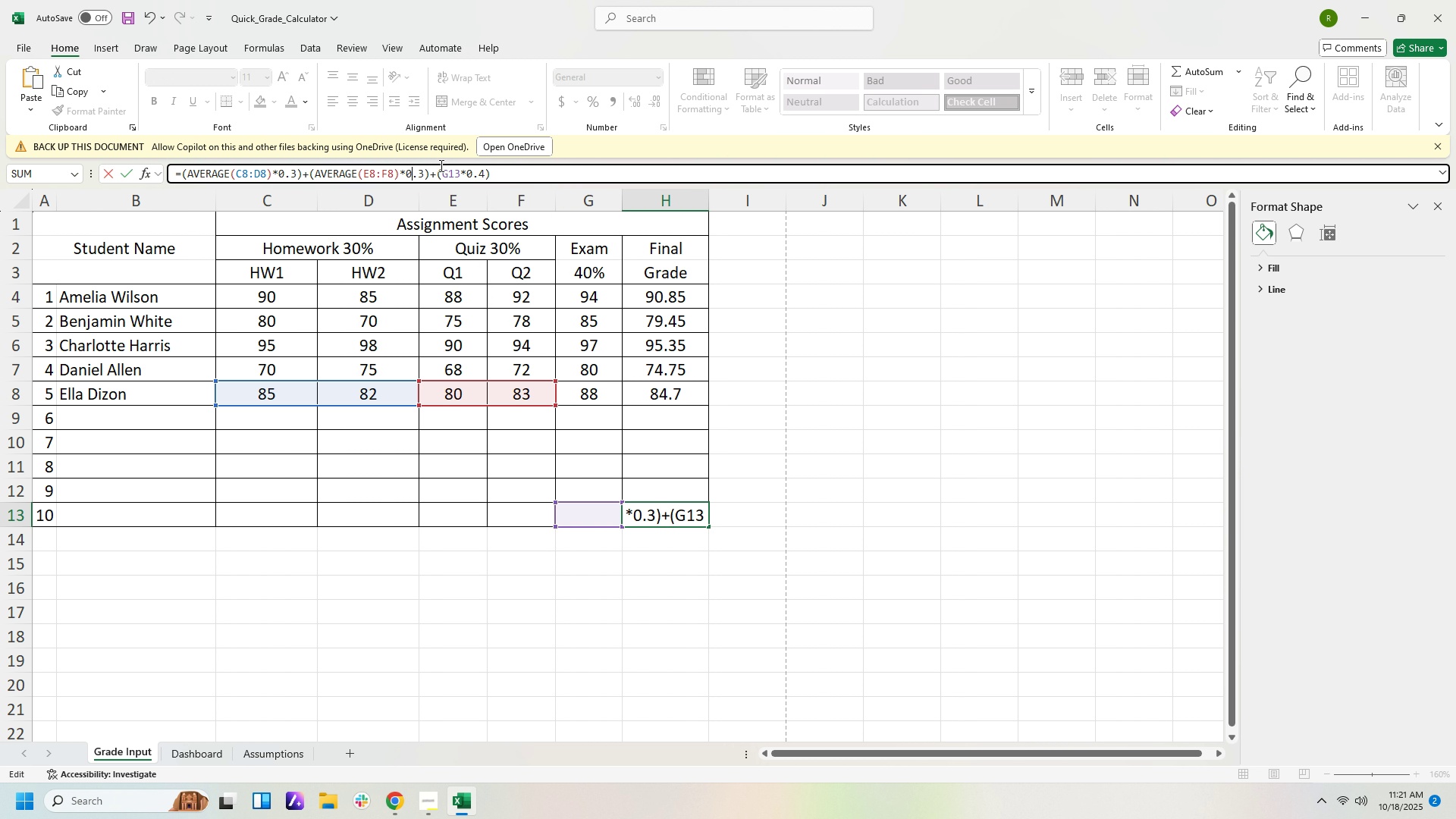 
key(ArrowLeft)
 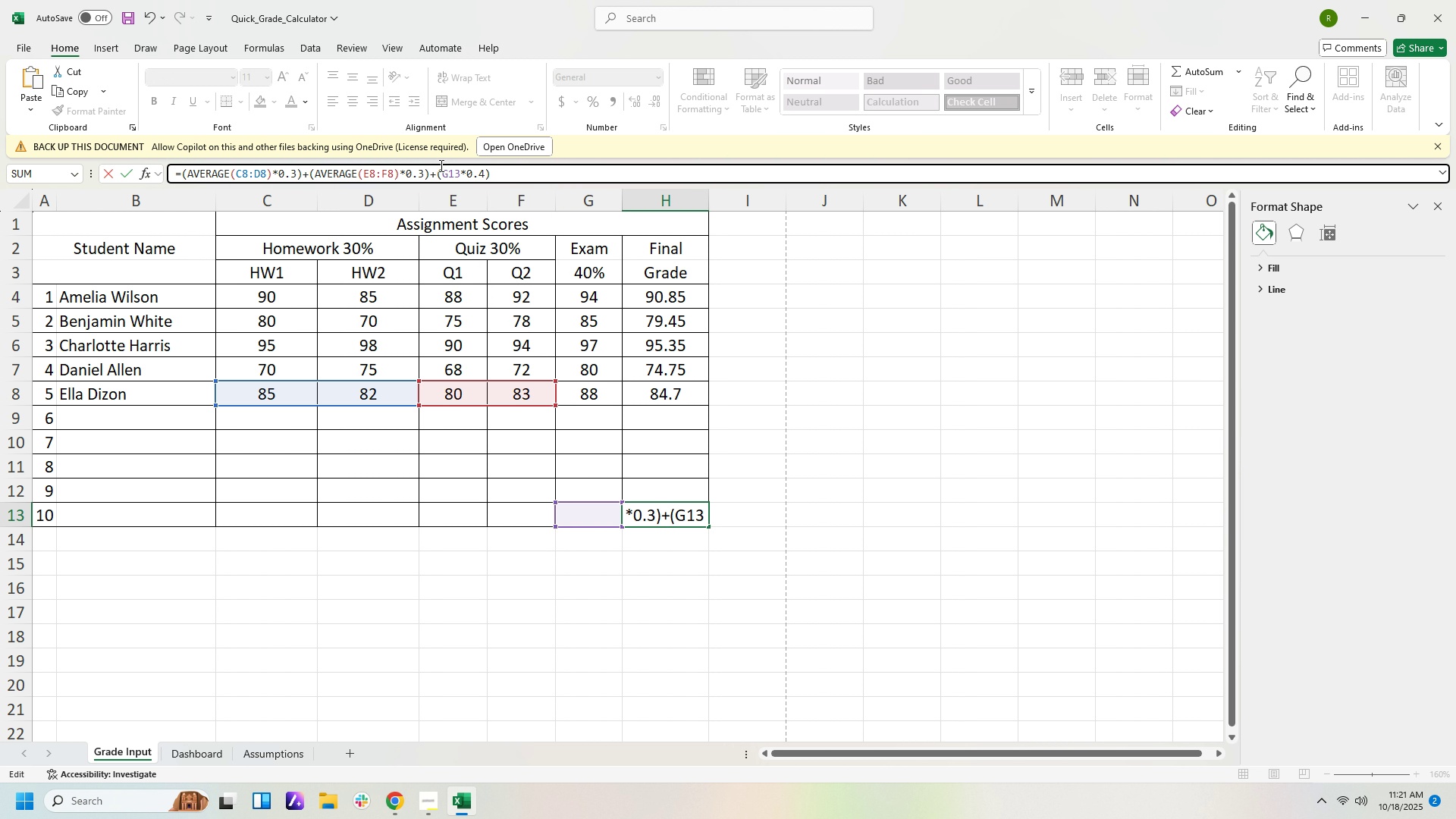 
key(ArrowLeft)
 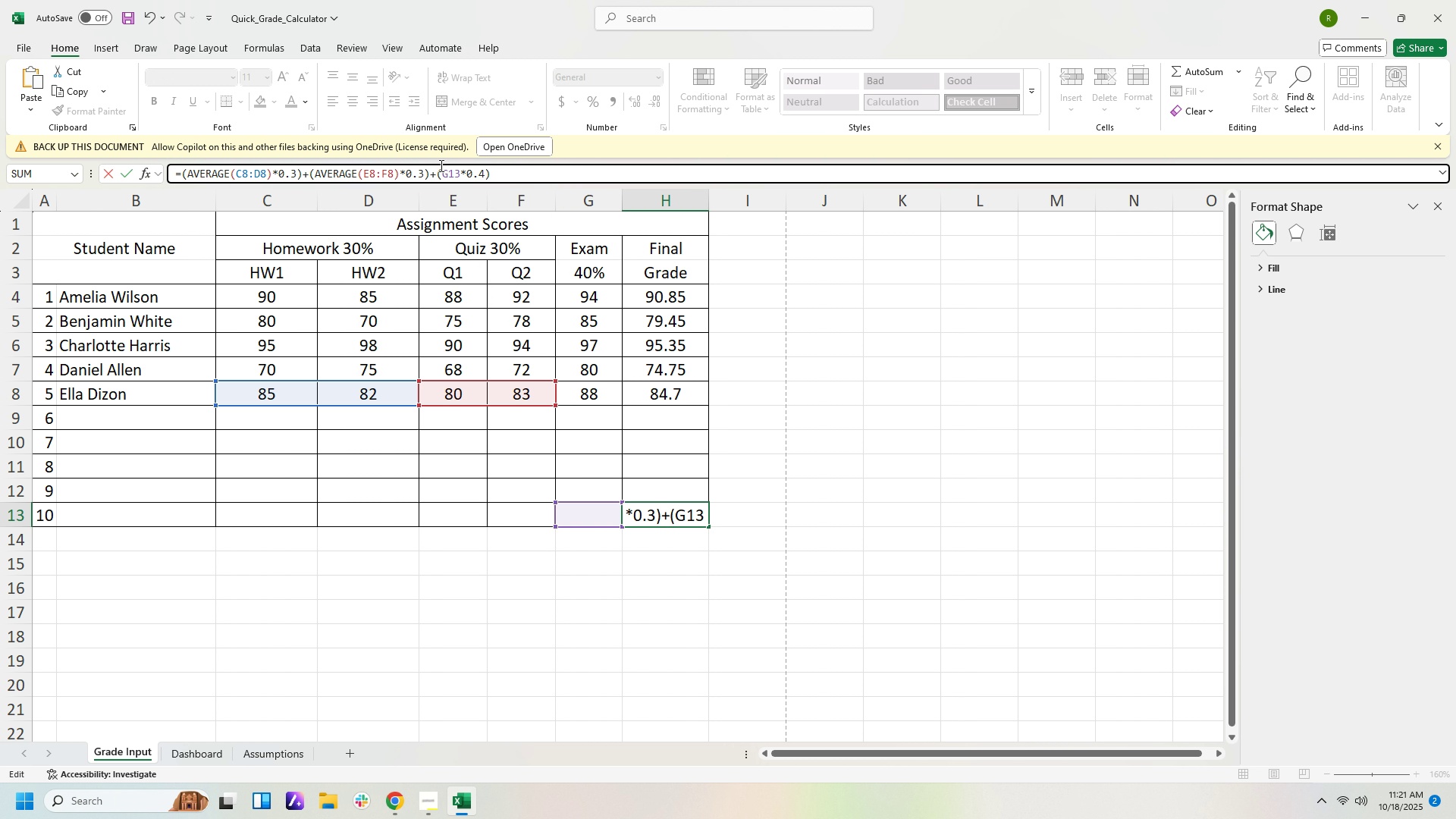 
key(ArrowLeft)
 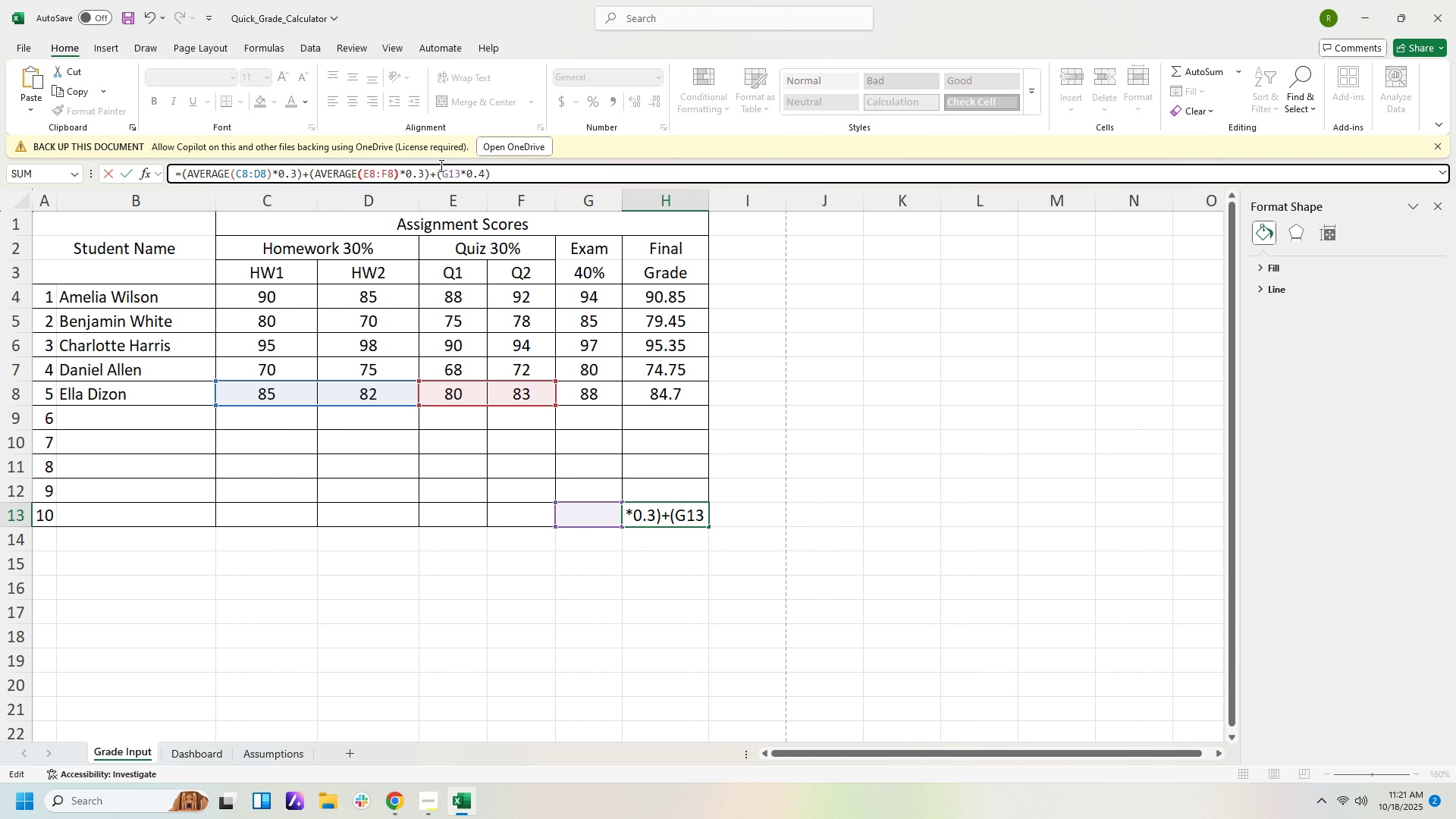 
key(ArrowLeft)
 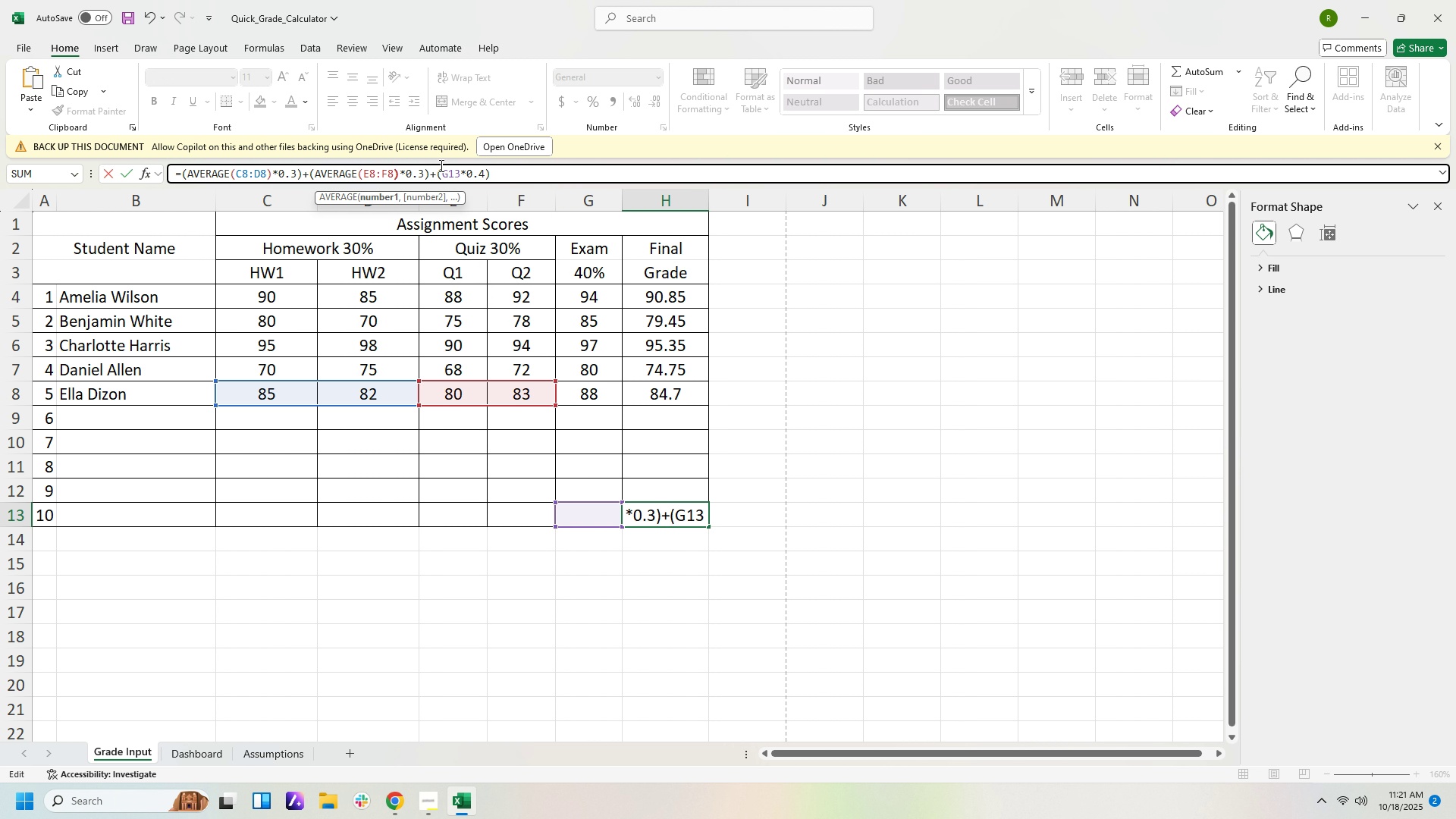 
key(ArrowLeft)
 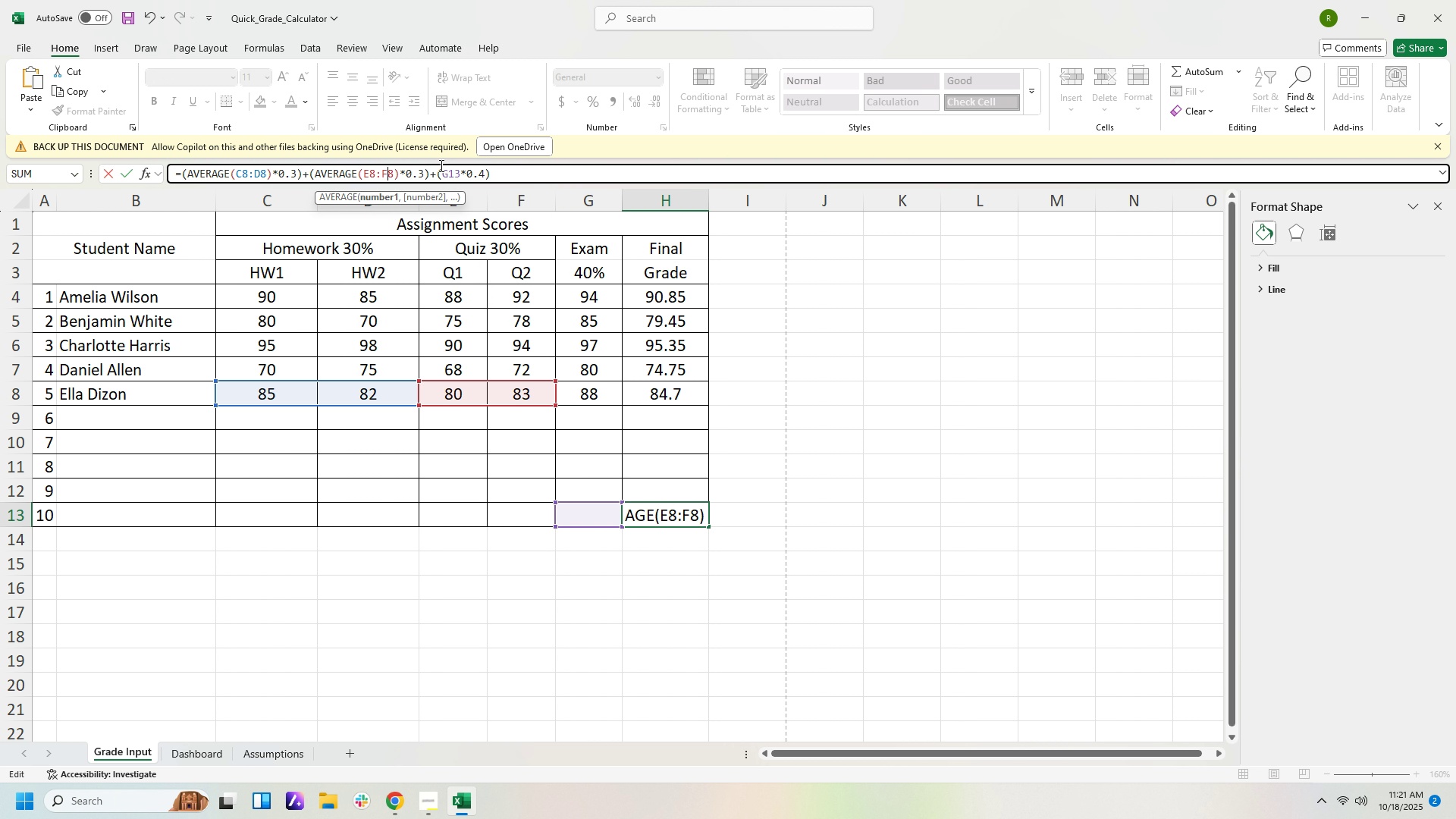 
key(ArrowRight)
 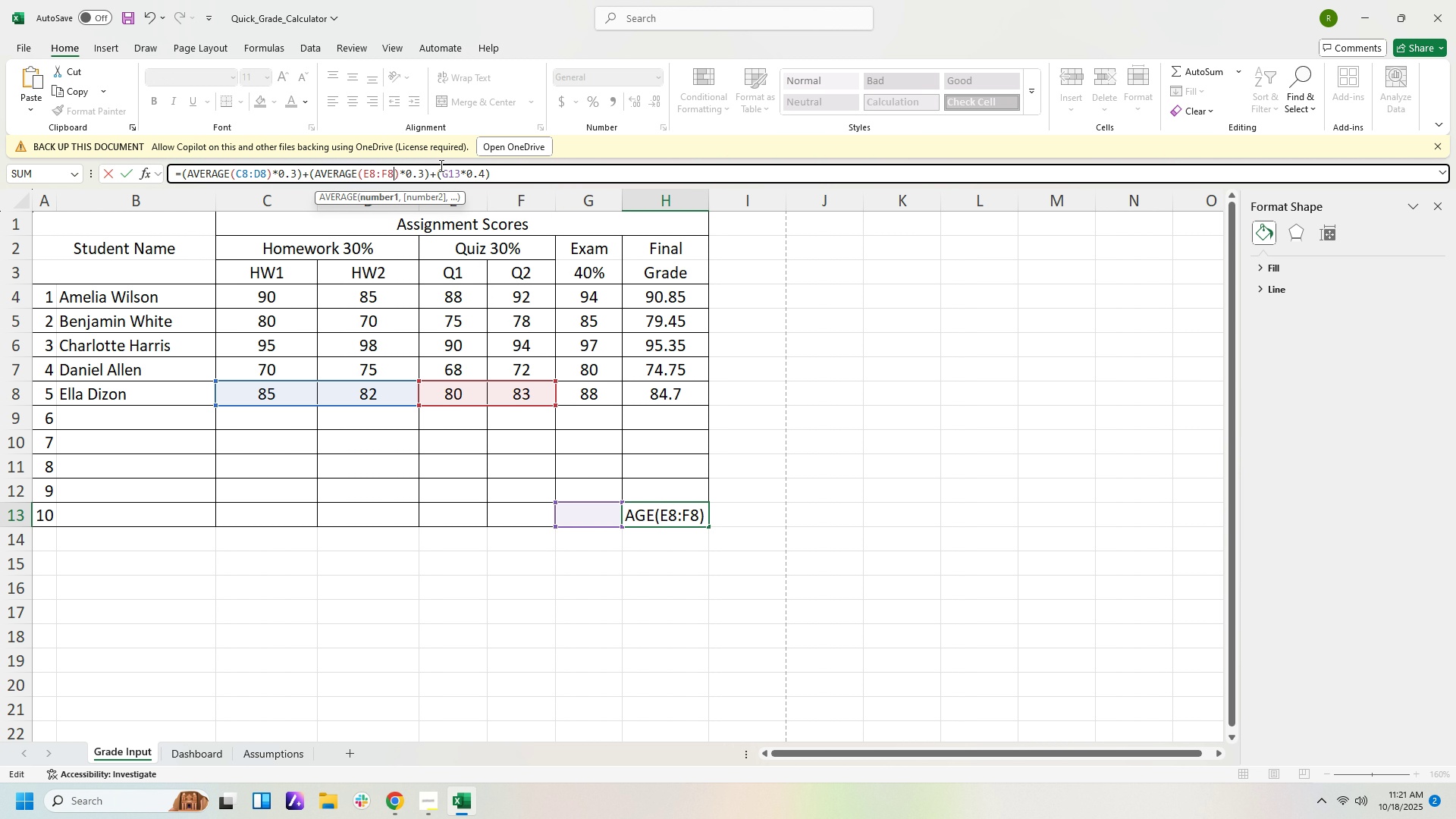 
key(Backspace)
 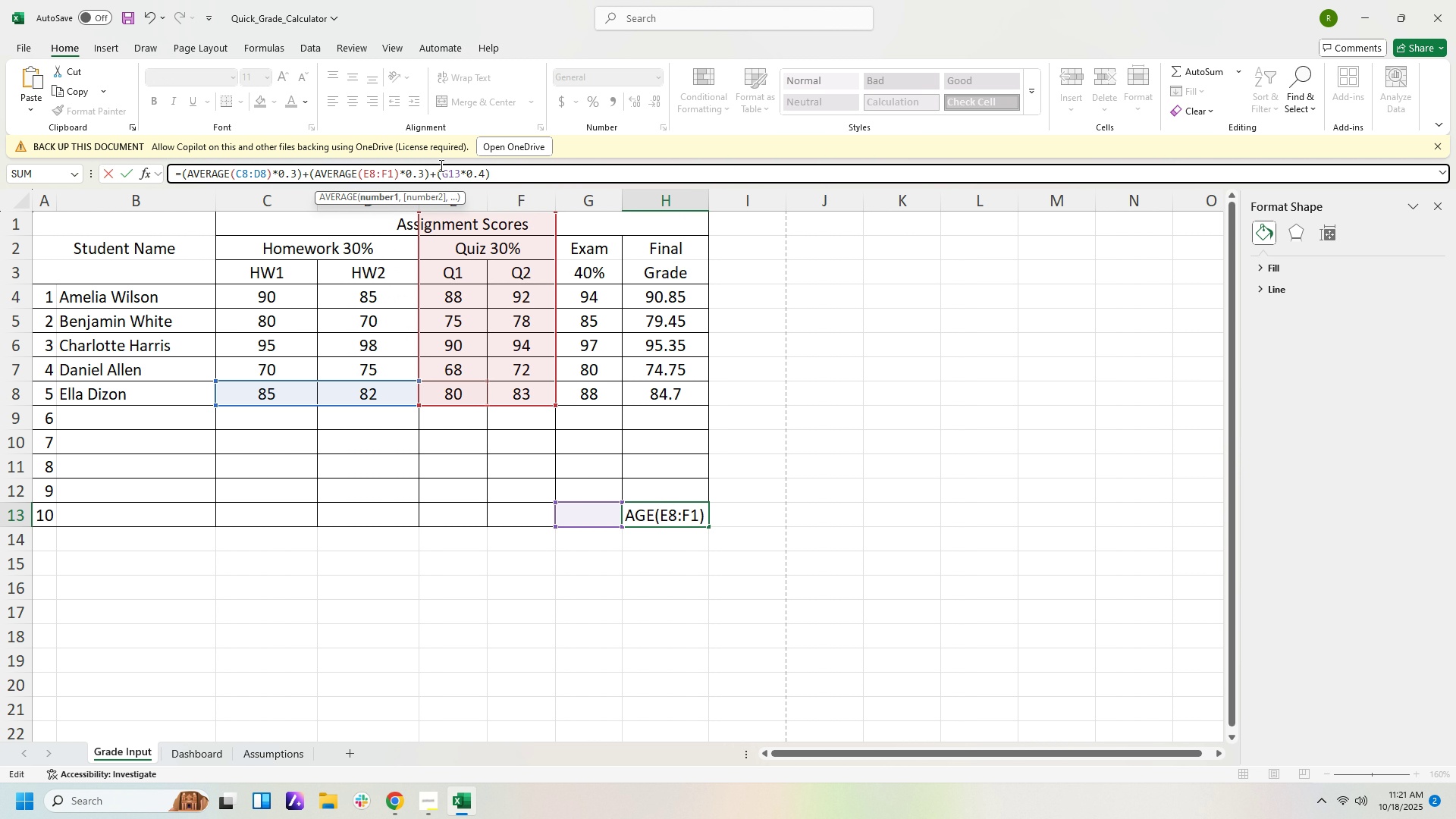 
key(Numpad1)
 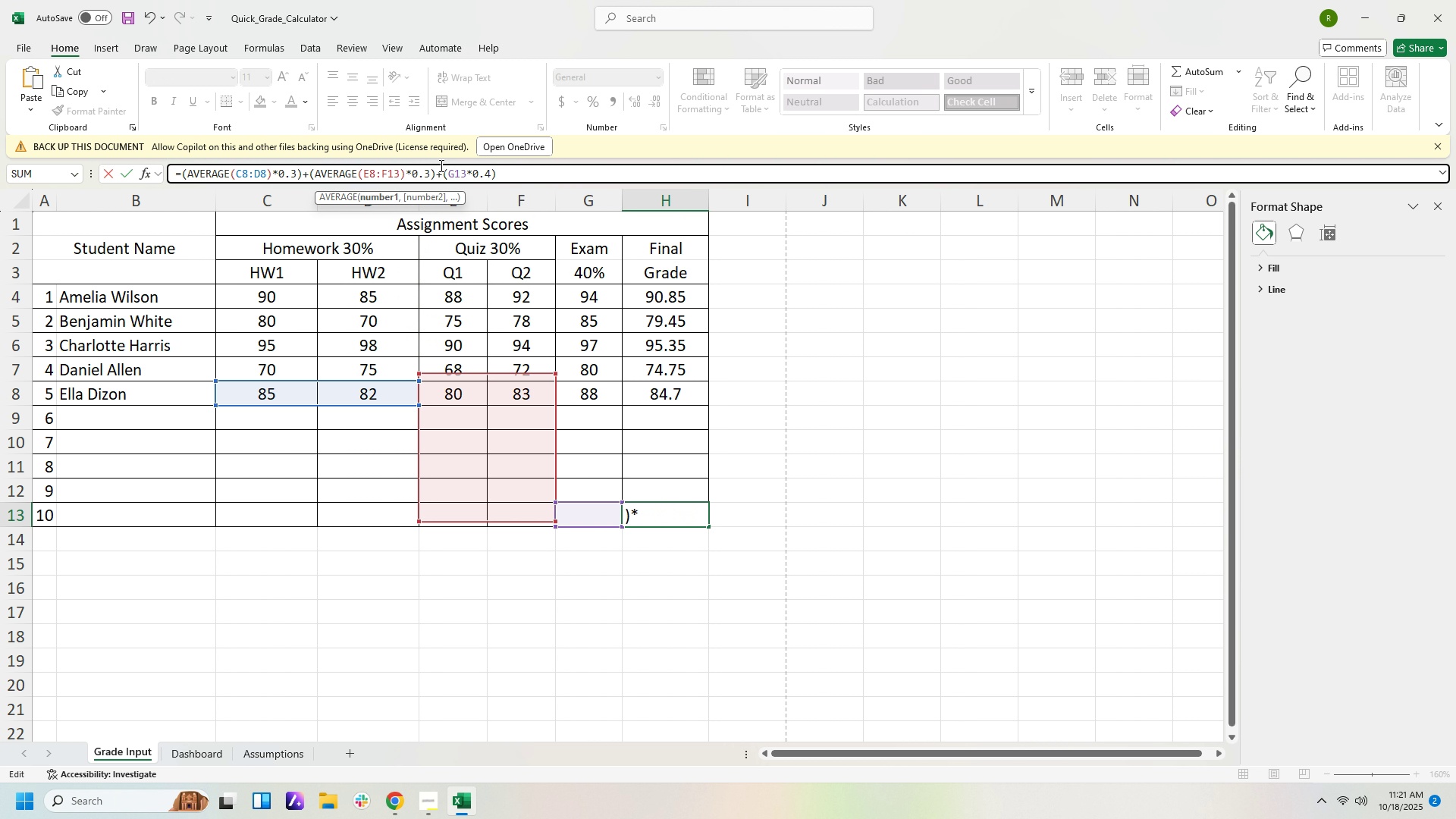 
key(Numpad3)
 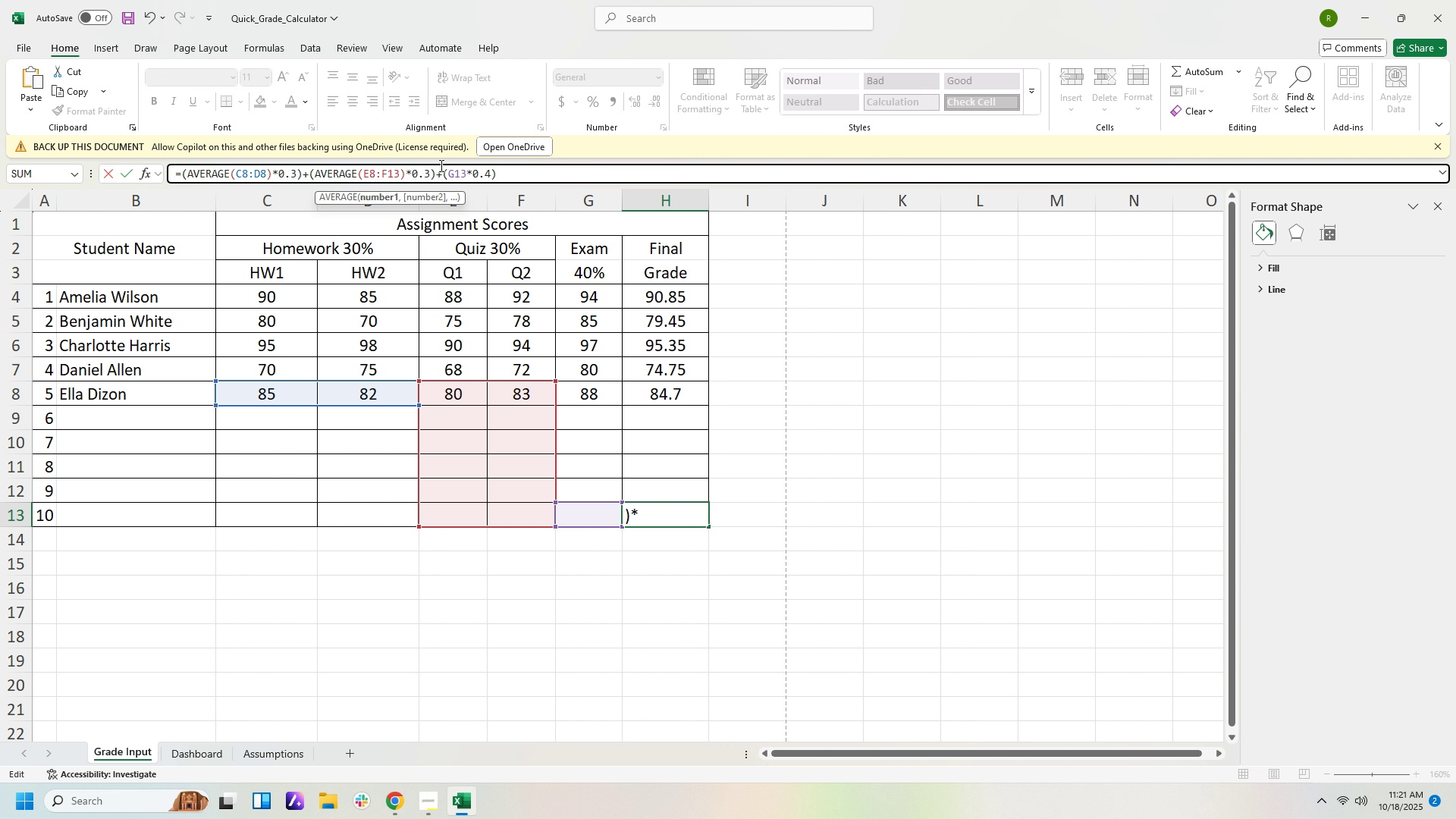 
key(ArrowLeft)
 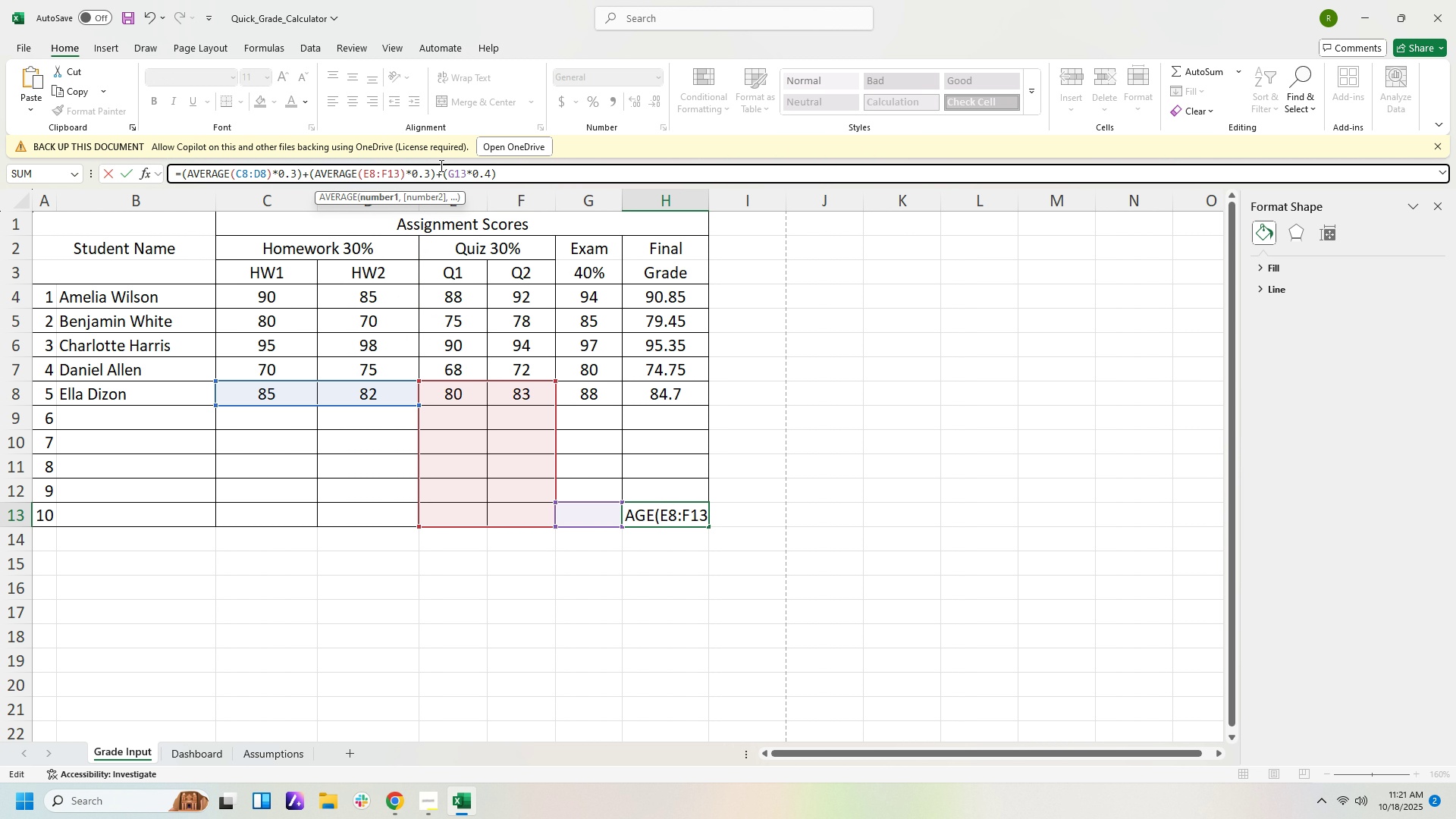 
key(ArrowLeft)
 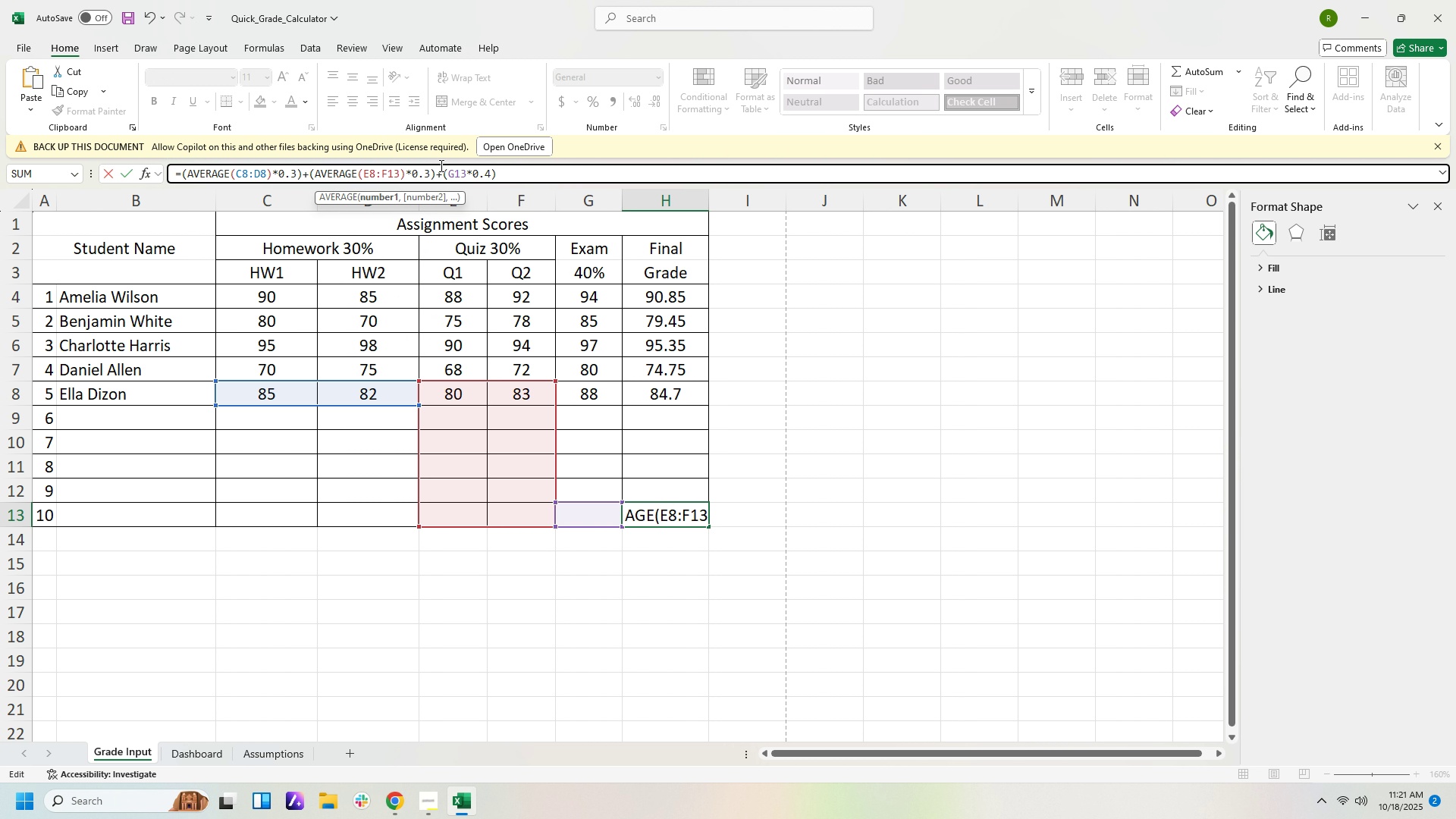 
key(ArrowLeft)
 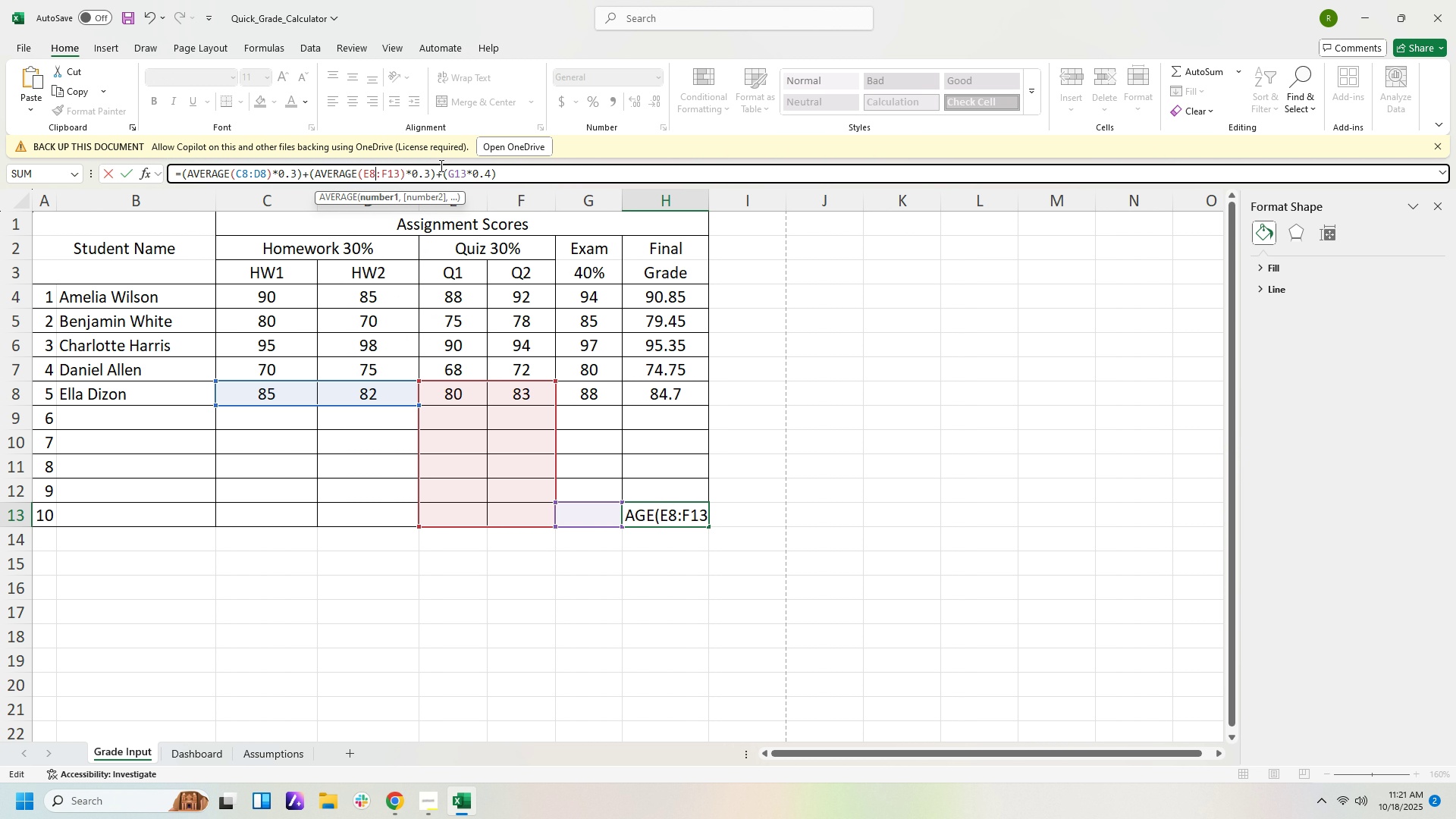 
key(ArrowLeft)
 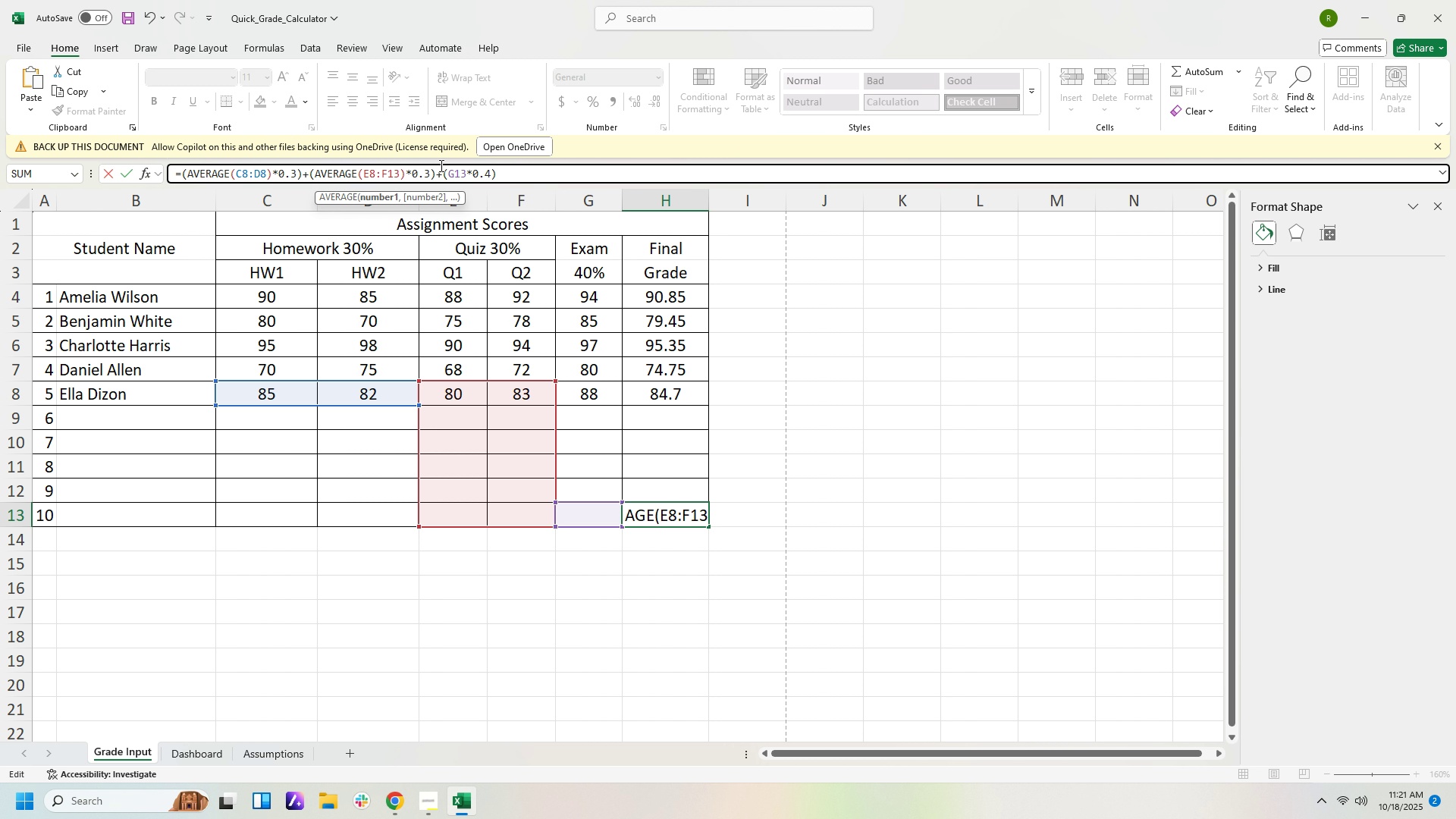 
key(Backspace)
 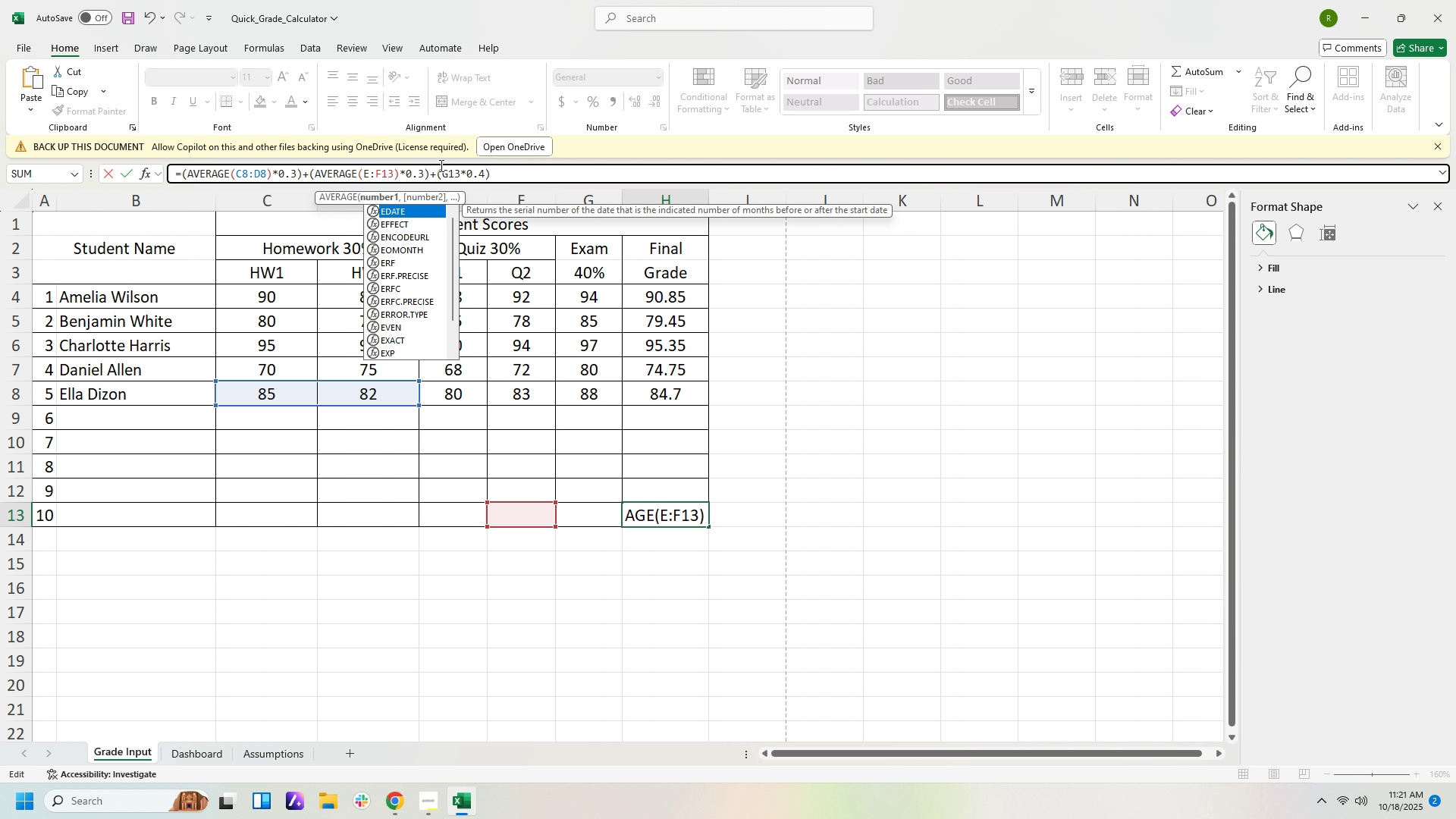 
key(Numpad1)
 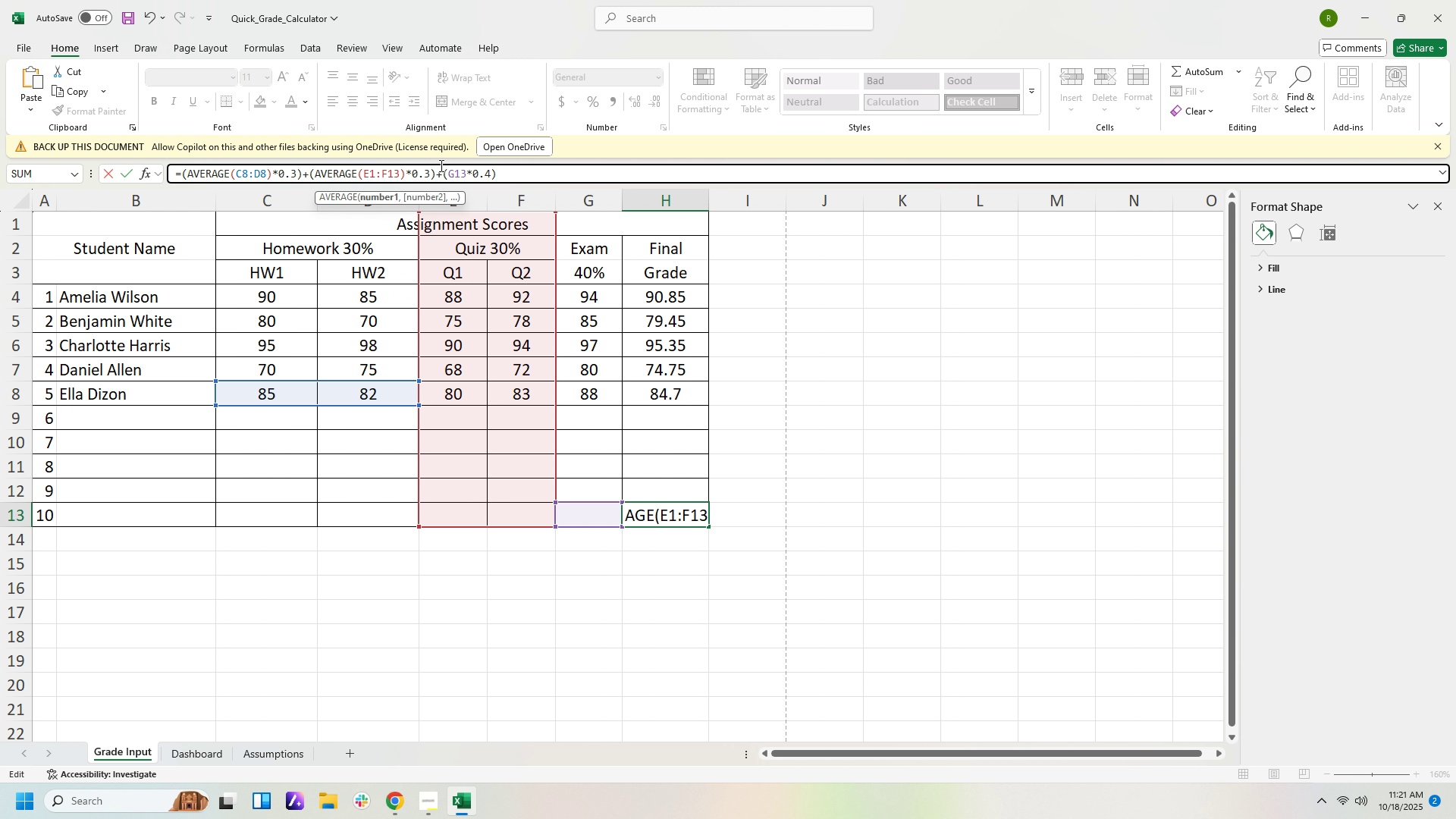 
key(Numpad3)
 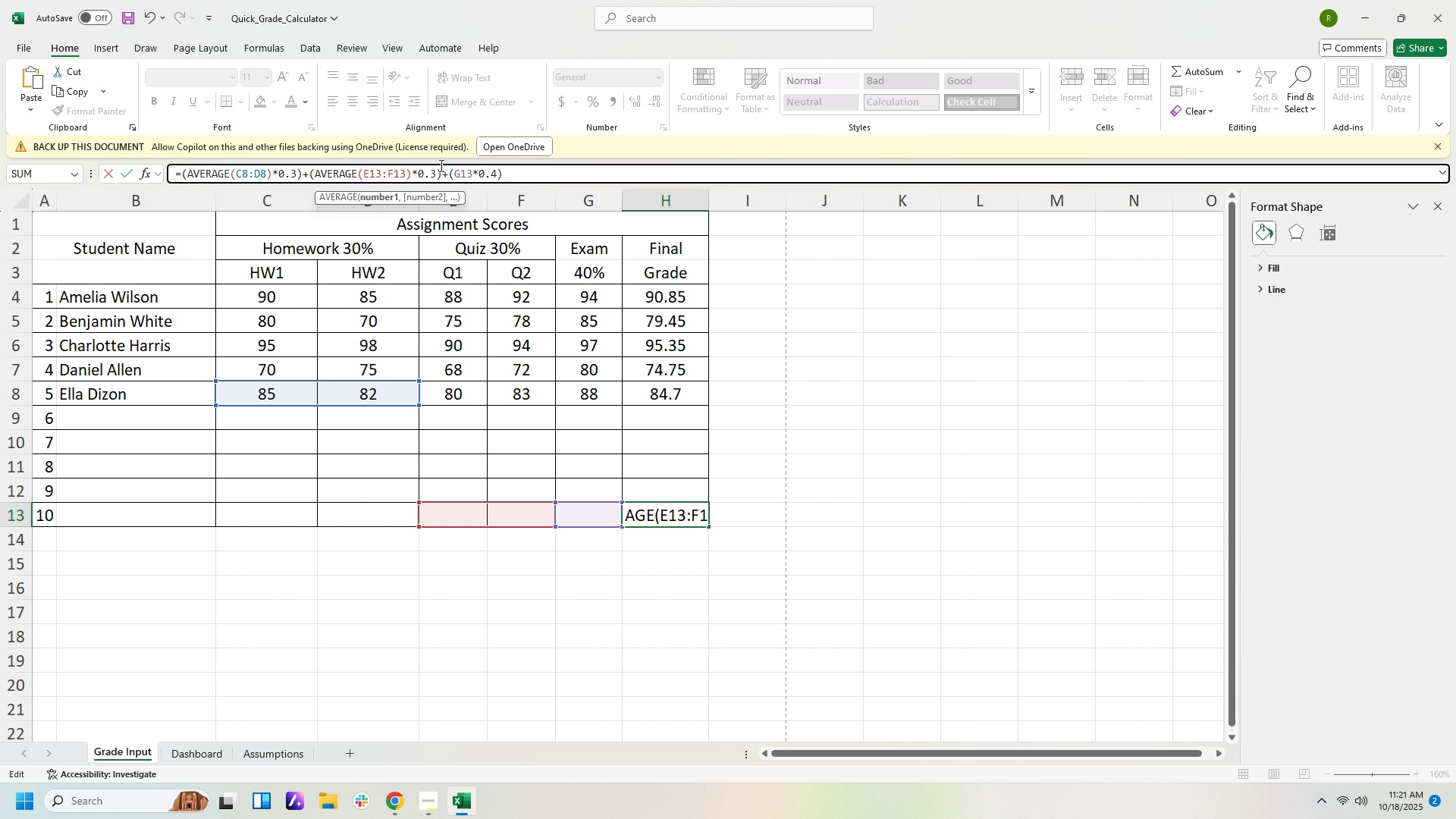 
key(ArrowLeft)
 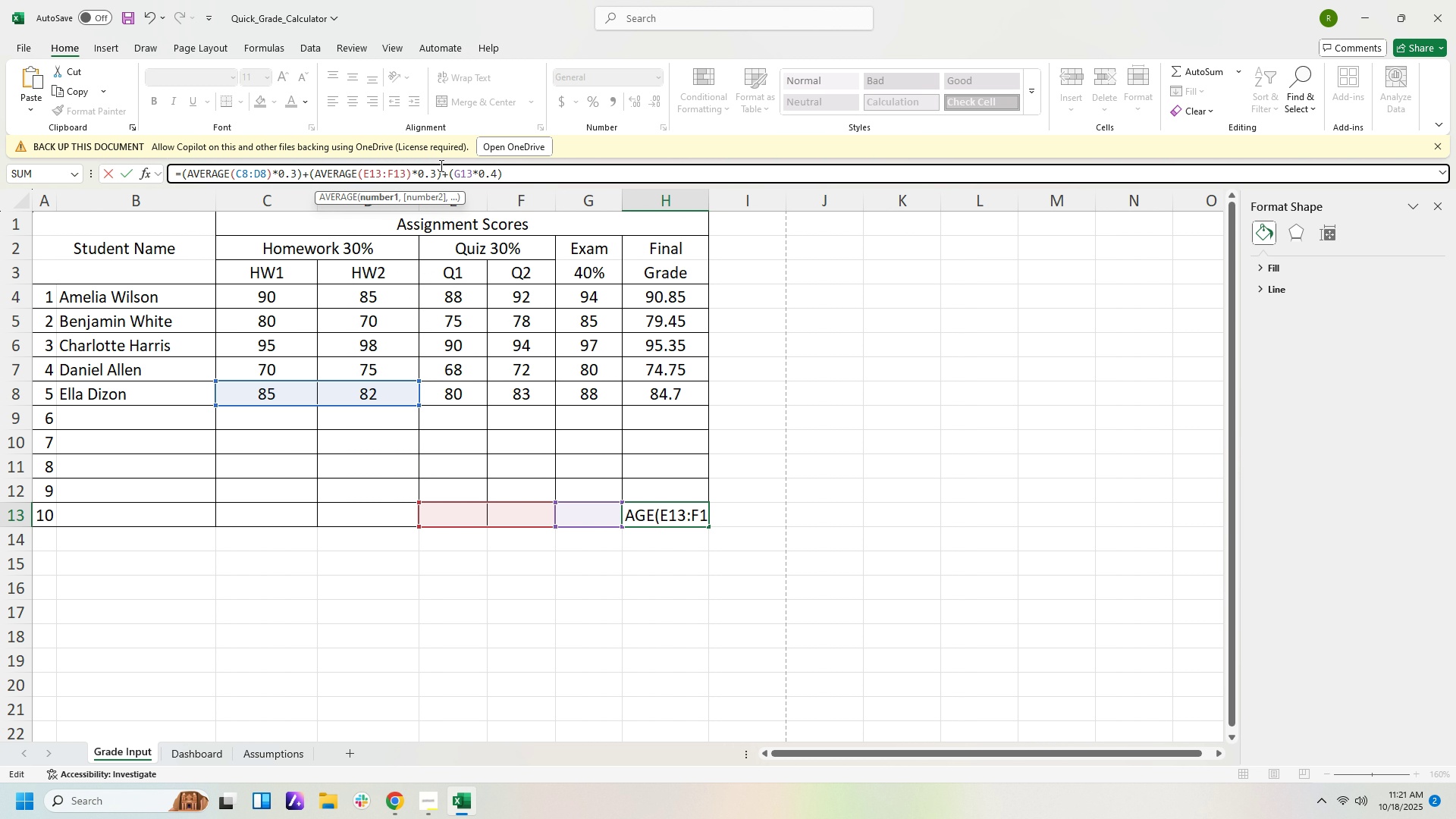 
key(ArrowLeft)
 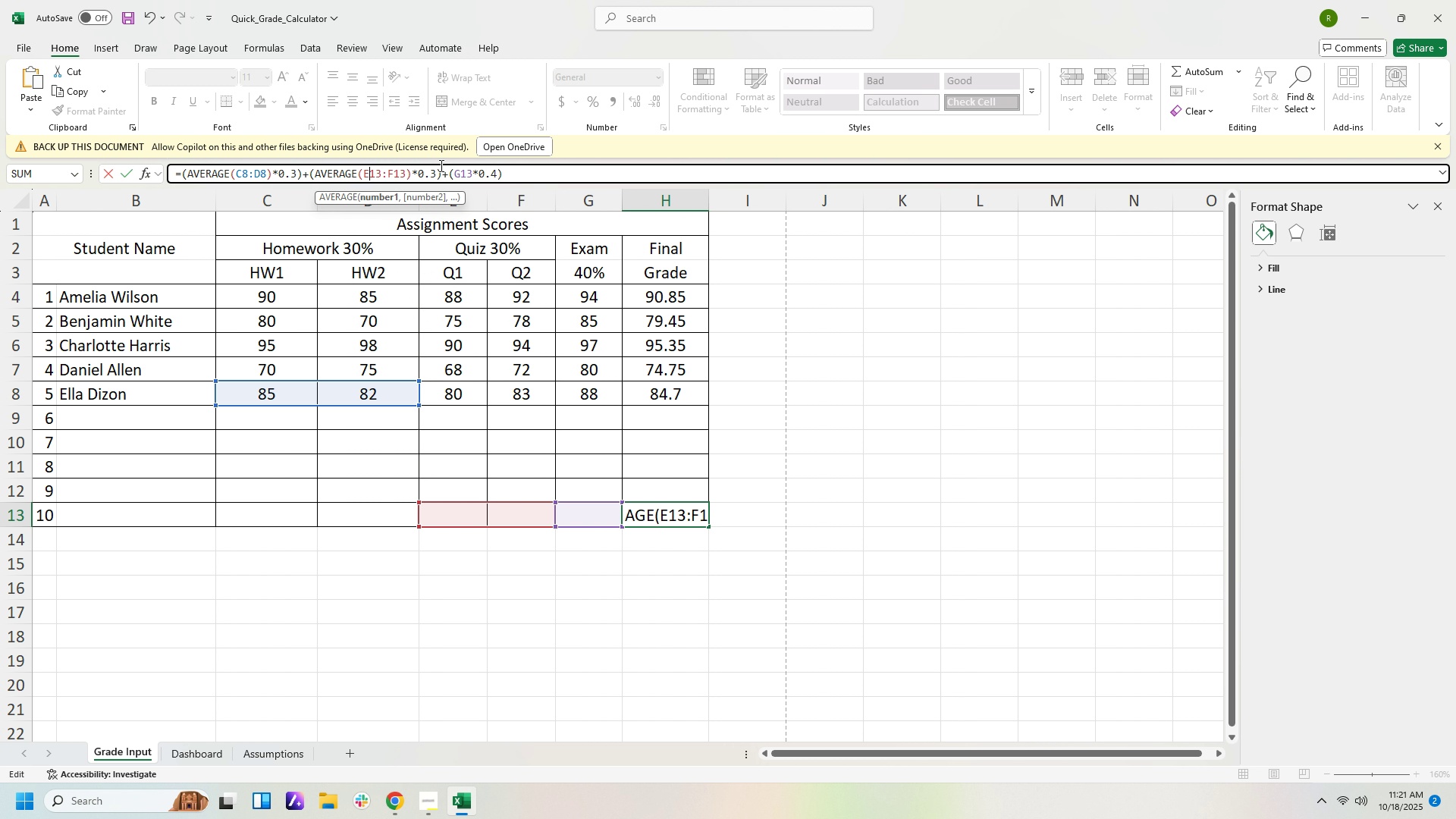 
key(ArrowLeft)
 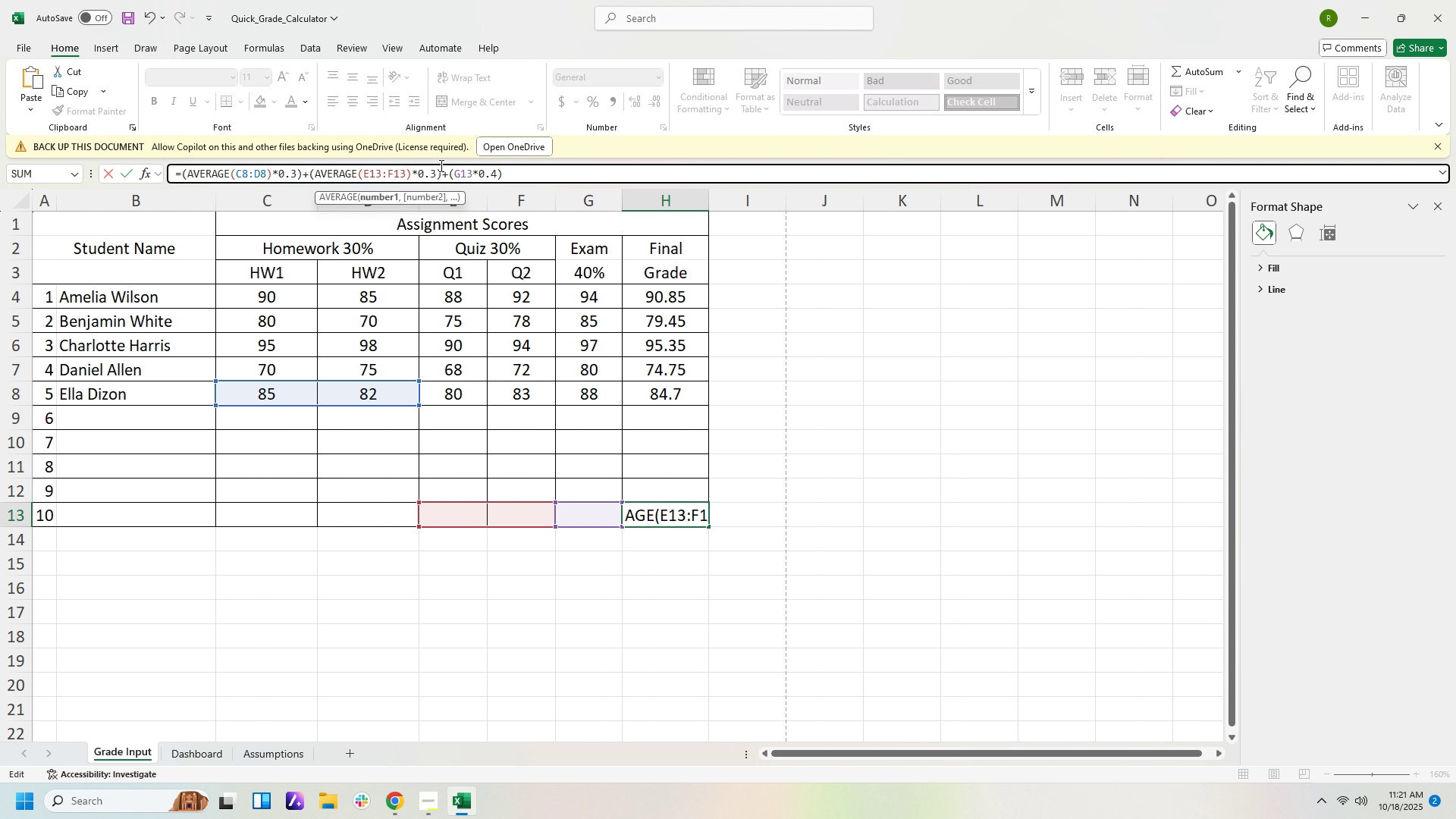 
key(ArrowLeft)
 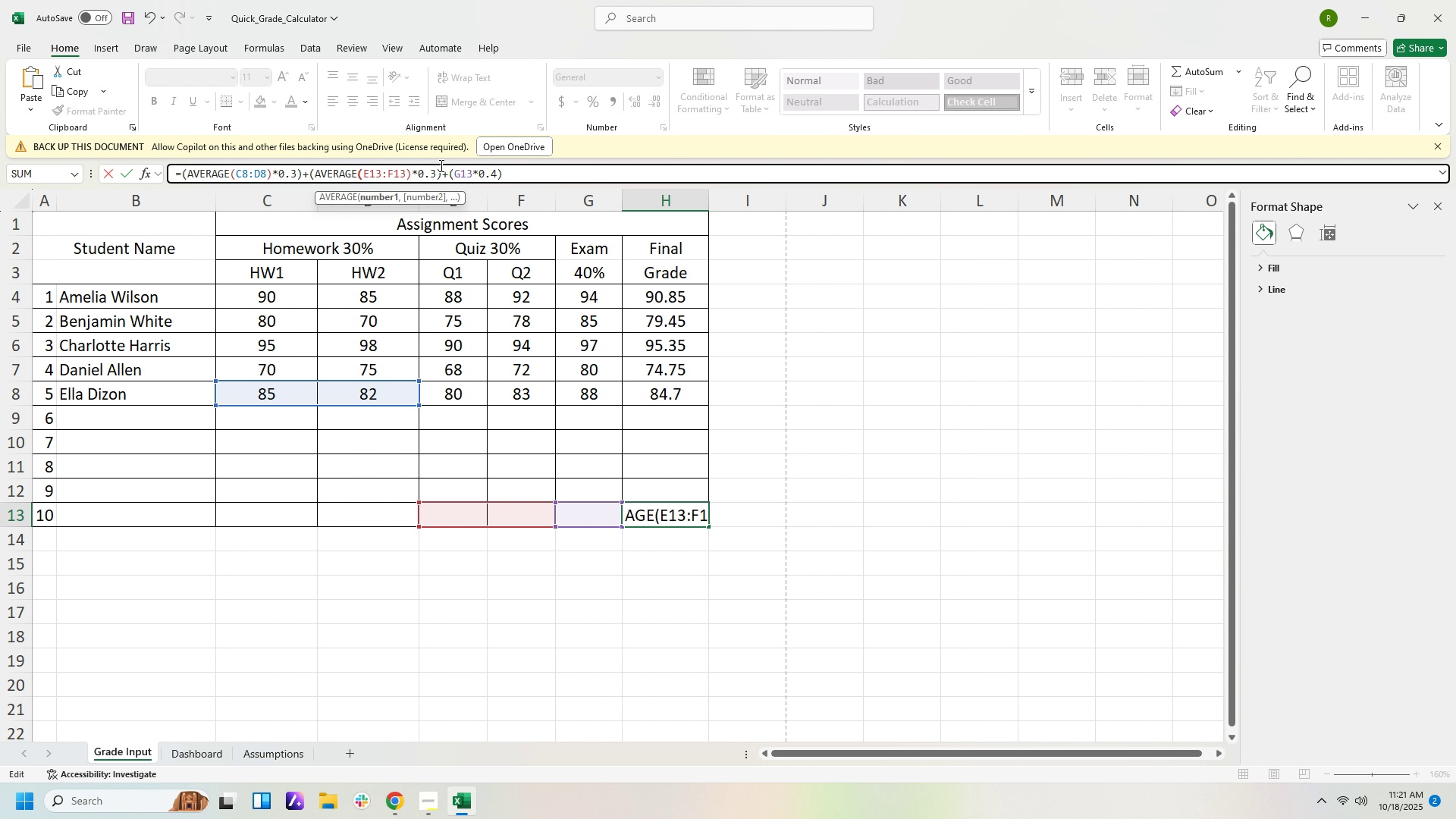 
key(ArrowLeft)
 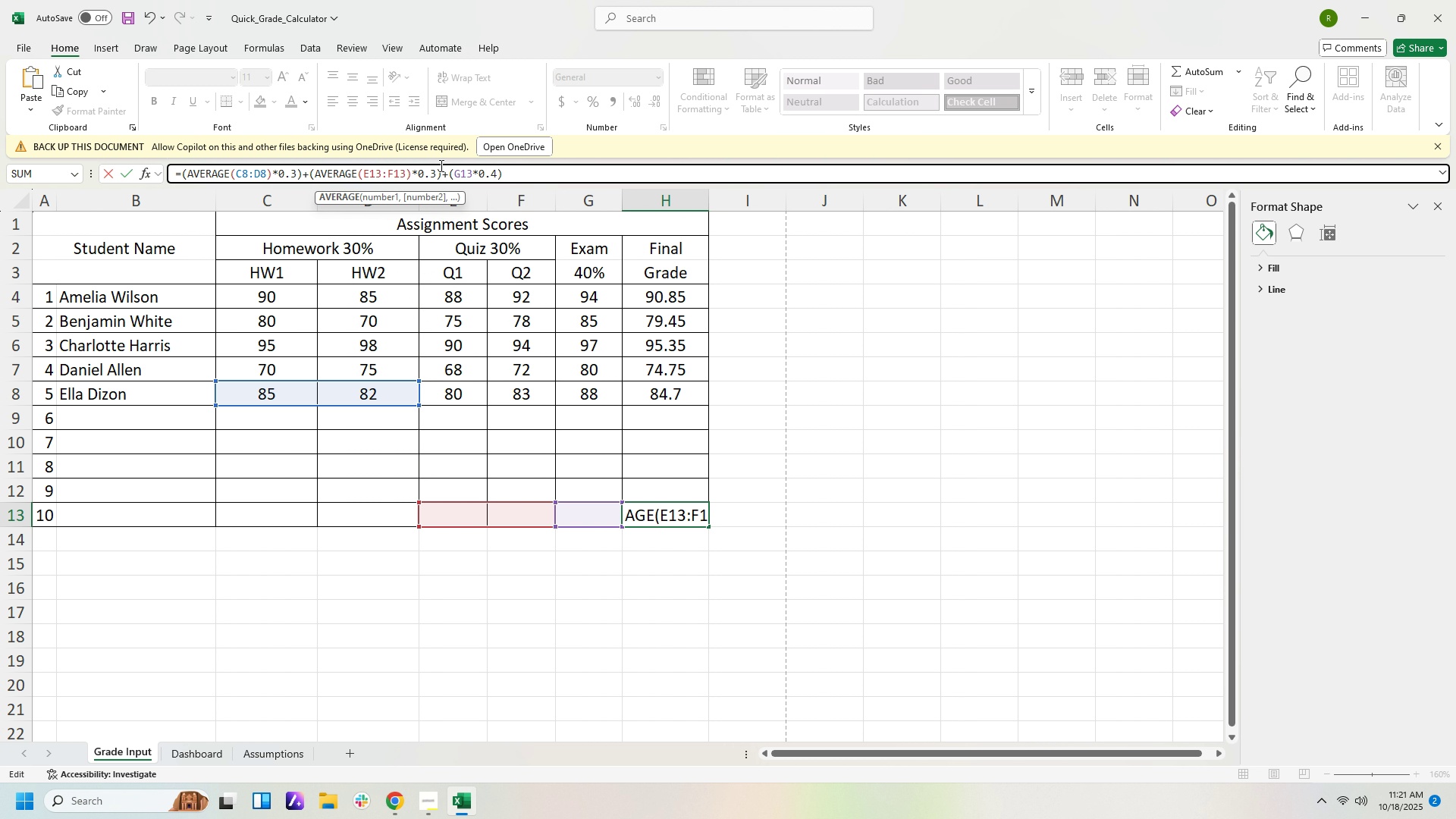 
key(ArrowLeft)
 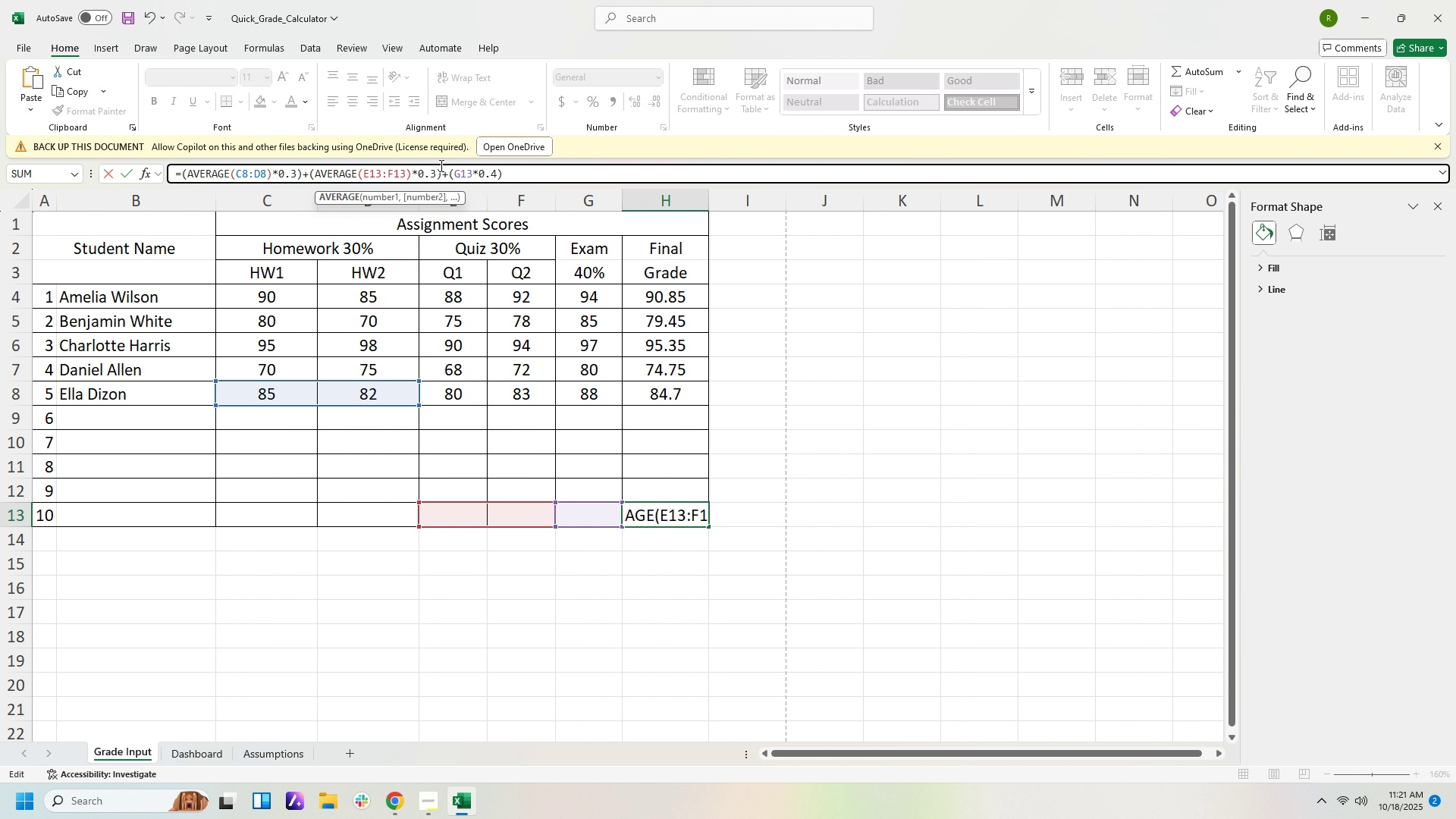 
key(ArrowLeft)
 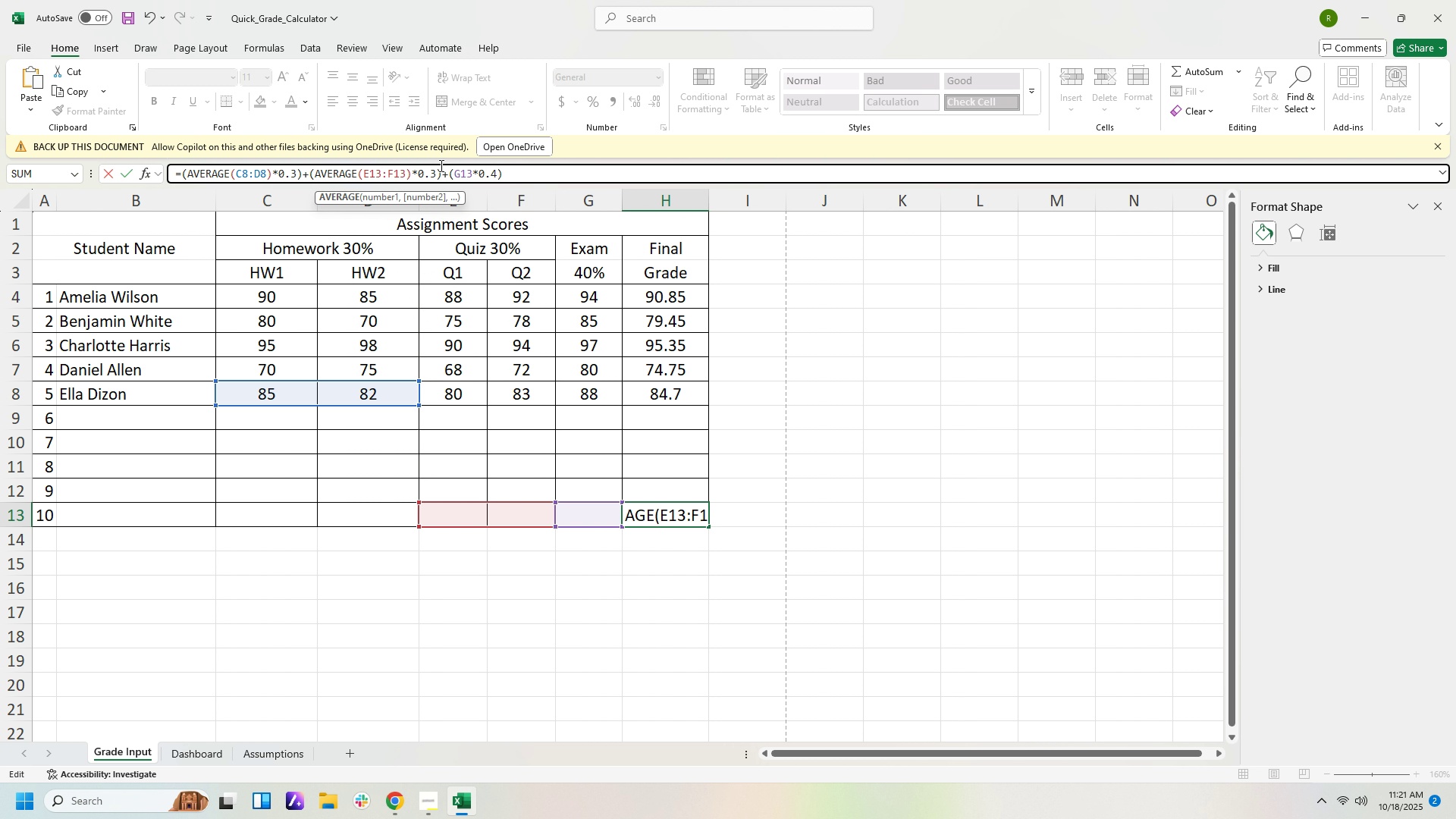 
hold_key(key=ArrowLeft, duration=0.77)
 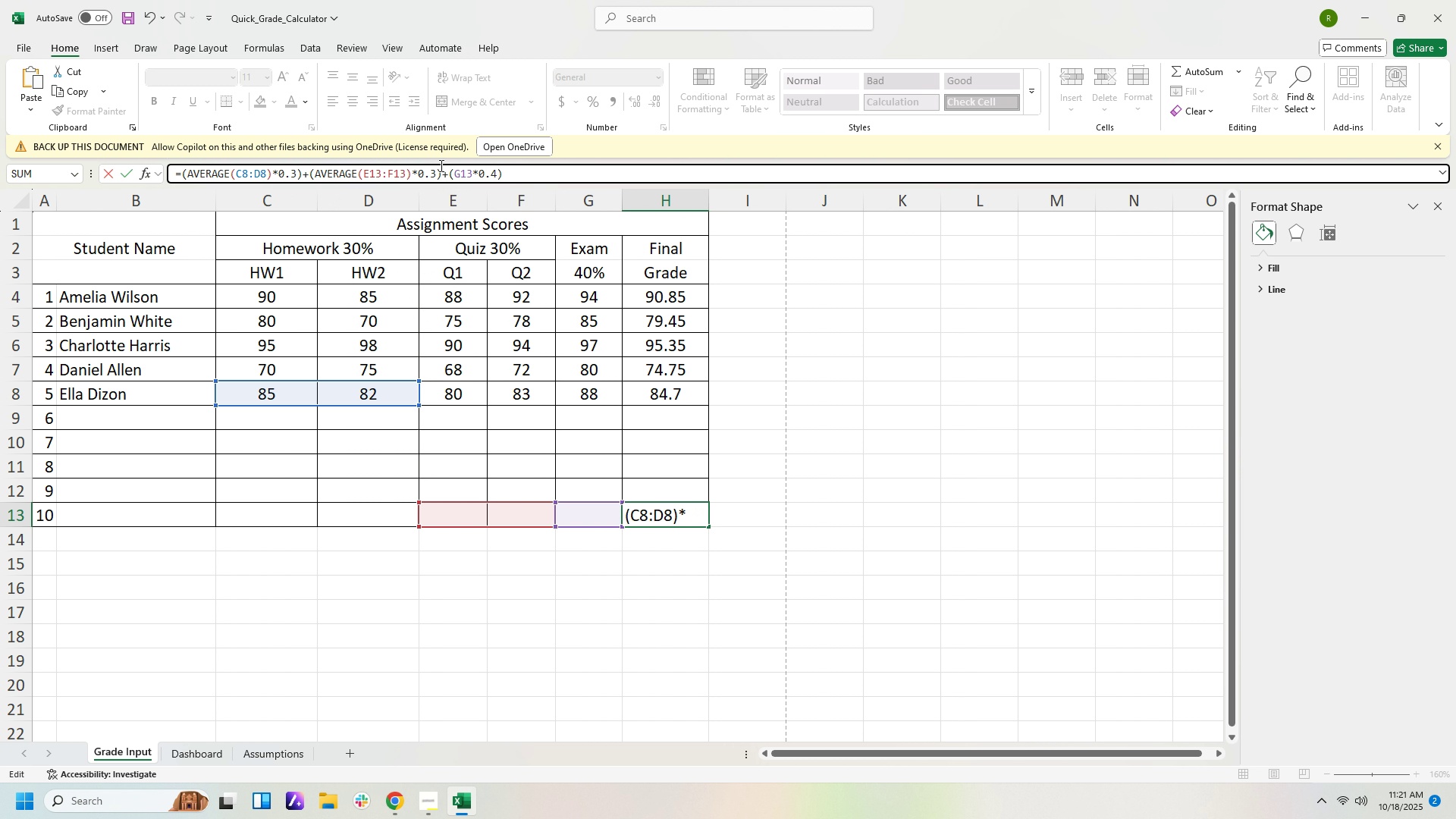 
key(ArrowLeft)
 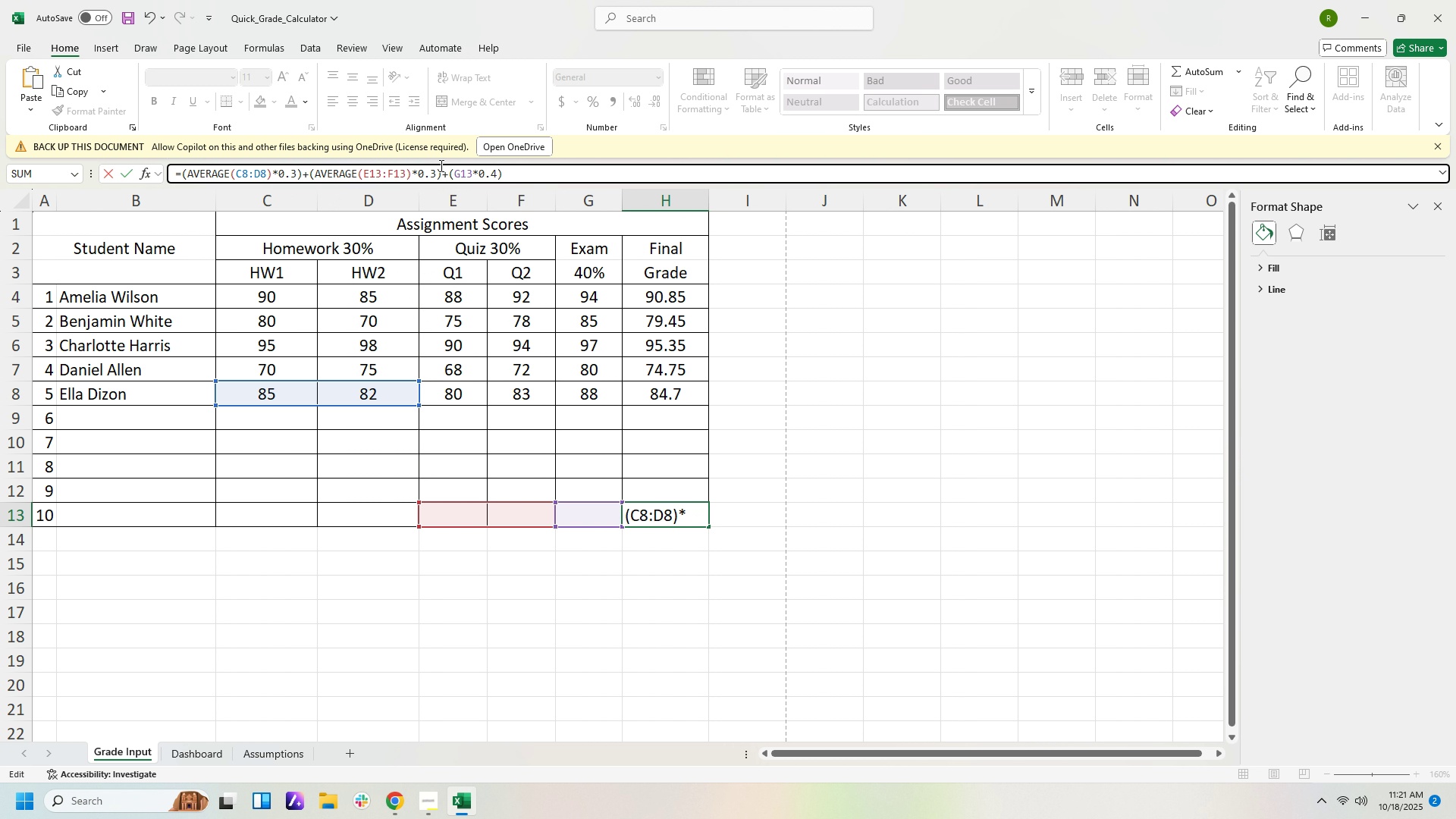 
key(ArrowLeft)
 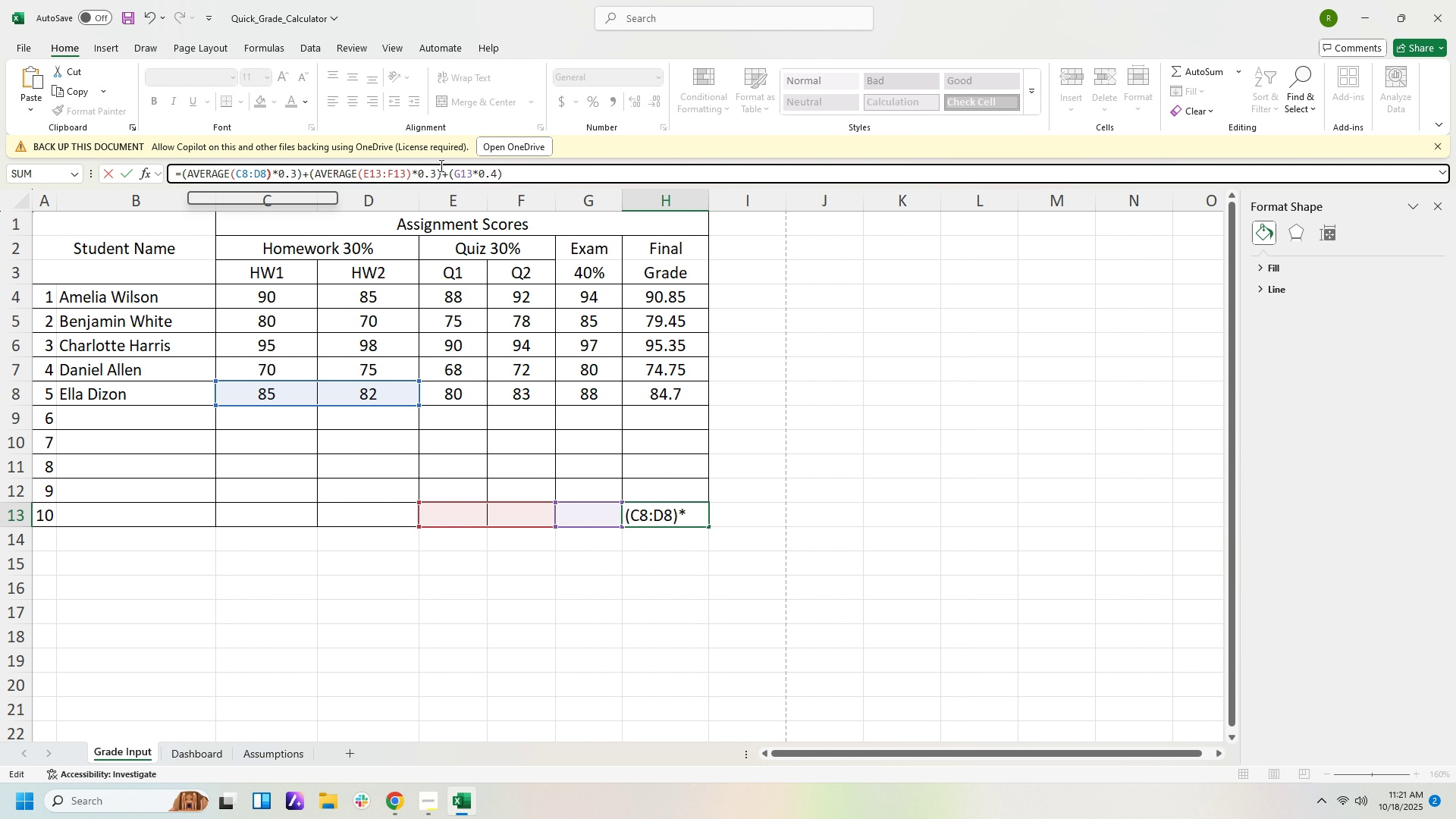 
key(ArrowLeft)
 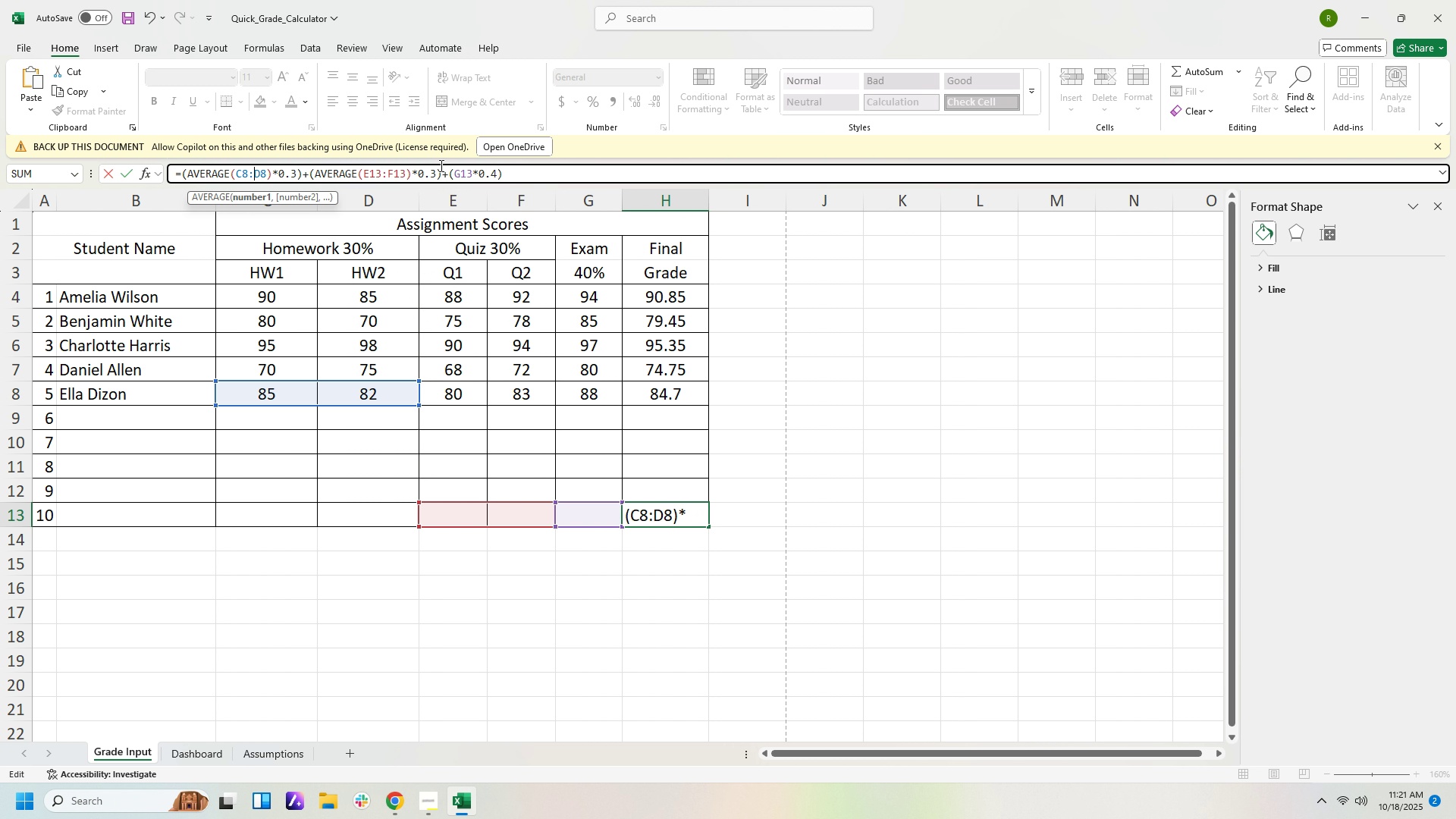 
key(ArrowLeft)
 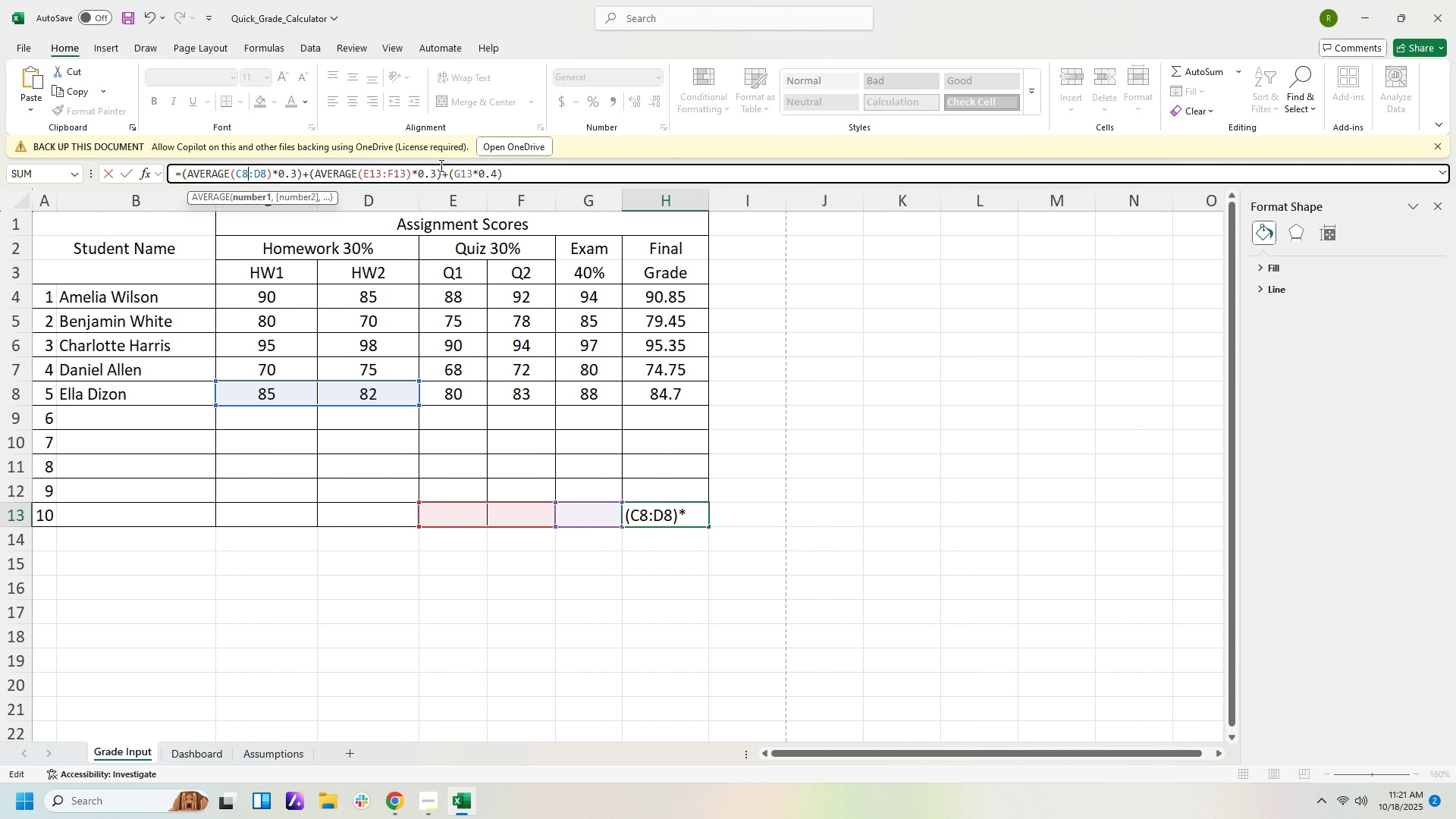 
key(ArrowLeft)
 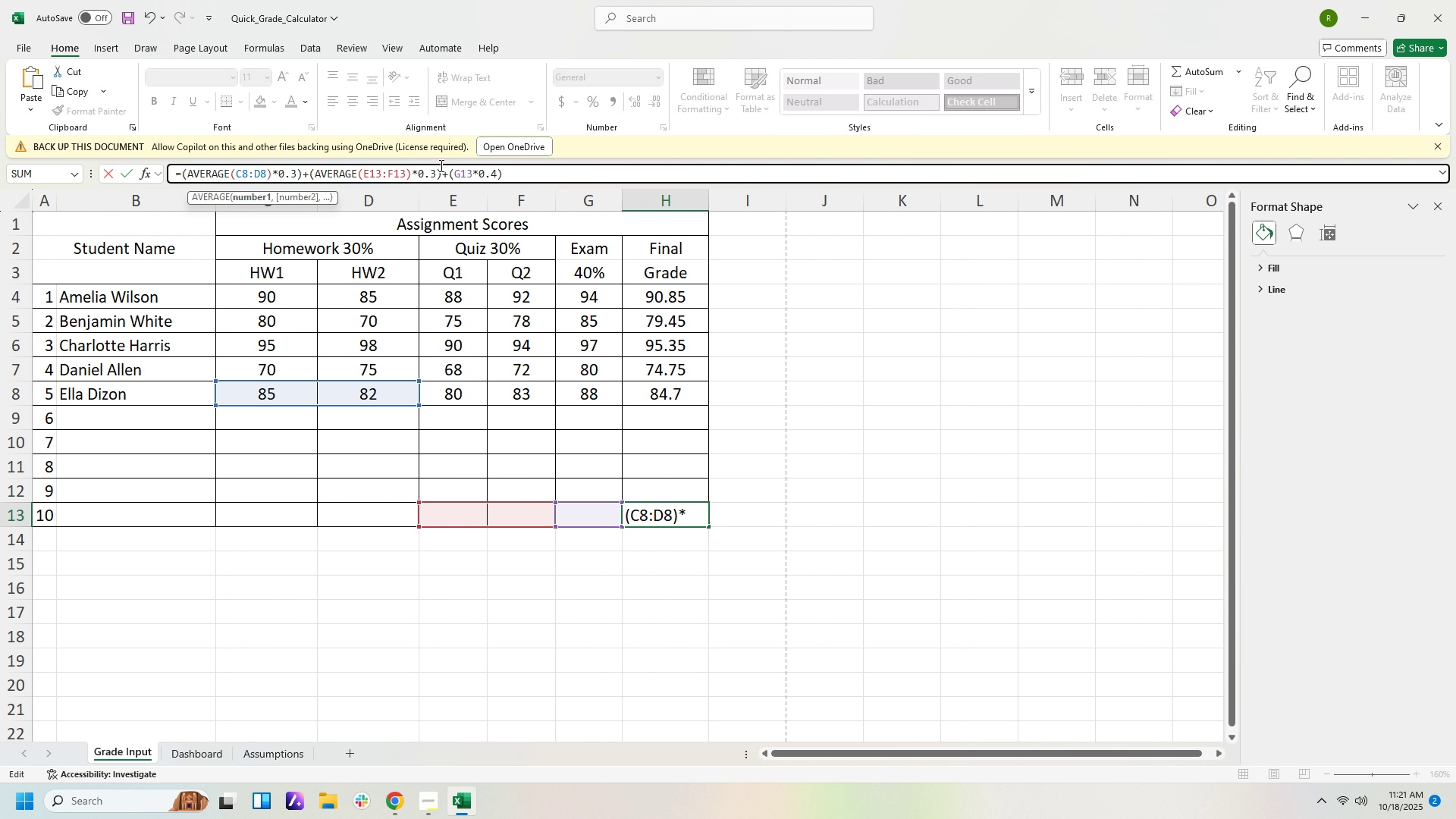 
key(ArrowRight)
 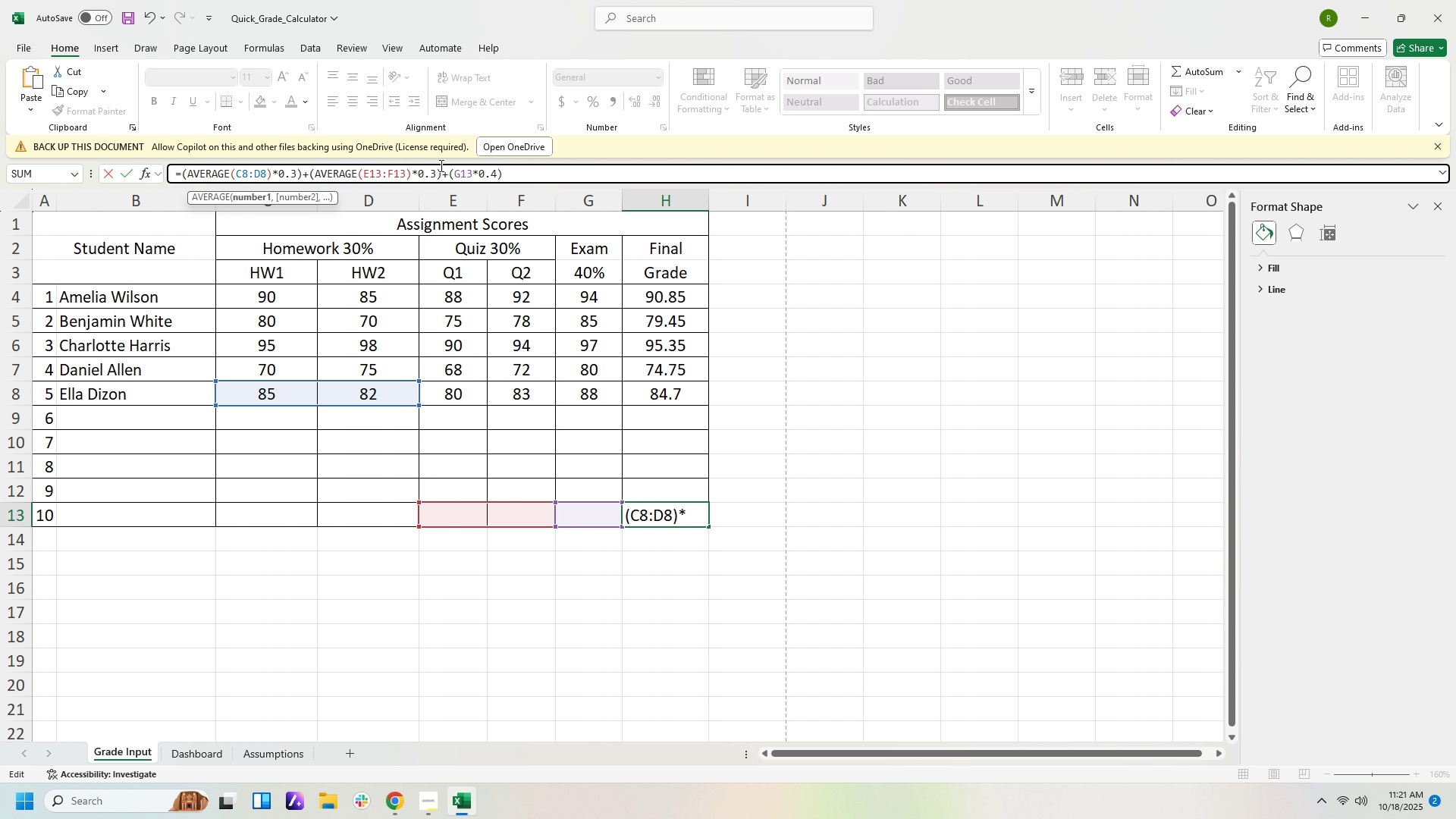 
key(ArrowRight)
 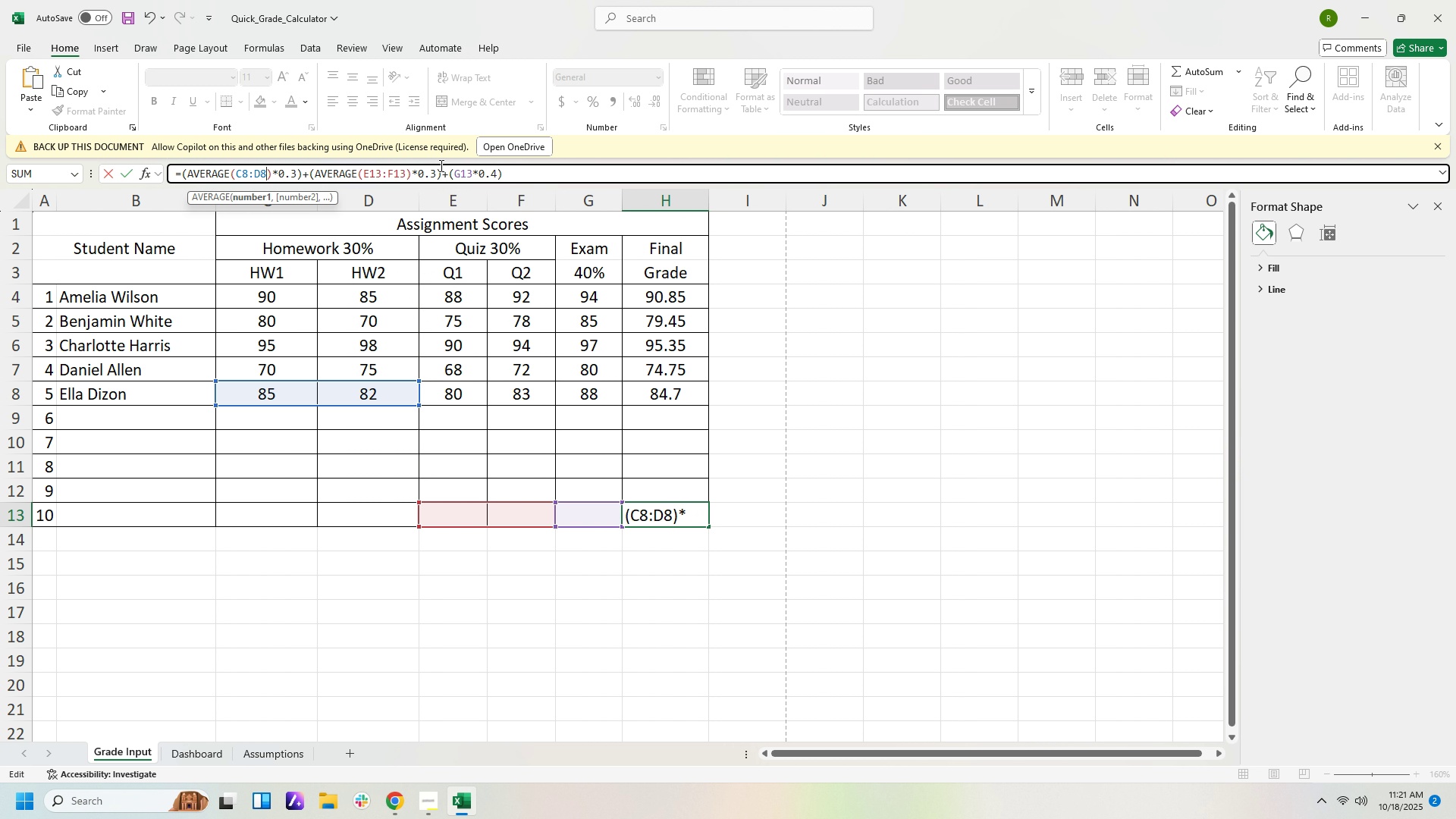 
key(ArrowRight)
 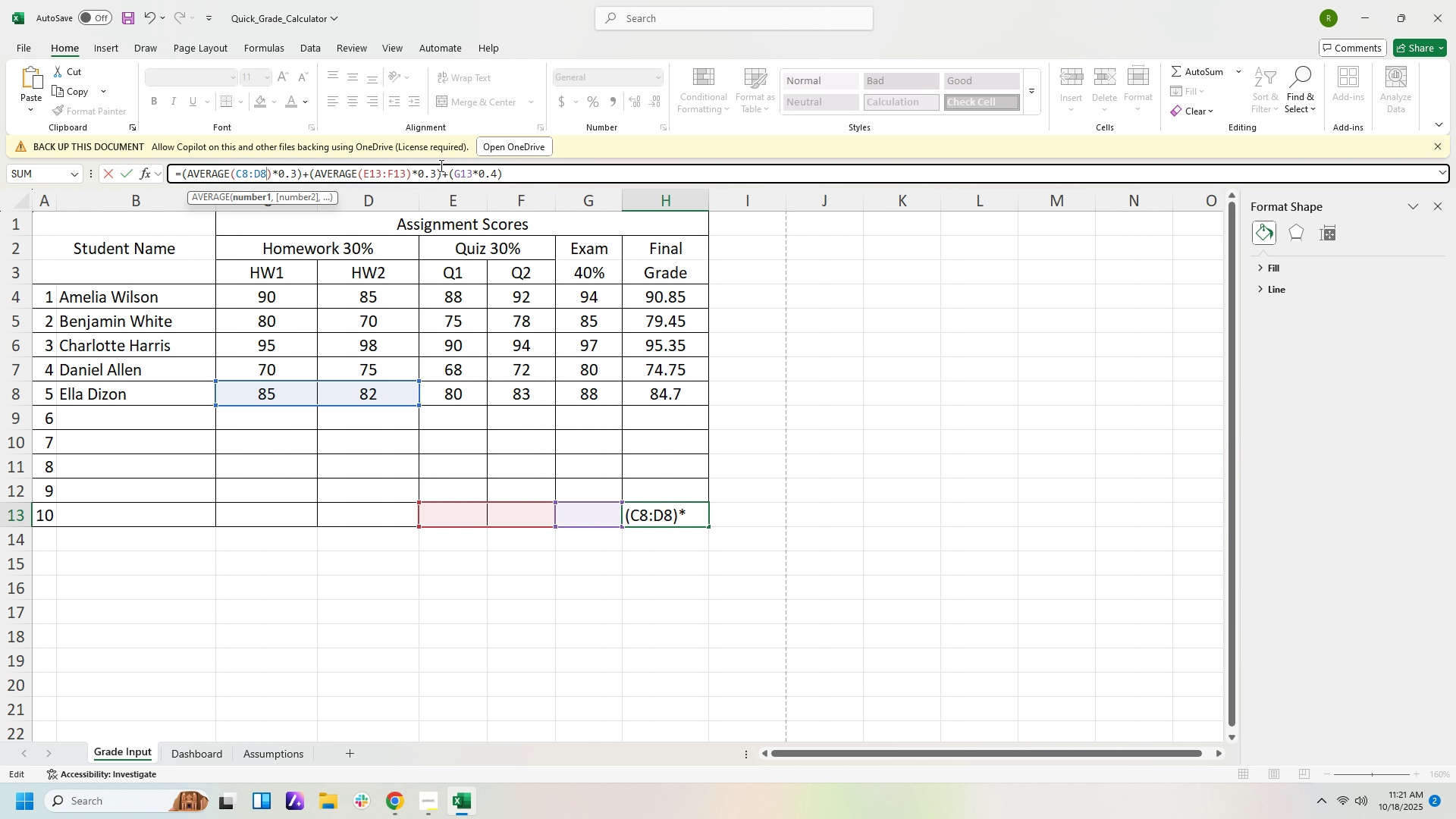 
key(Backspace)
 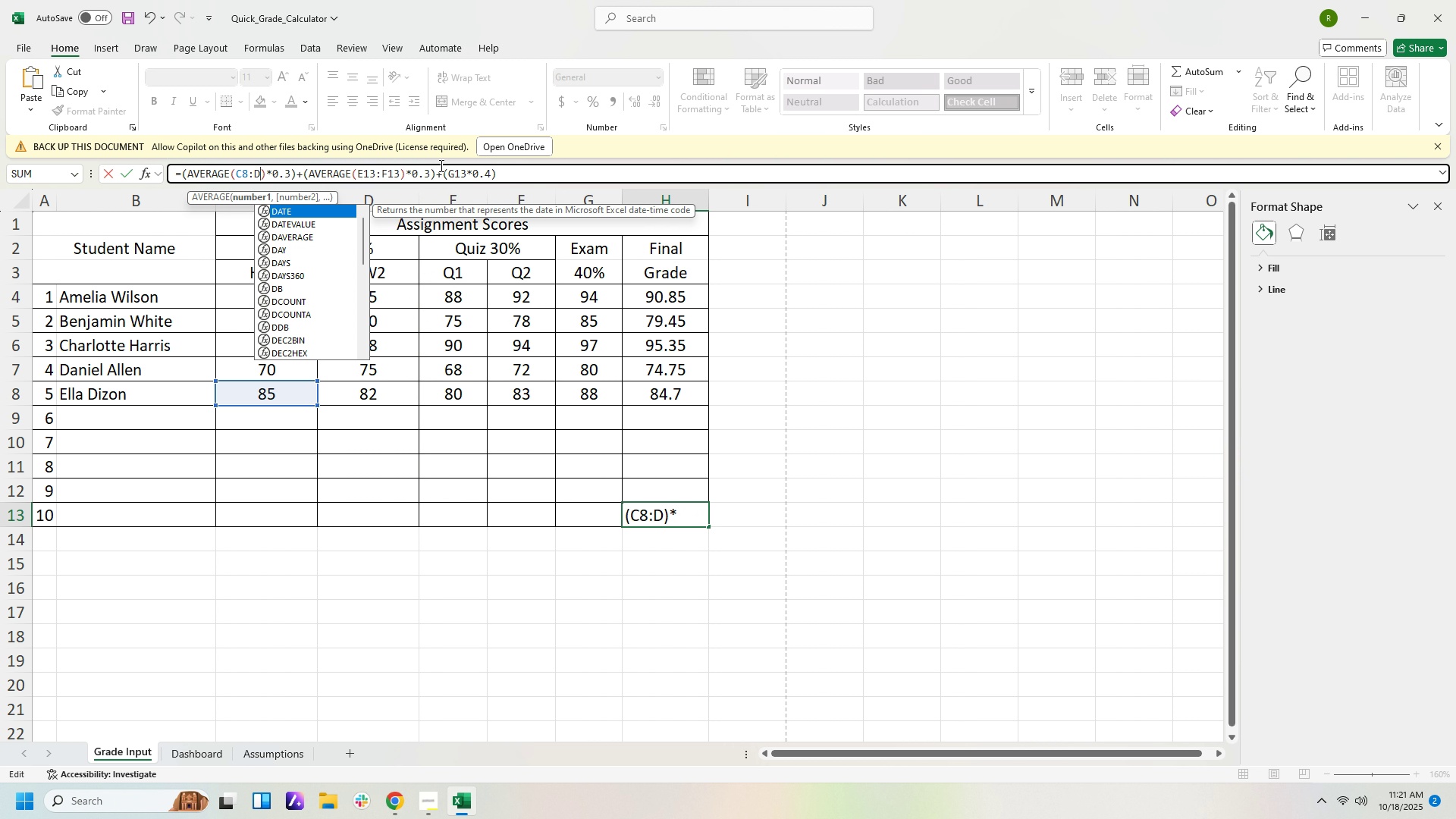 
key(Numpad1)
 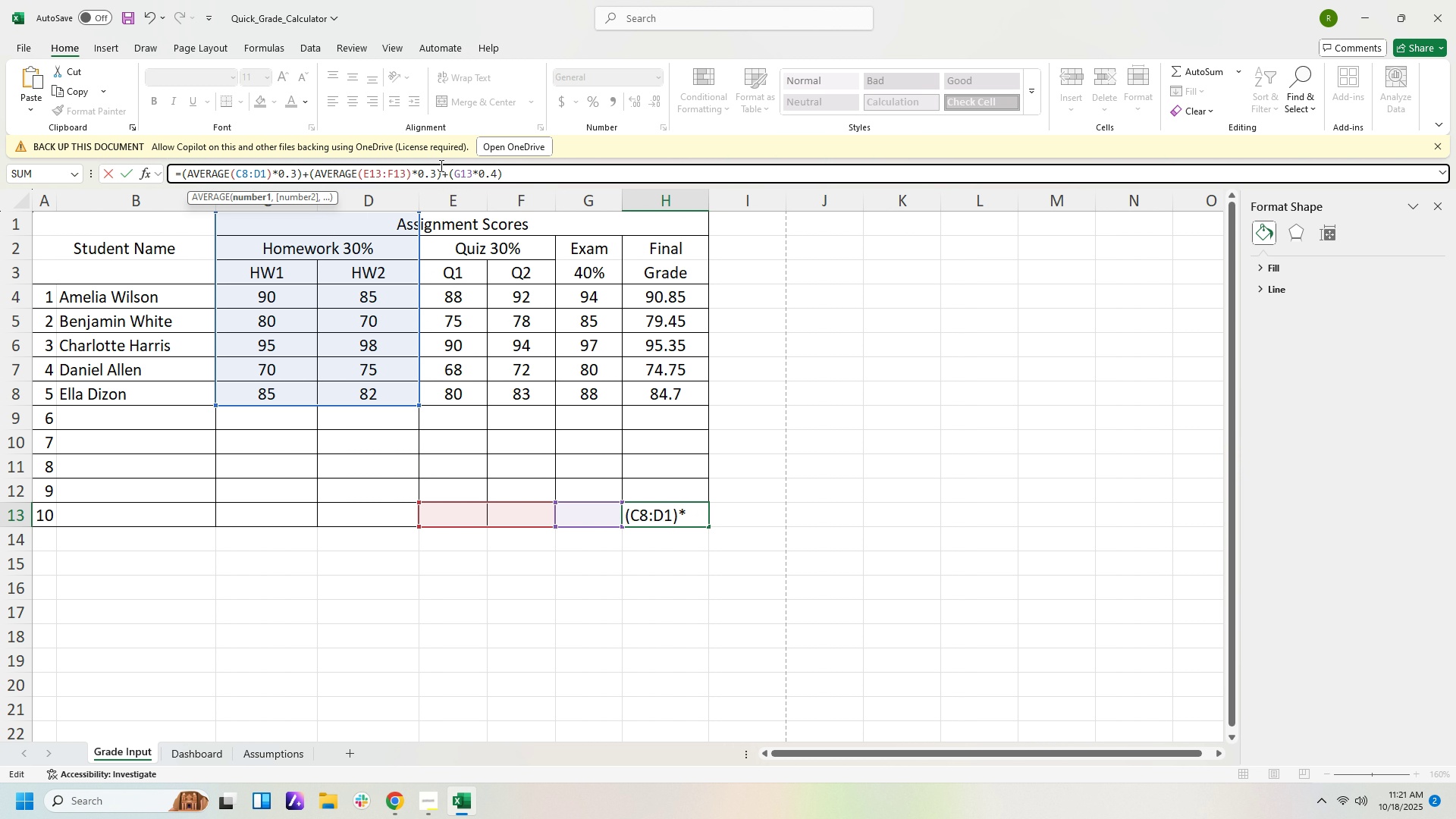 
key(Numpad3)
 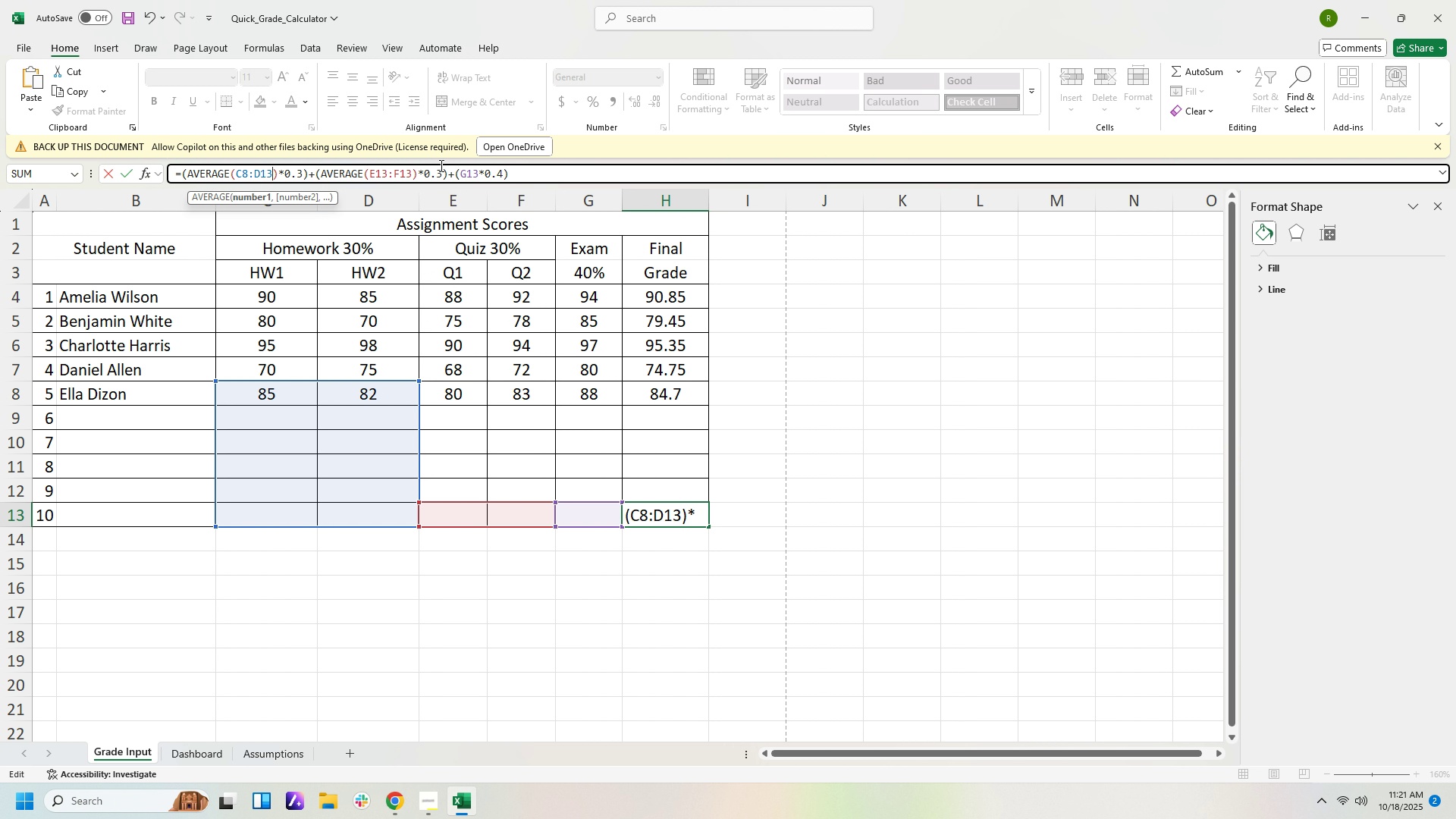 
key(ArrowLeft)
 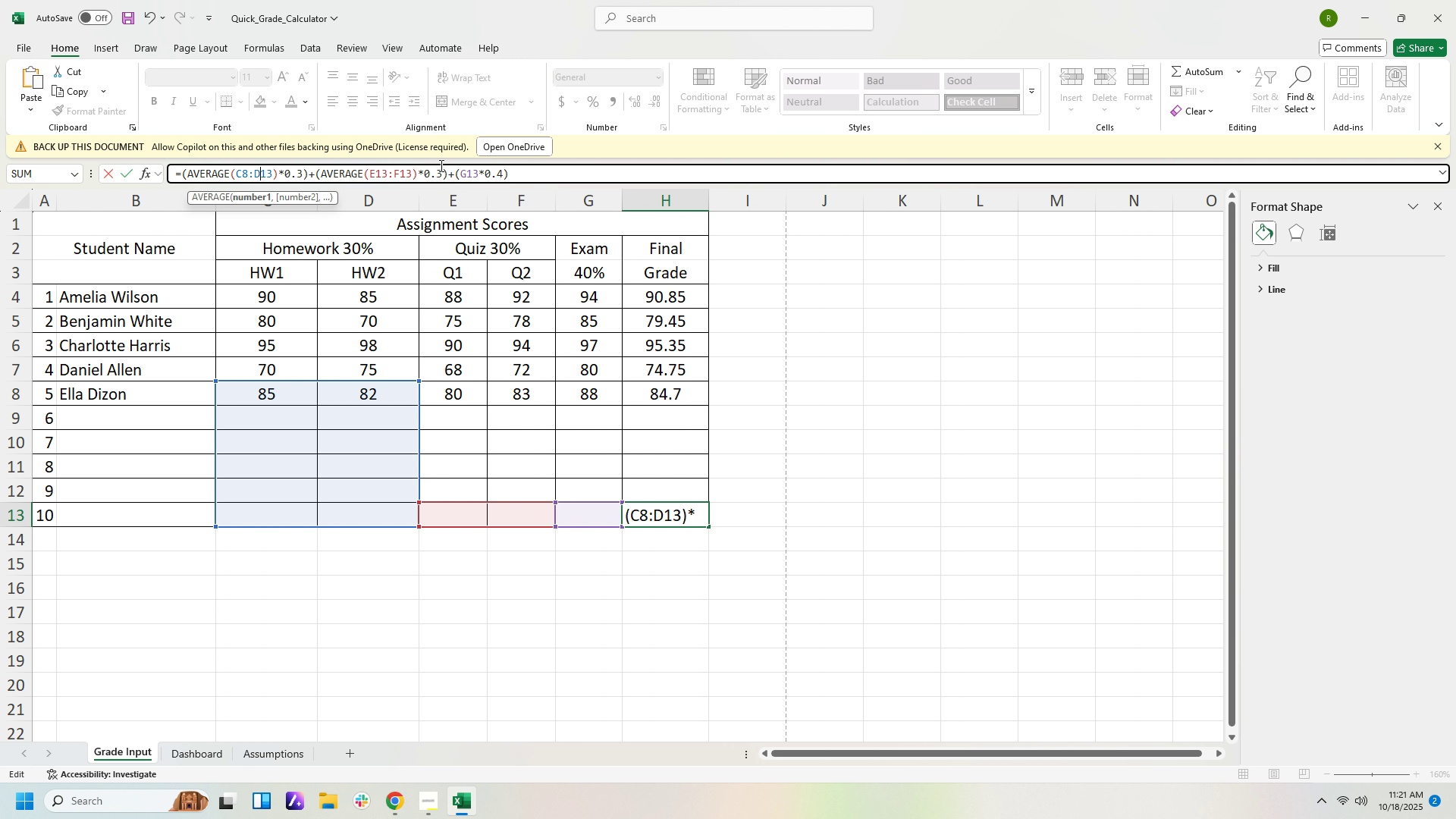 
key(ArrowLeft)
 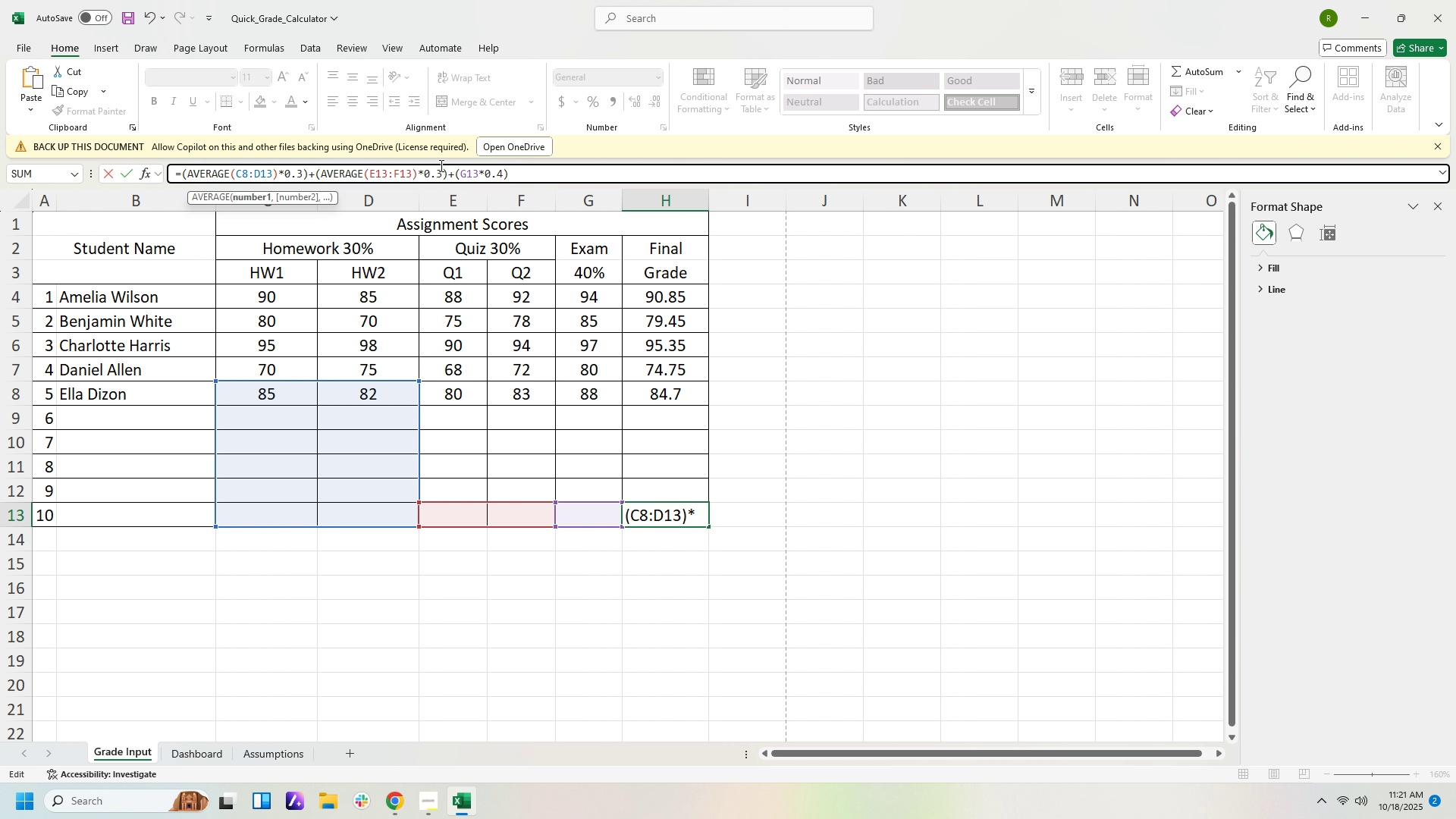 
key(ArrowLeft)
 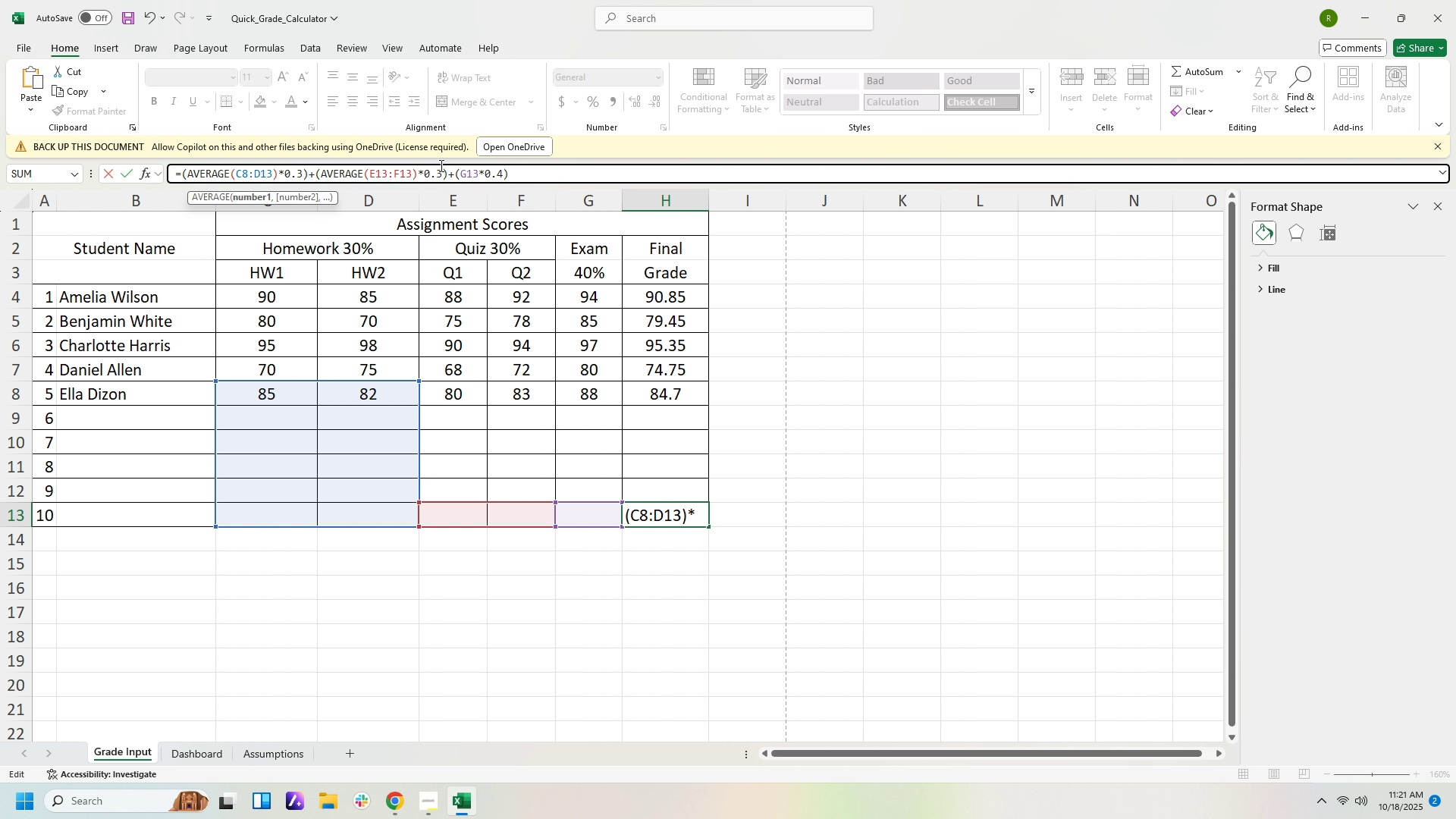 
key(ArrowLeft)
 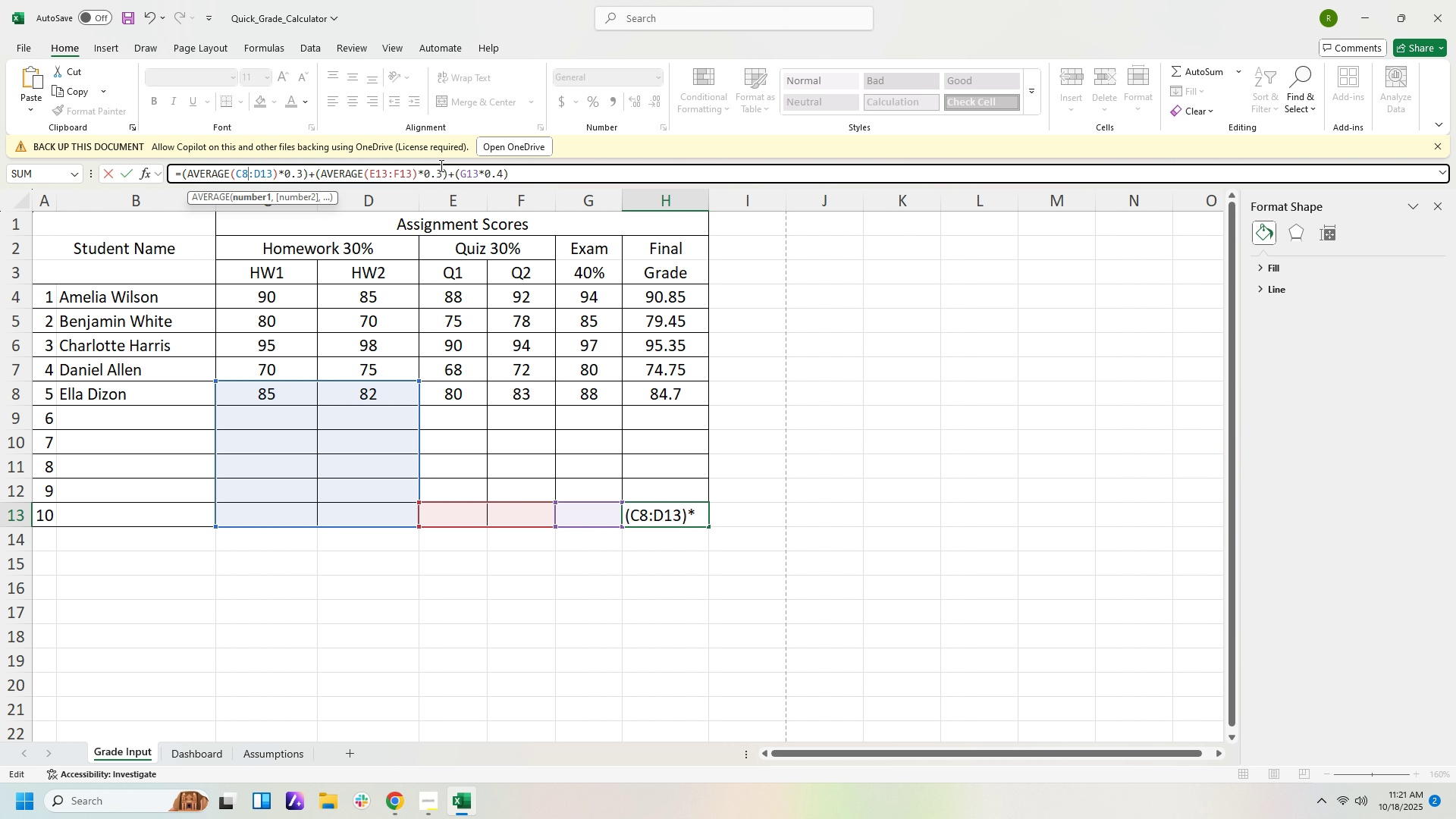 
key(Backspace)
 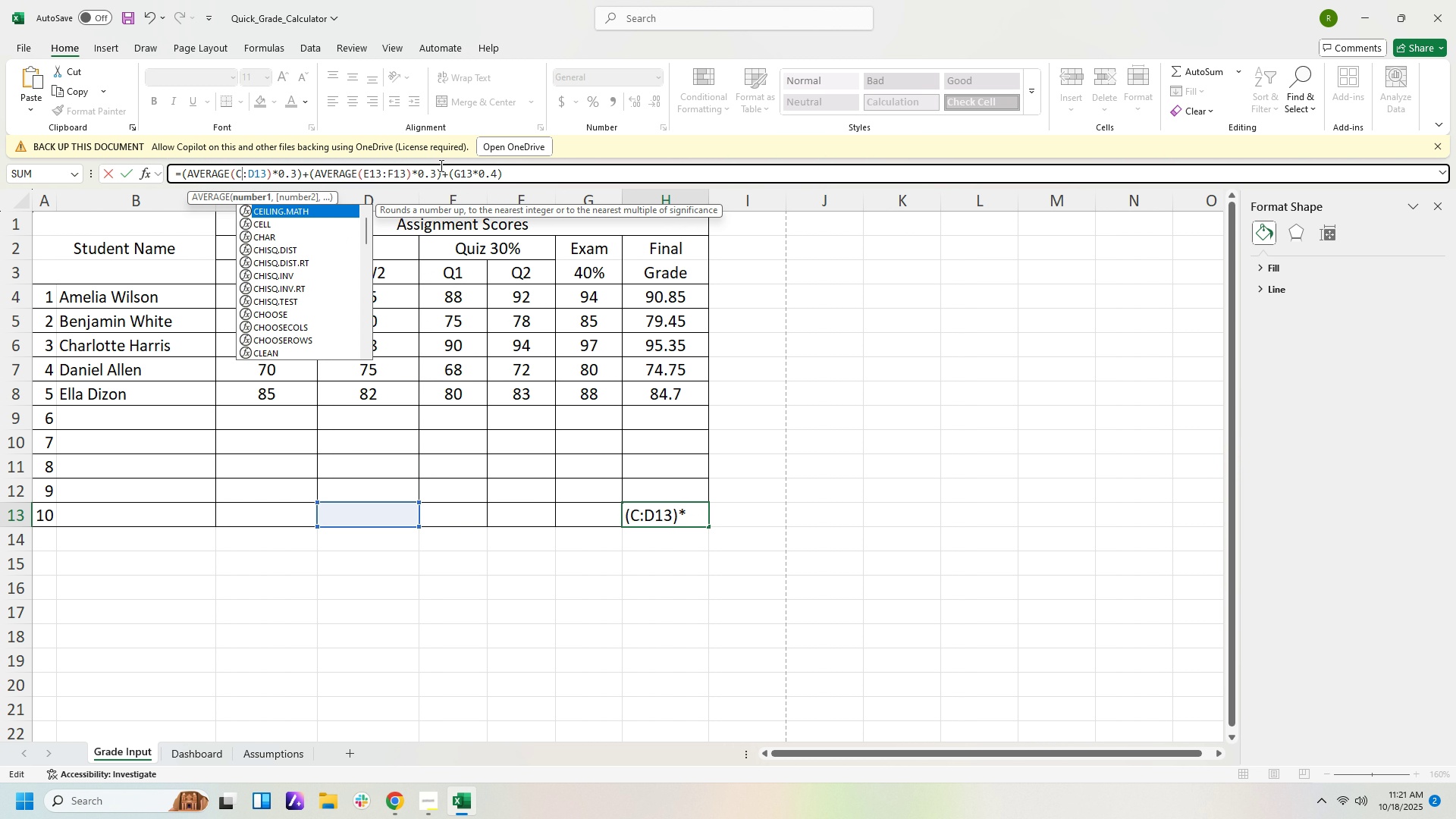 
key(Numpad1)
 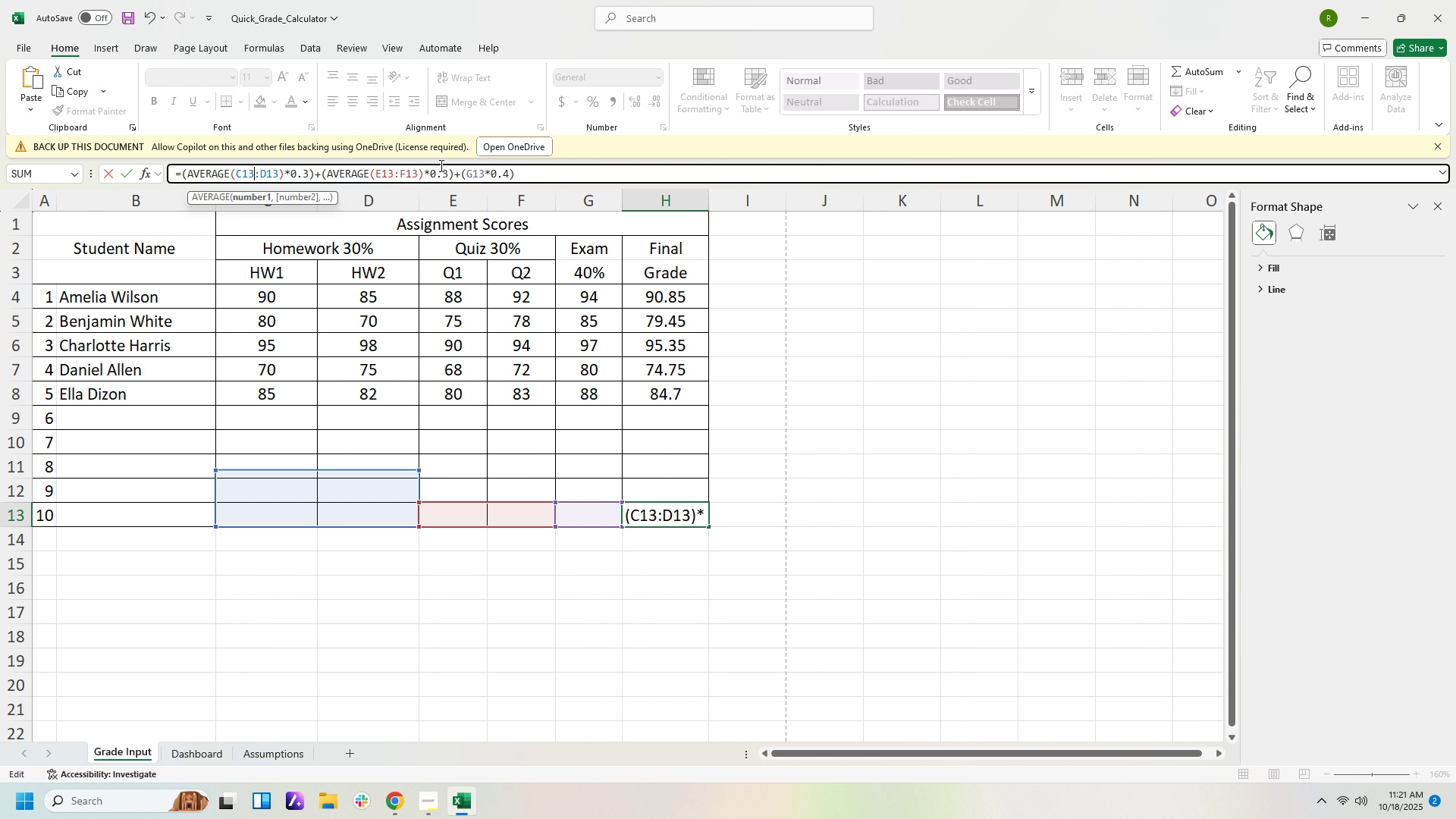 
key(Numpad3)
 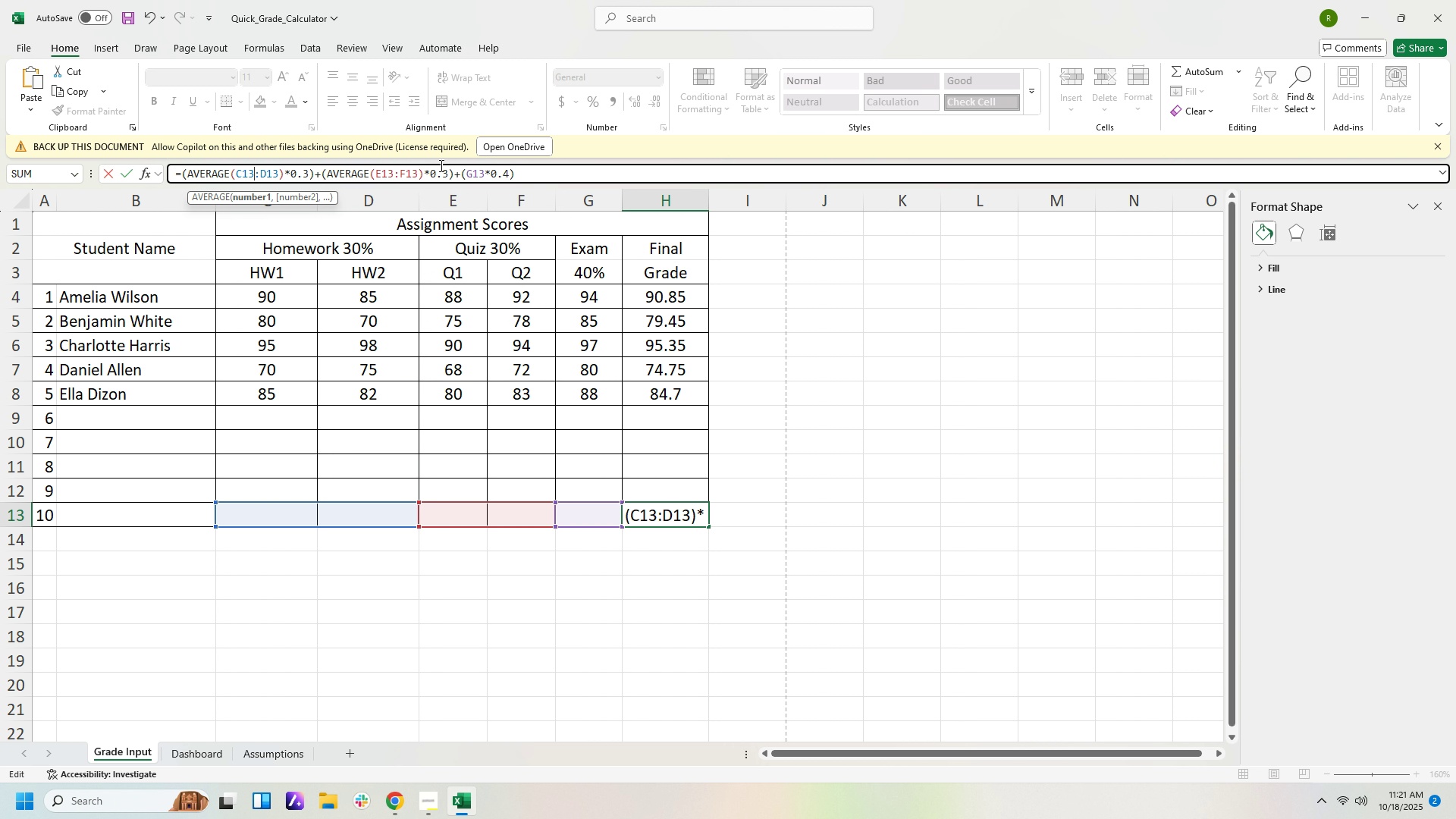 
key(ArrowDown)
 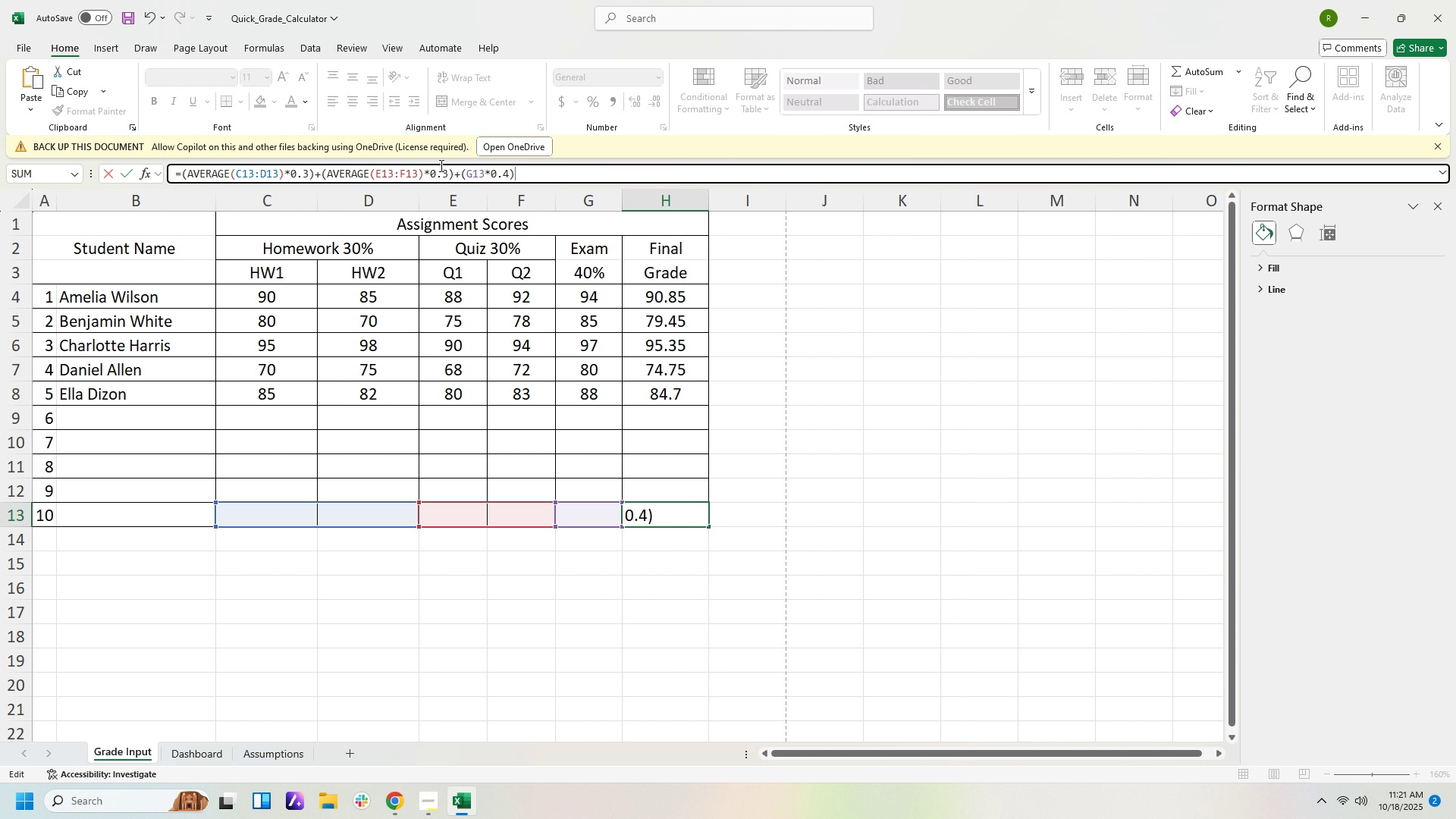 
key(ArrowDown)
 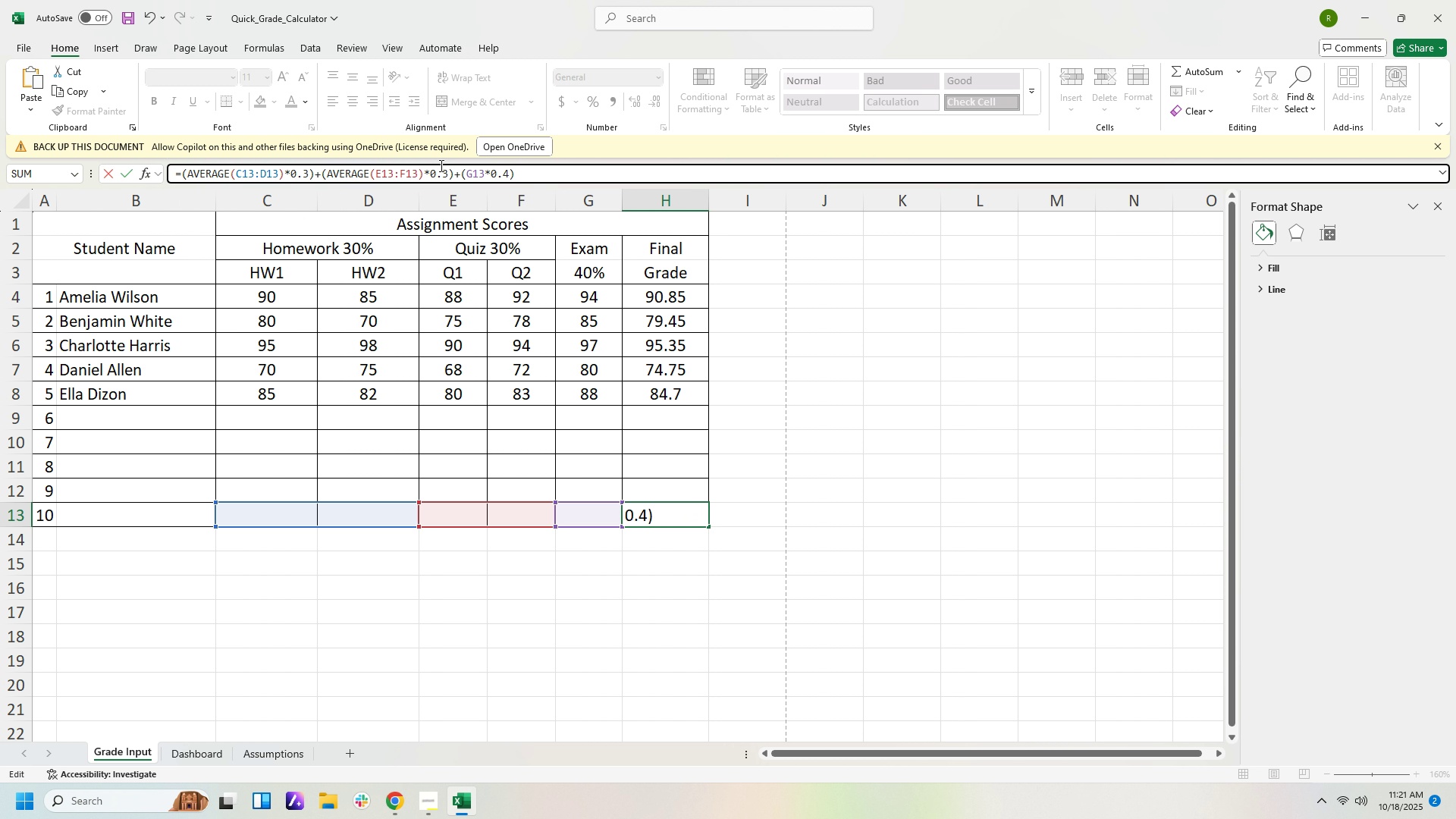 
key(Enter)
 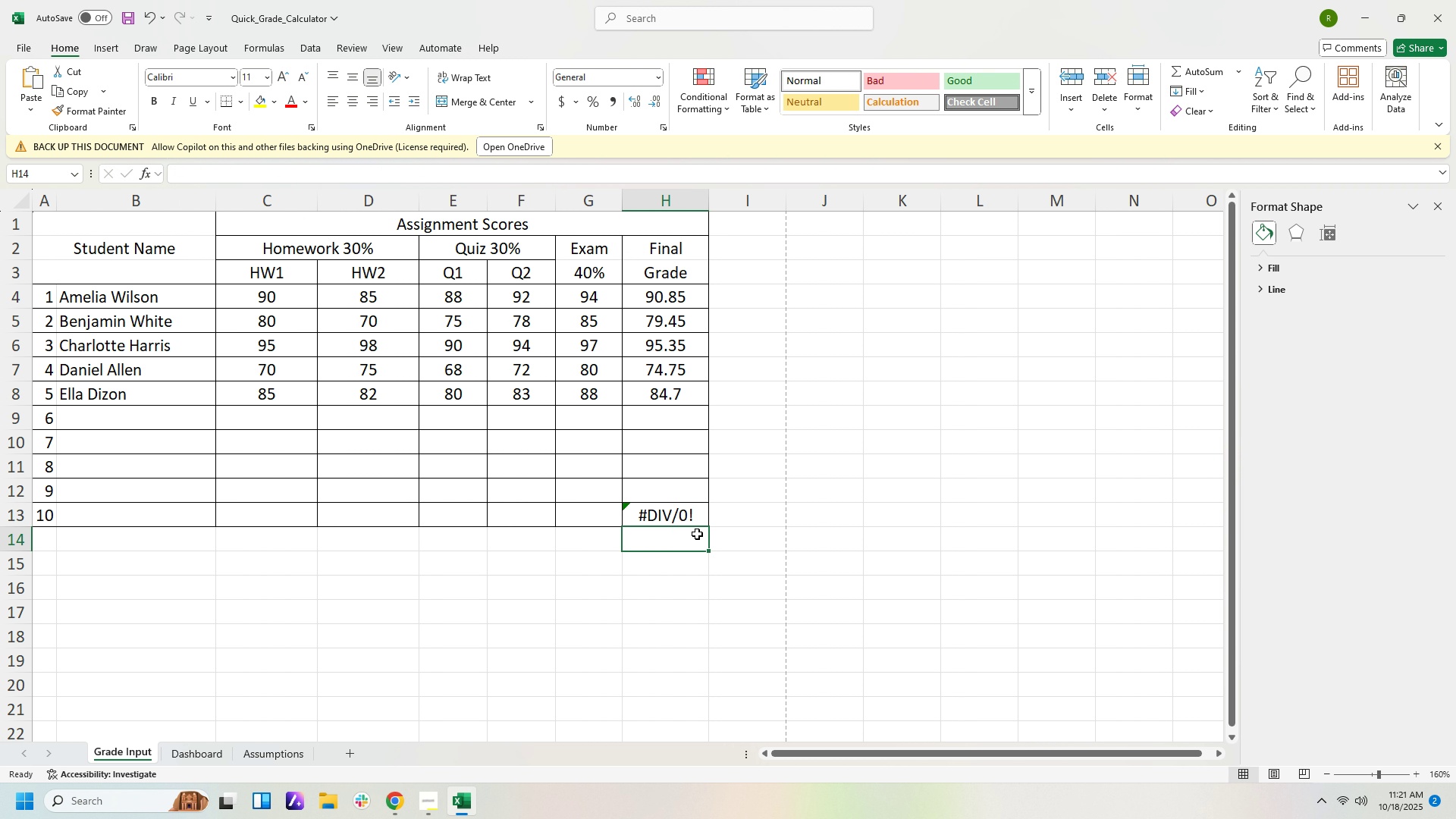 
left_click([675, 508])
 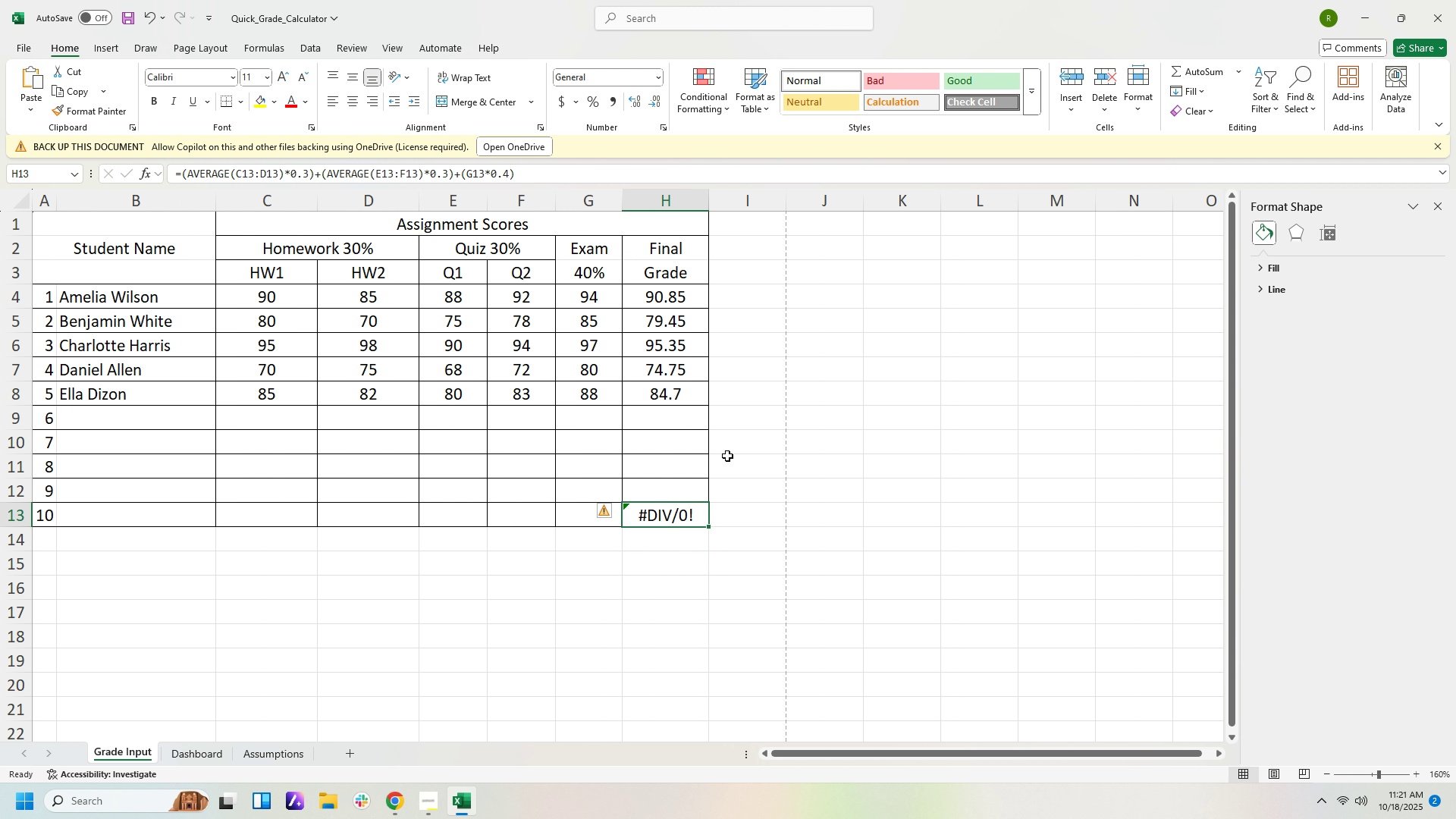 
left_click([649, 492])
 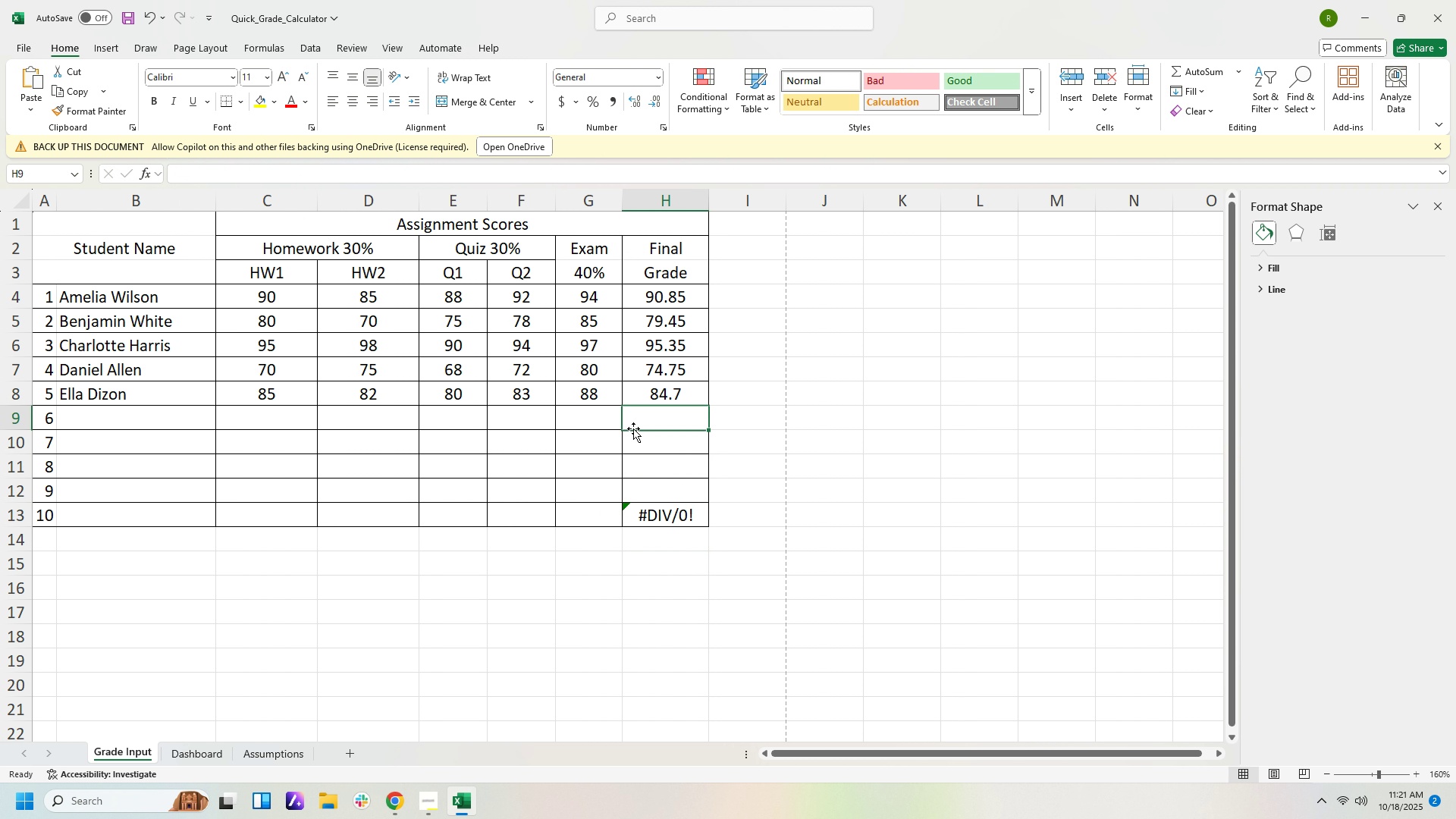 
double_click([633, 428])
 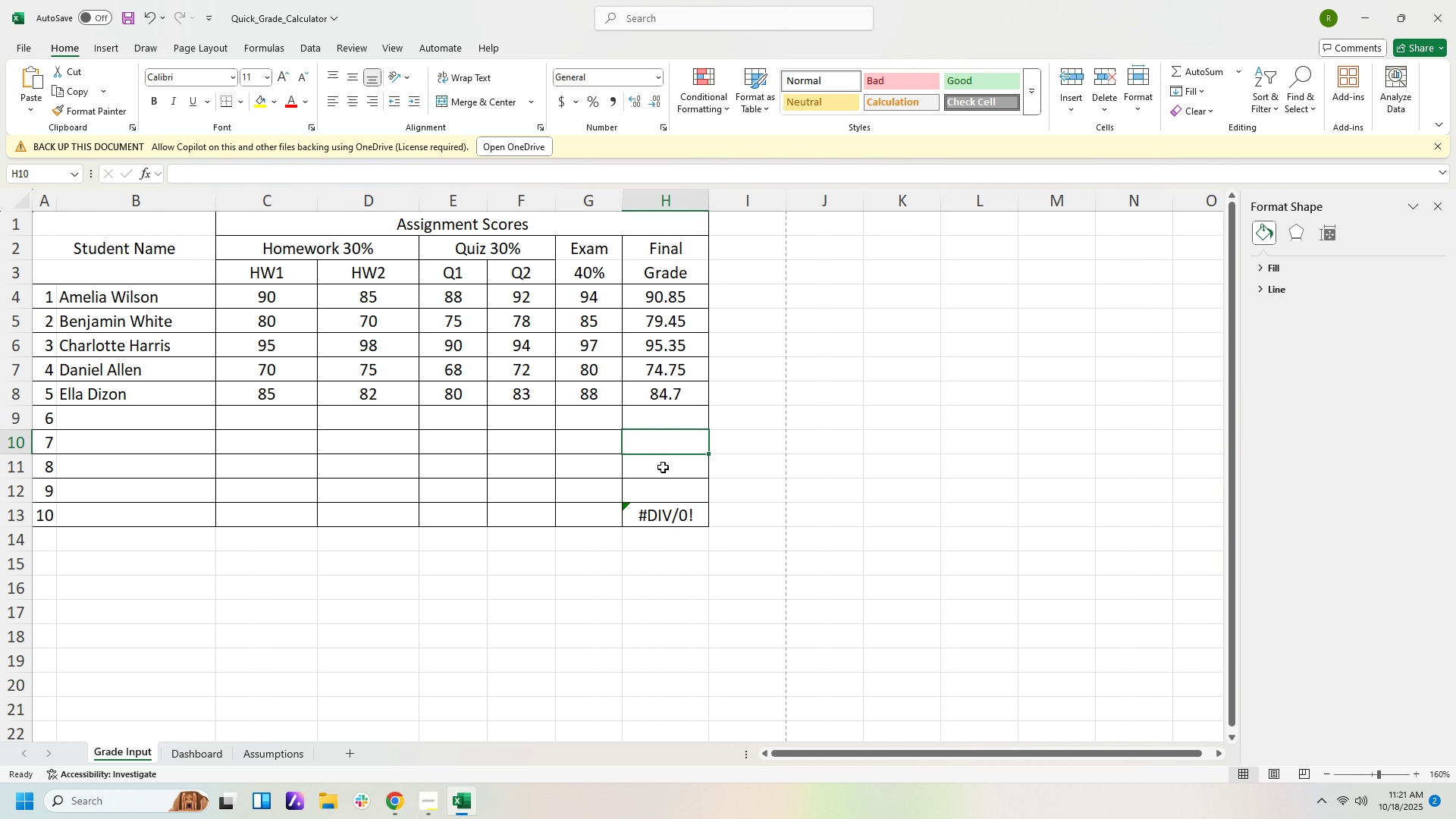 
double_click([664, 470])
 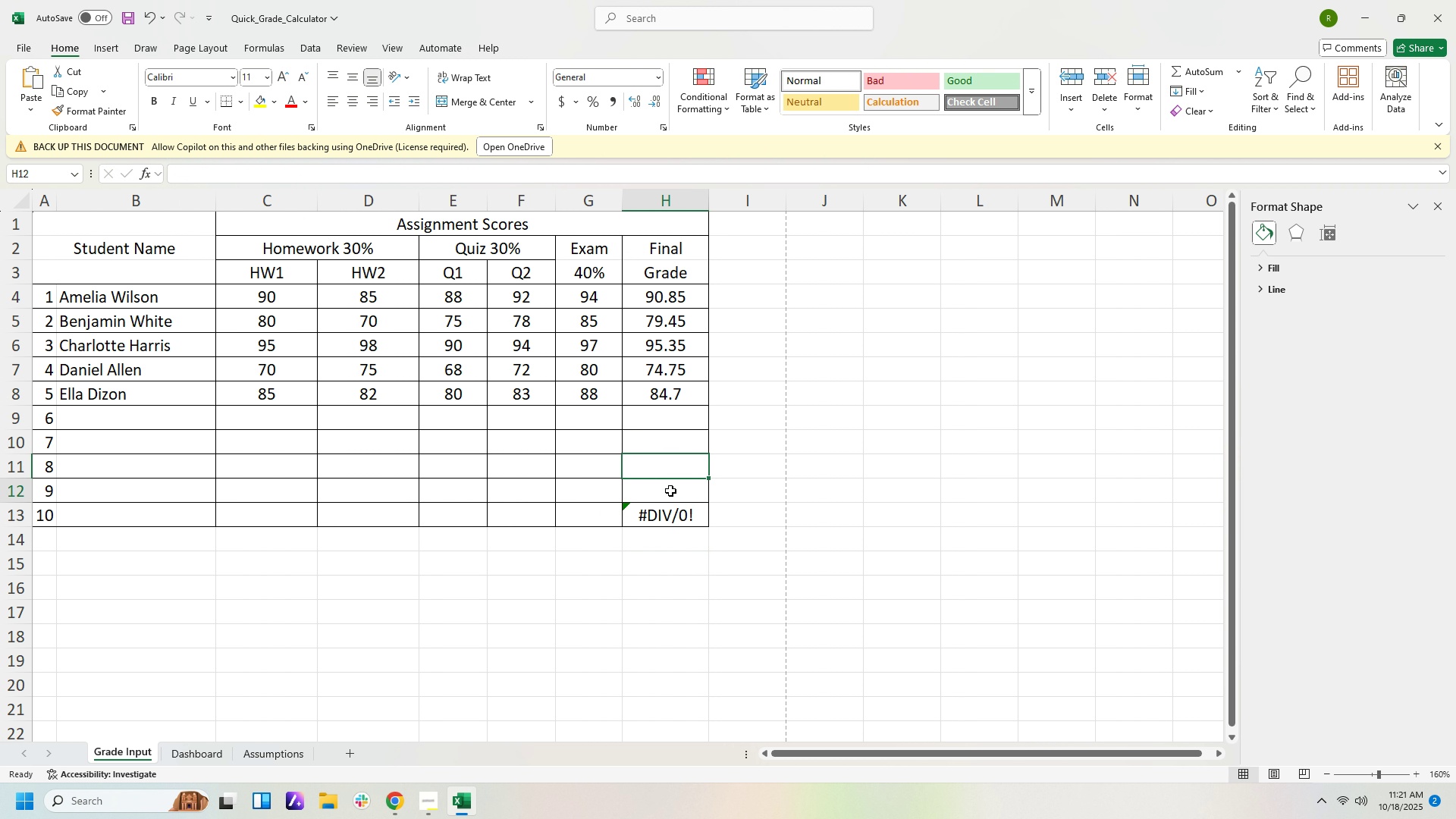 
triple_click([670, 491])
 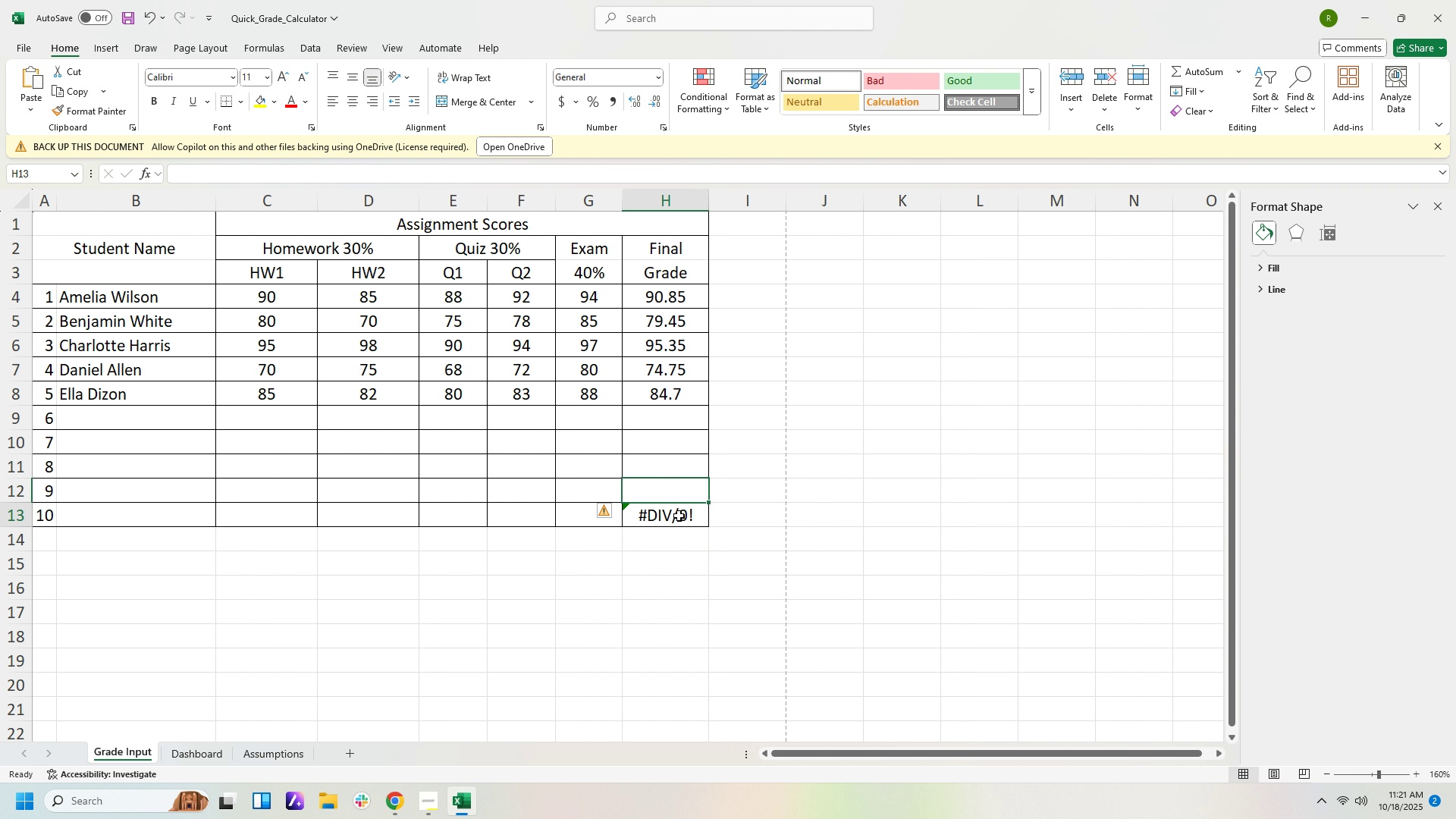 
triple_click([679, 516])
 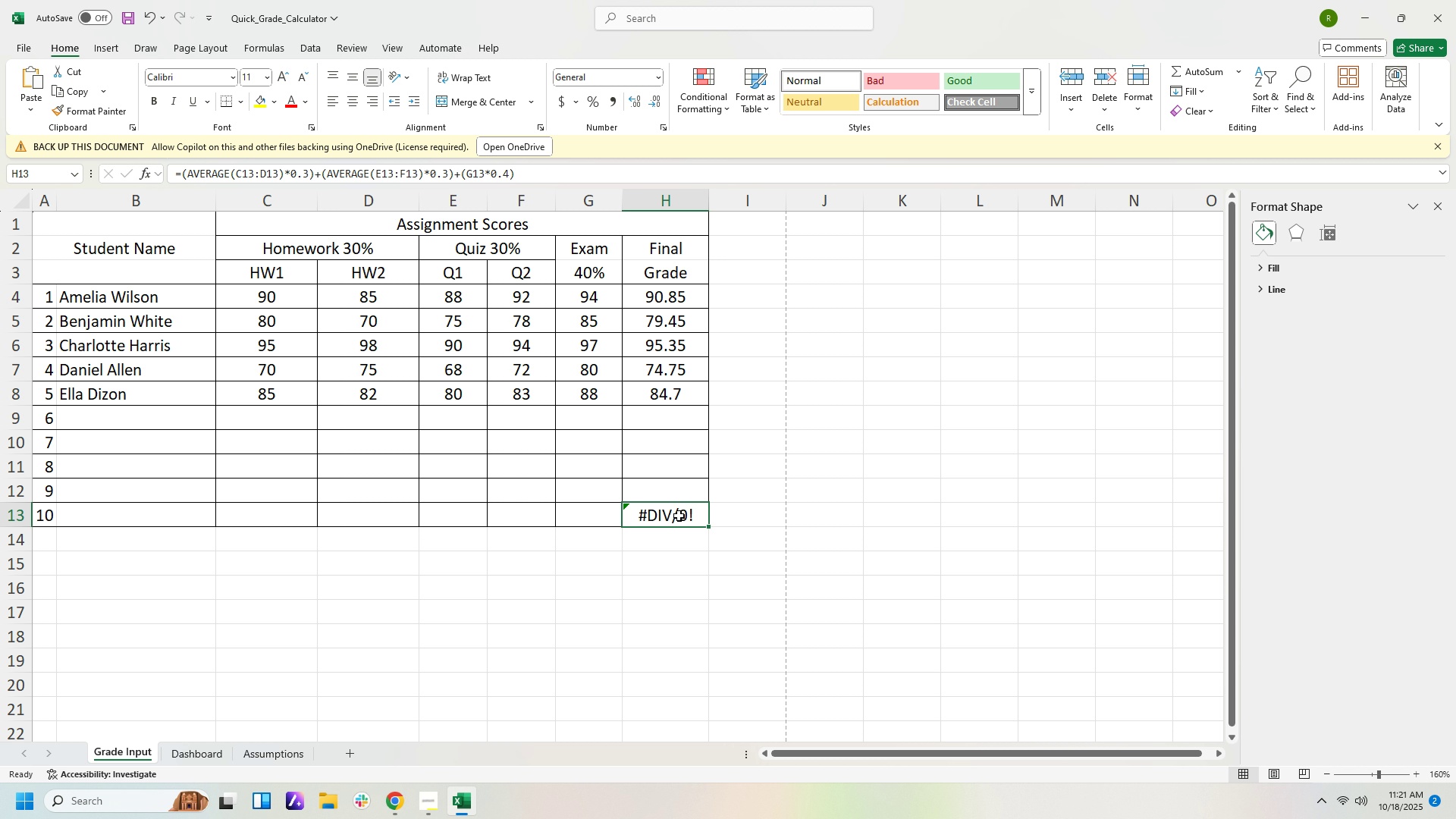 
key(Delete)
 